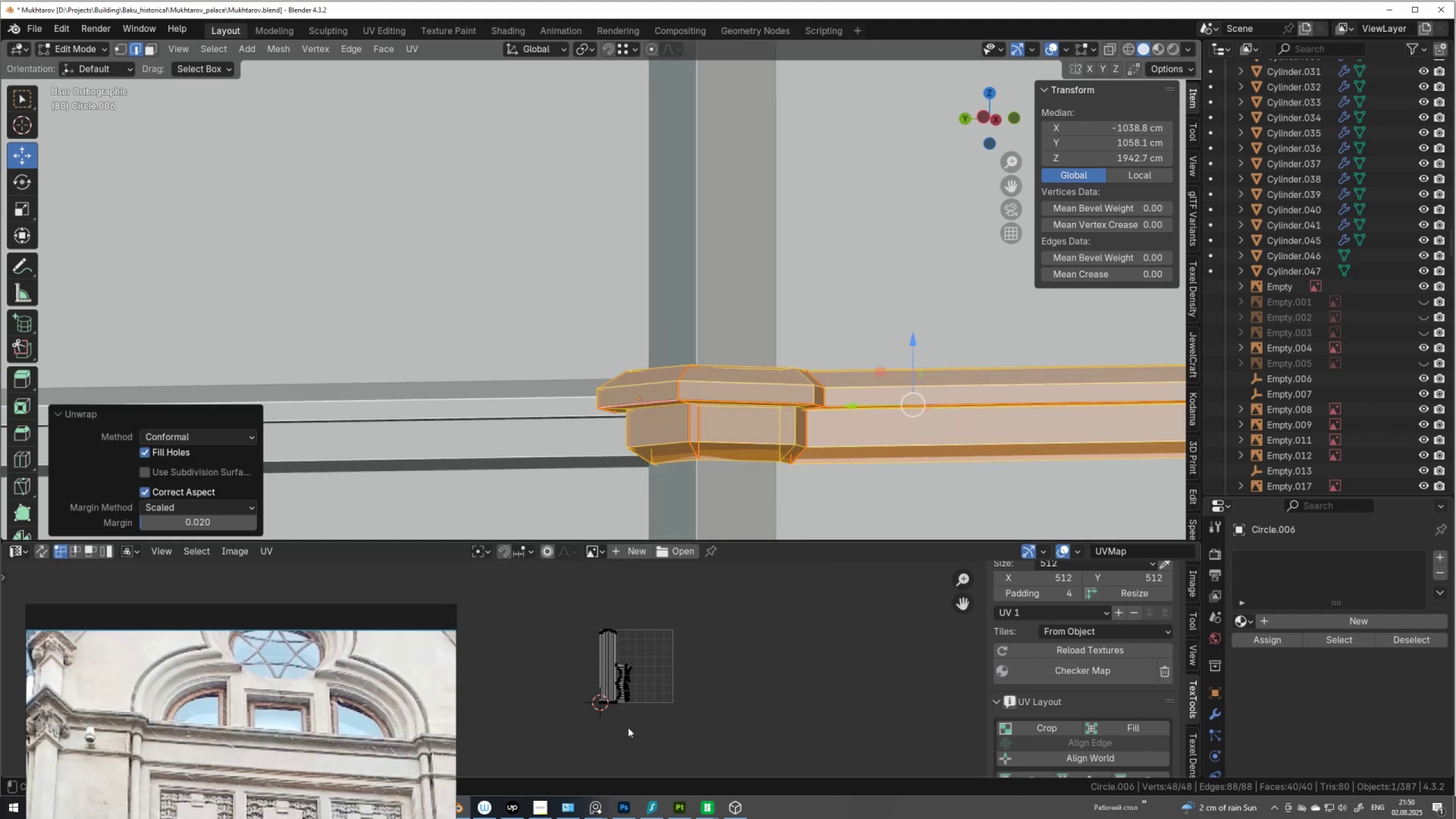 
scroll: coordinate [619, 729], scroll_direction: up, amount: 6.0
 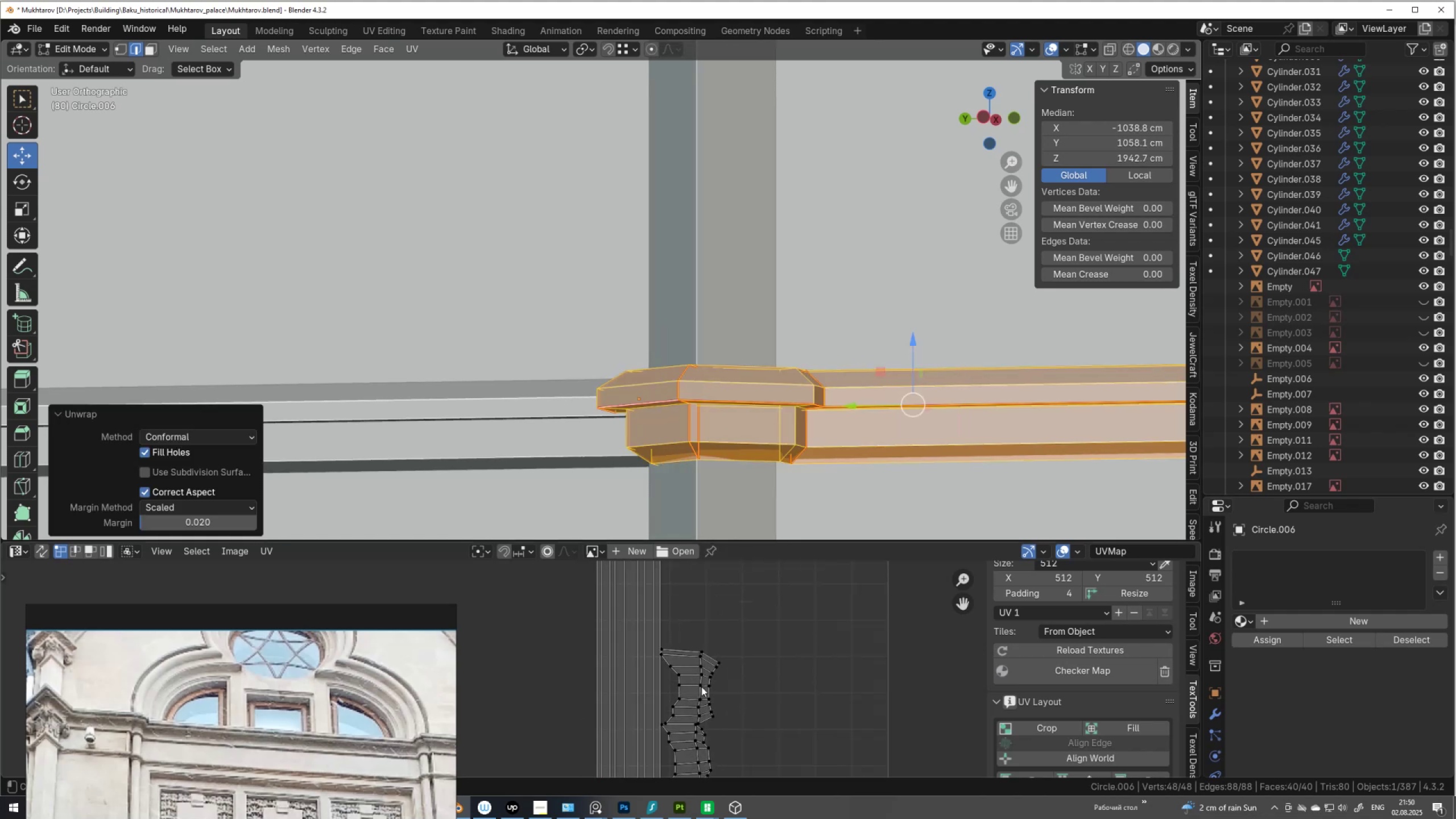 
scroll: coordinate [701, 686], scroll_direction: down, amount: 2.0
 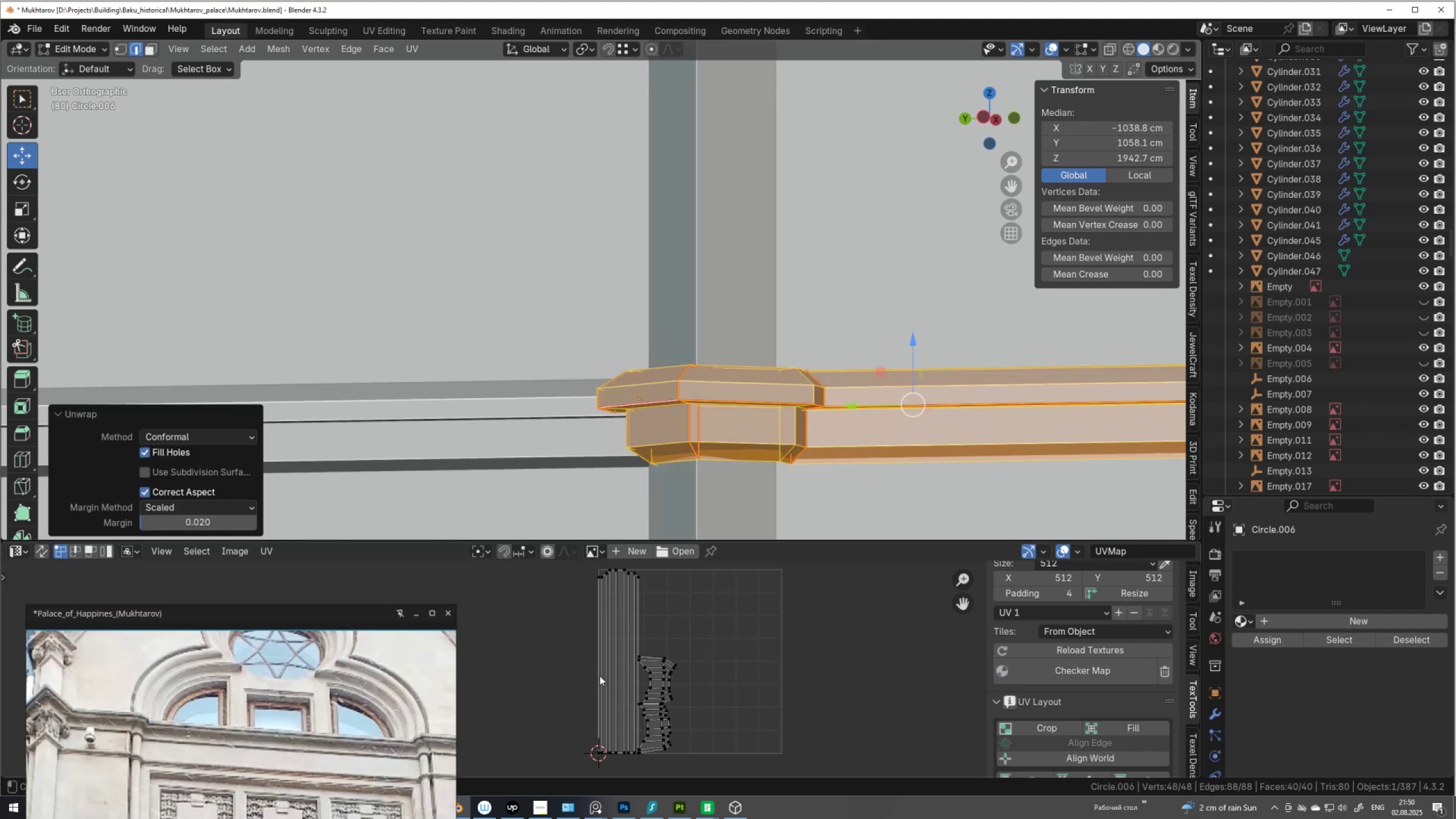 
left_click([215, 518])
 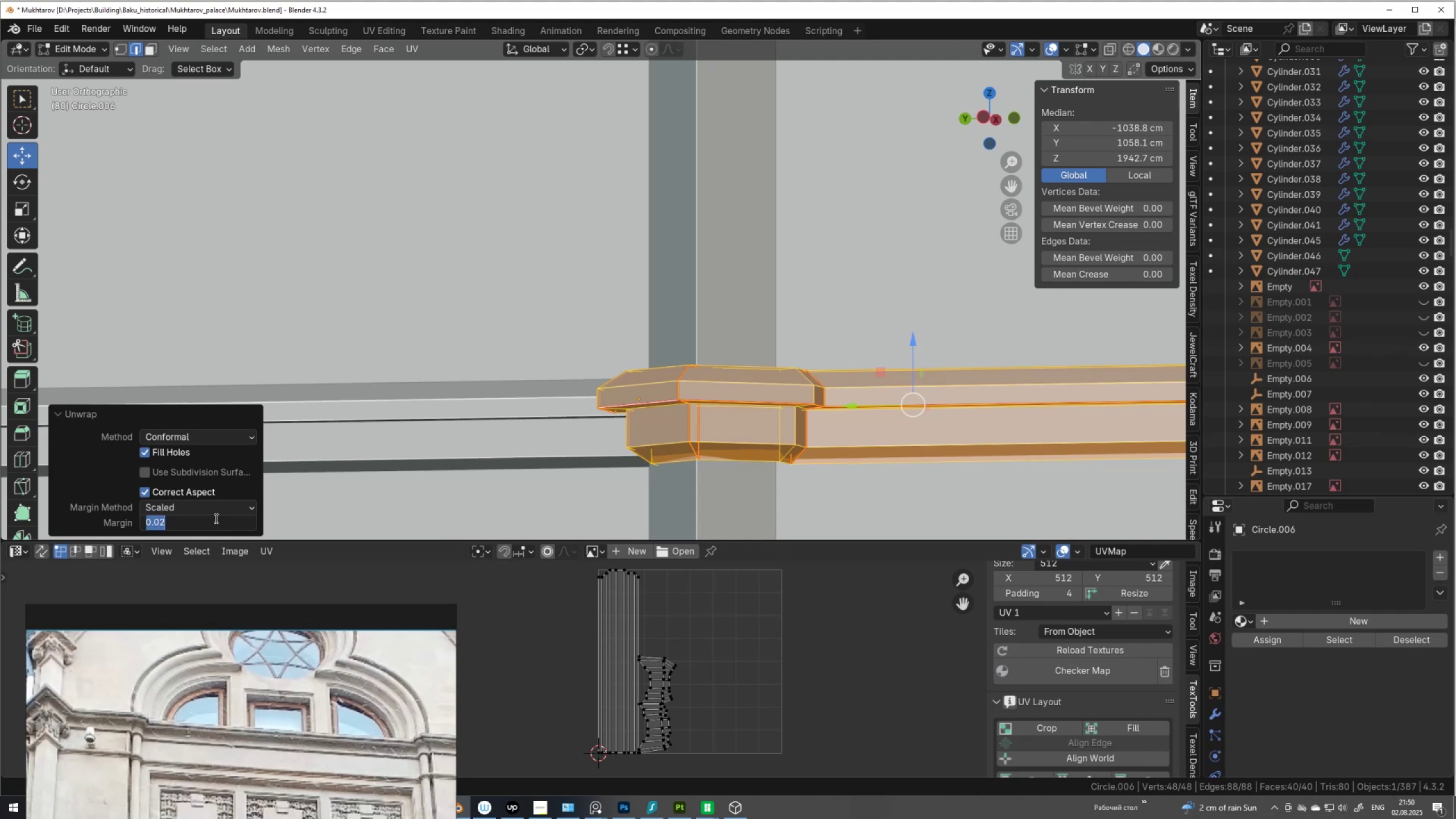 
type(0.2)
key(Backspace)
type(1)
key(NumpadEnter)
type(as)
 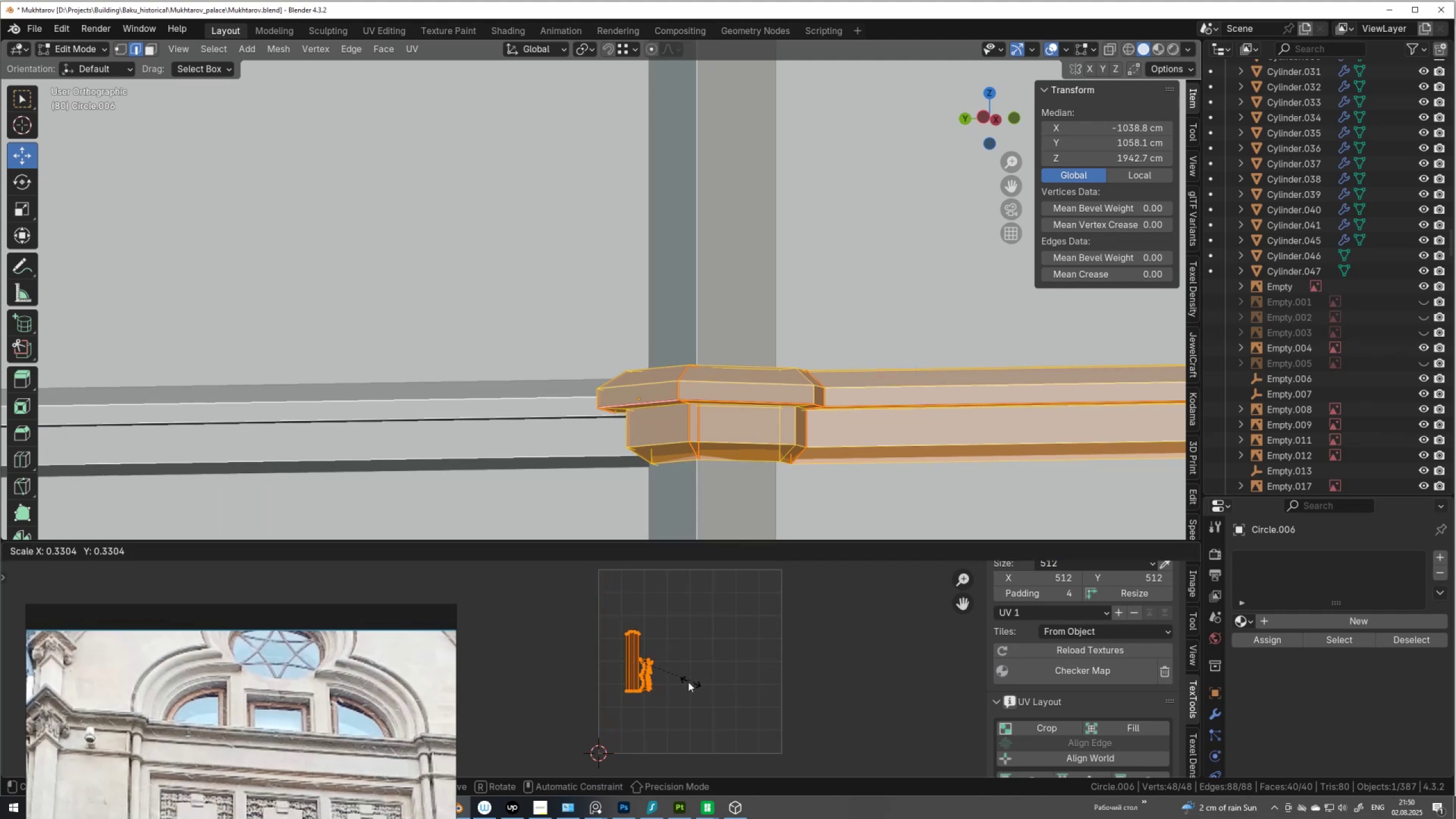 
left_click([688, 682])
 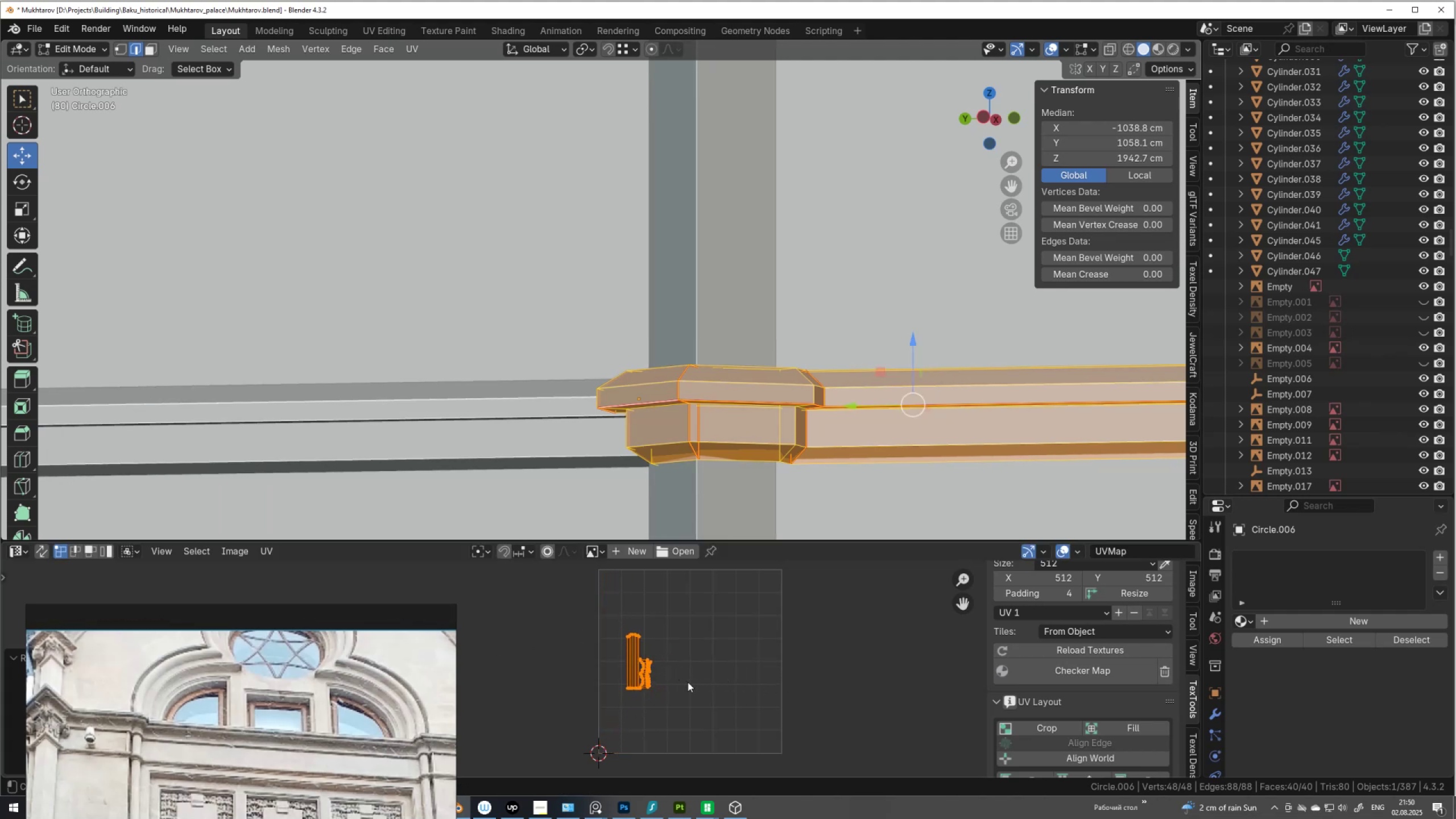 
key(G)
 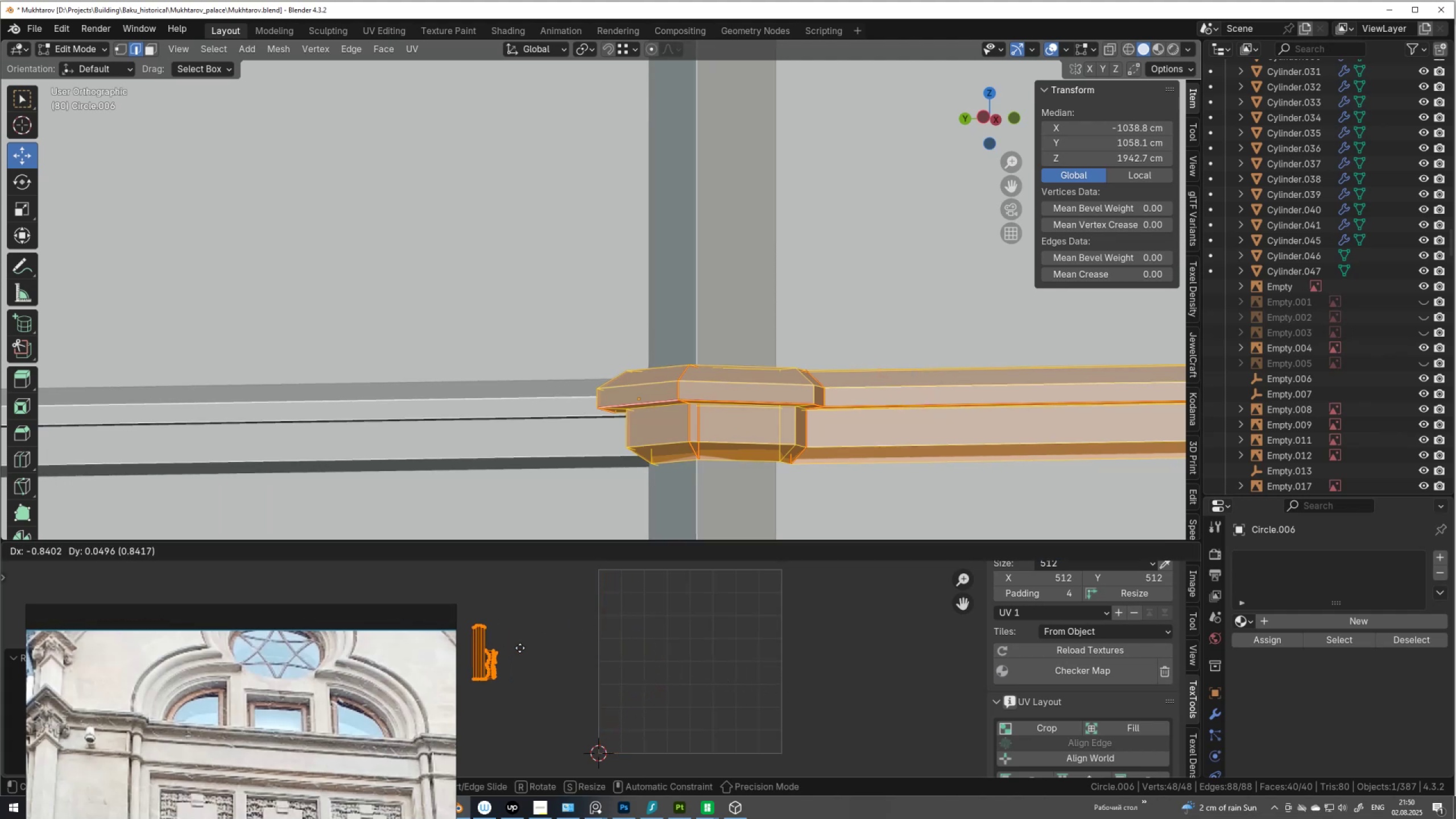 
left_click([520, 647])
 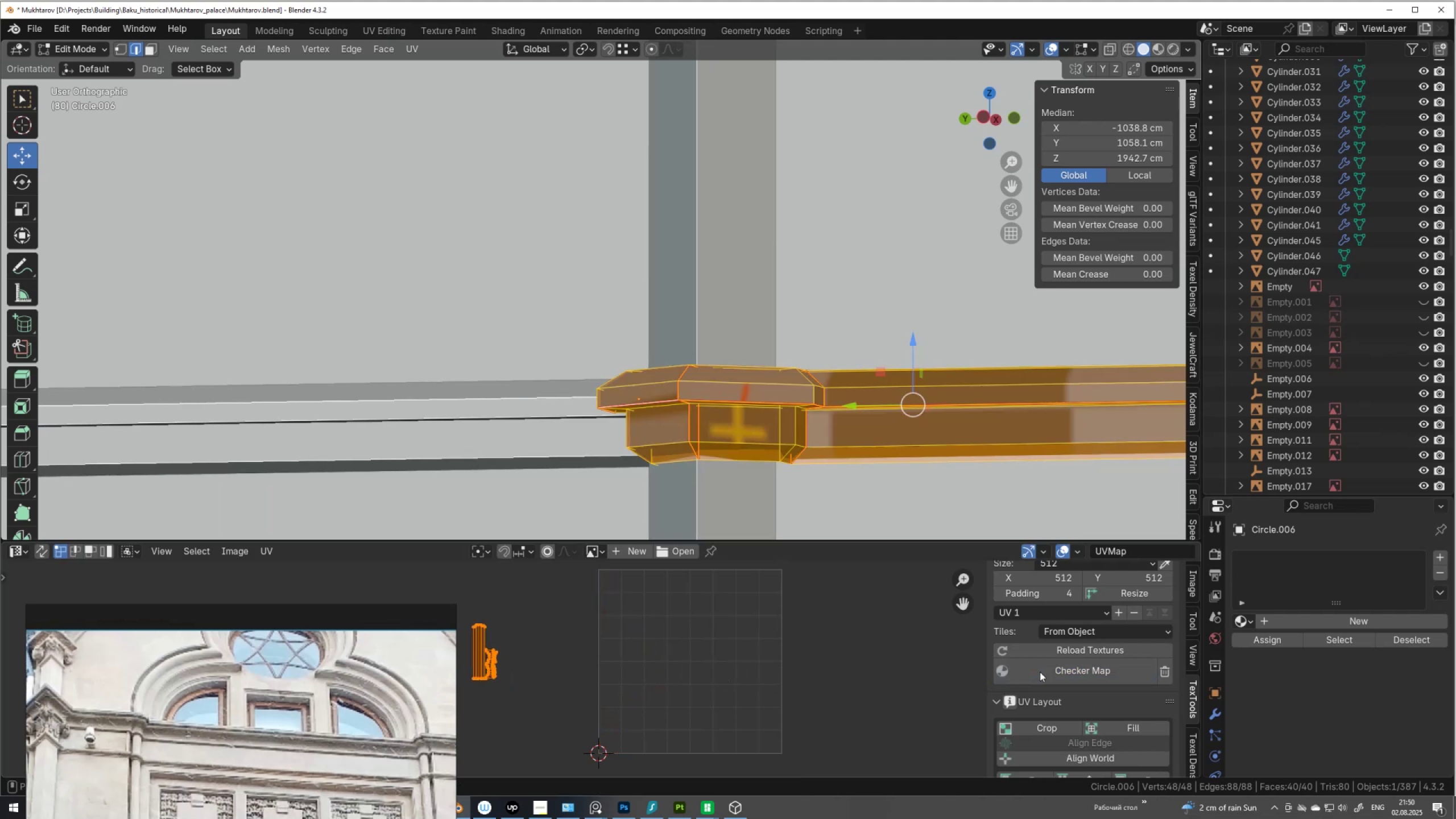 
double_click([1040, 672])
 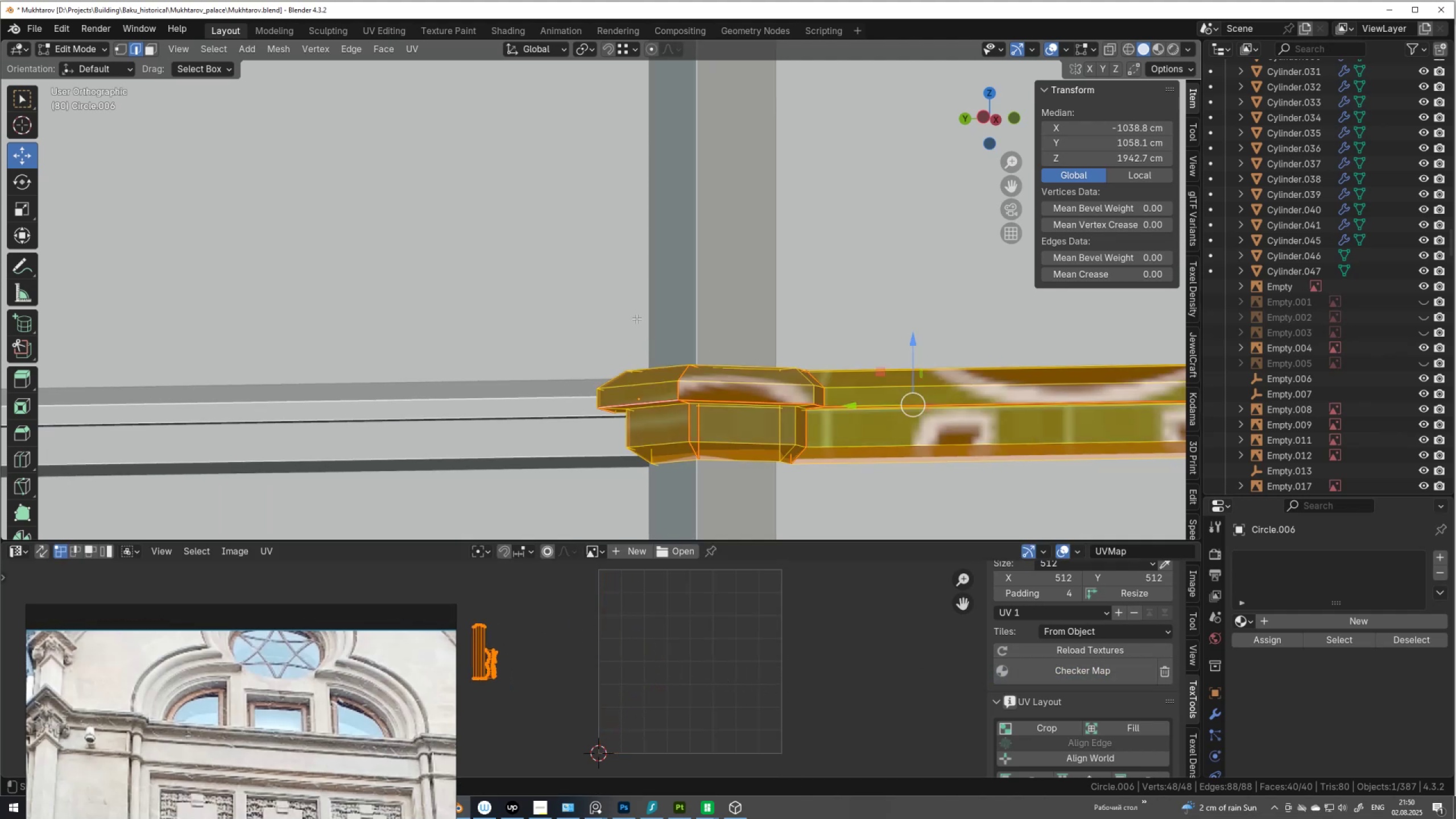 
key(Tab)
 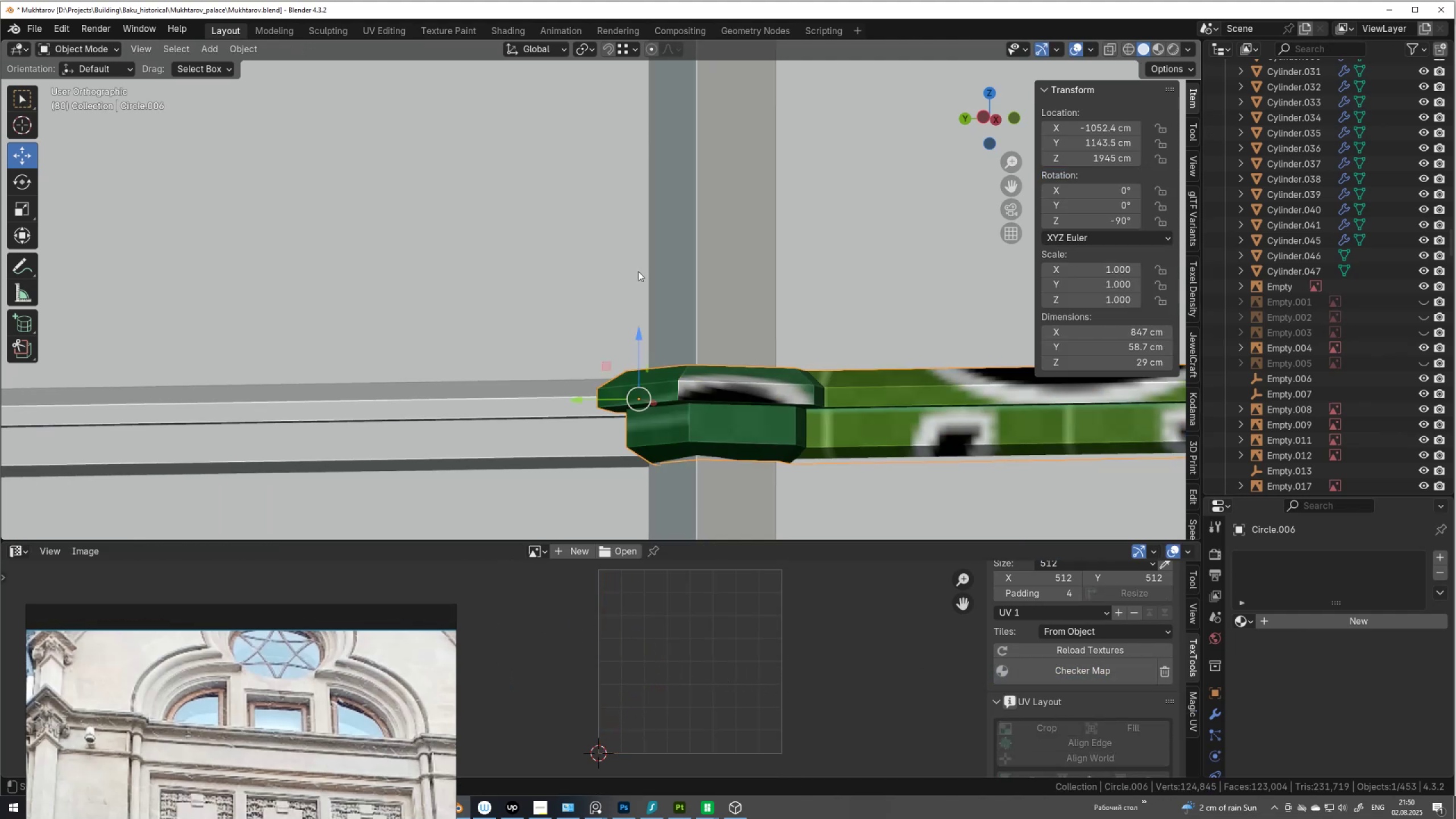 
scroll: coordinate [647, 253], scroll_direction: down, amount: 10.0
 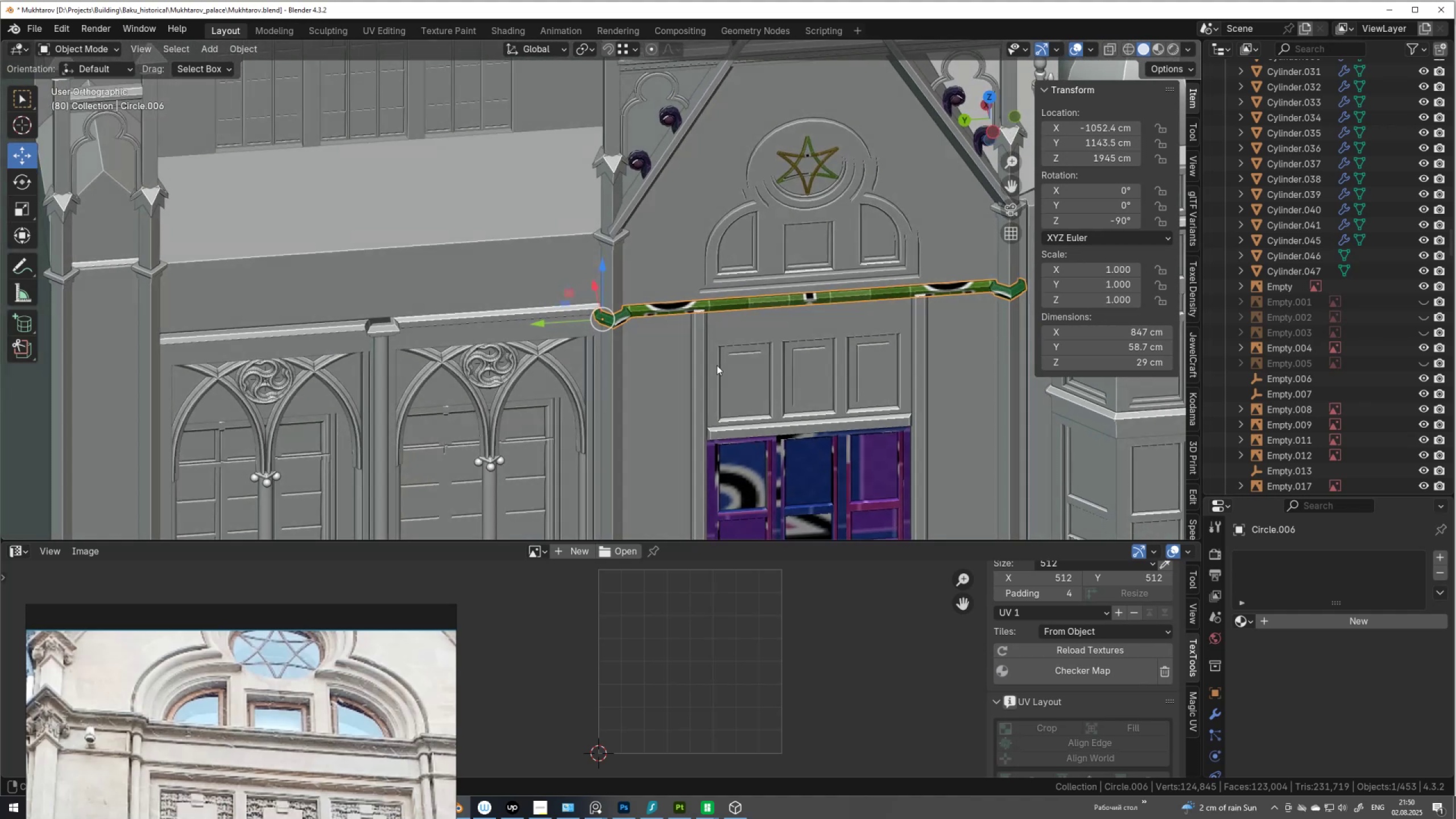 
hold_key(key=ShiftLeft, duration=0.54)
 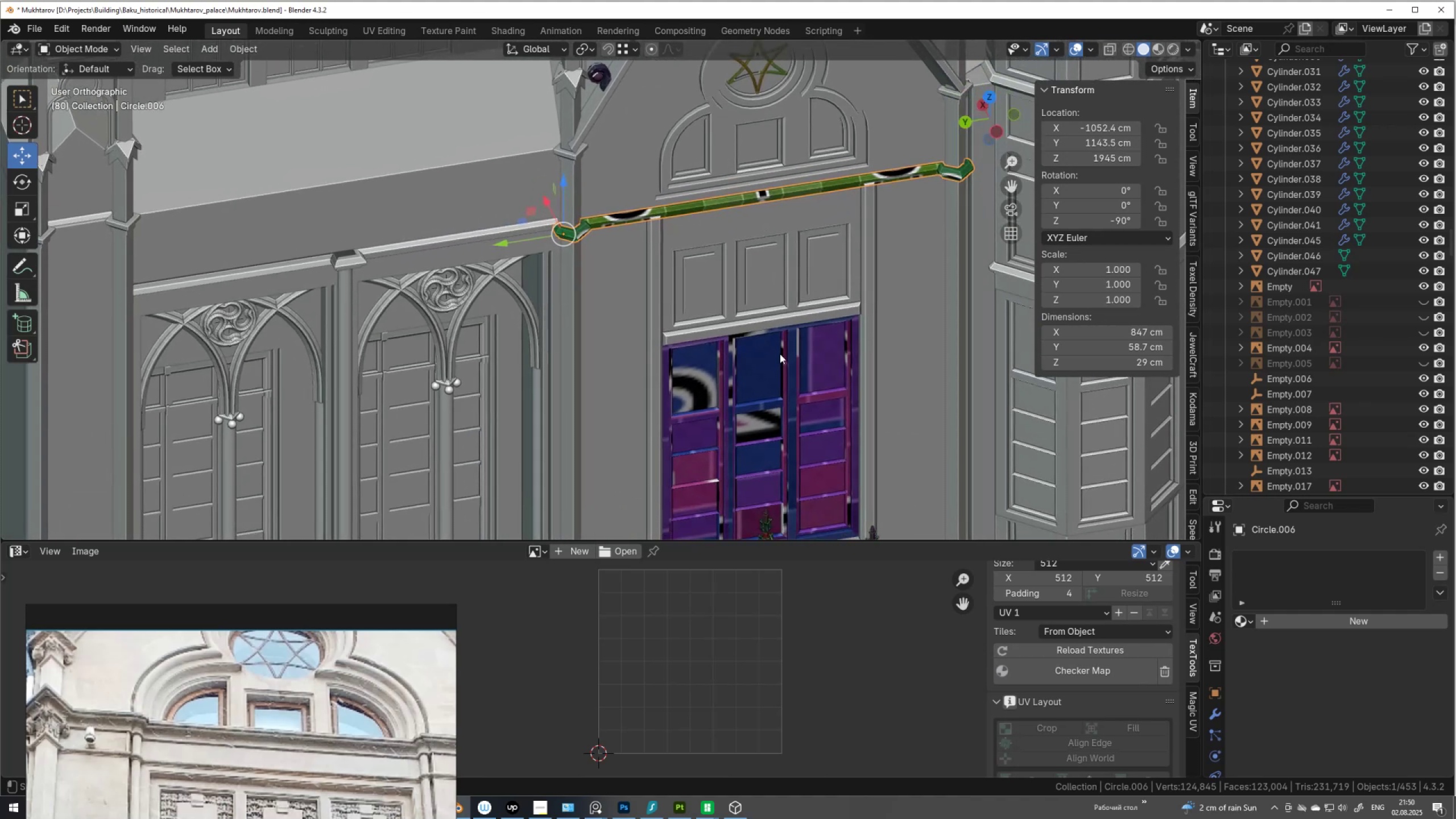 
hold_key(key=ShiftLeft, duration=1.52)
 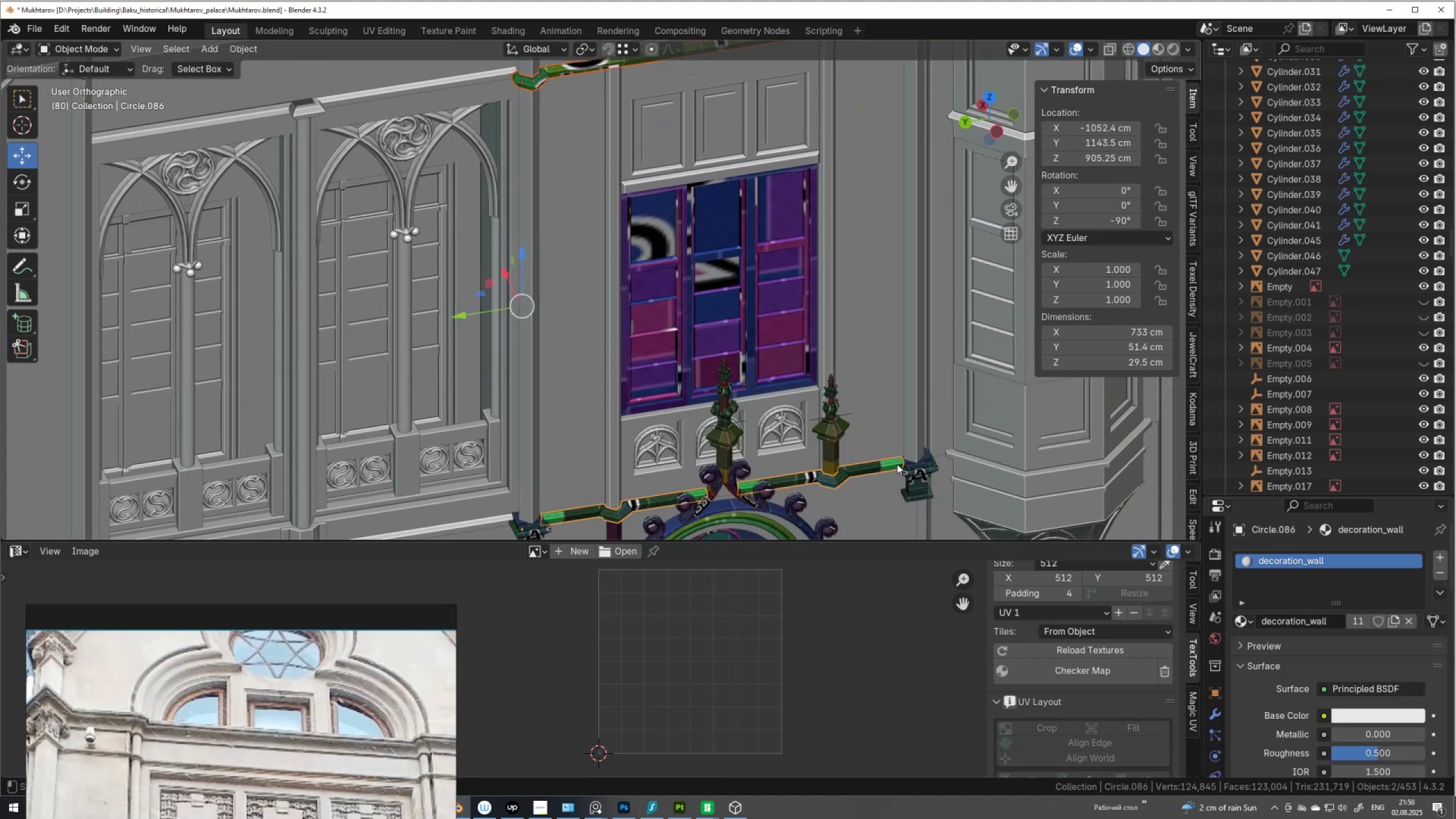 
hold_key(key=ShiftLeft, duration=0.6)
left_click([897, 464])
 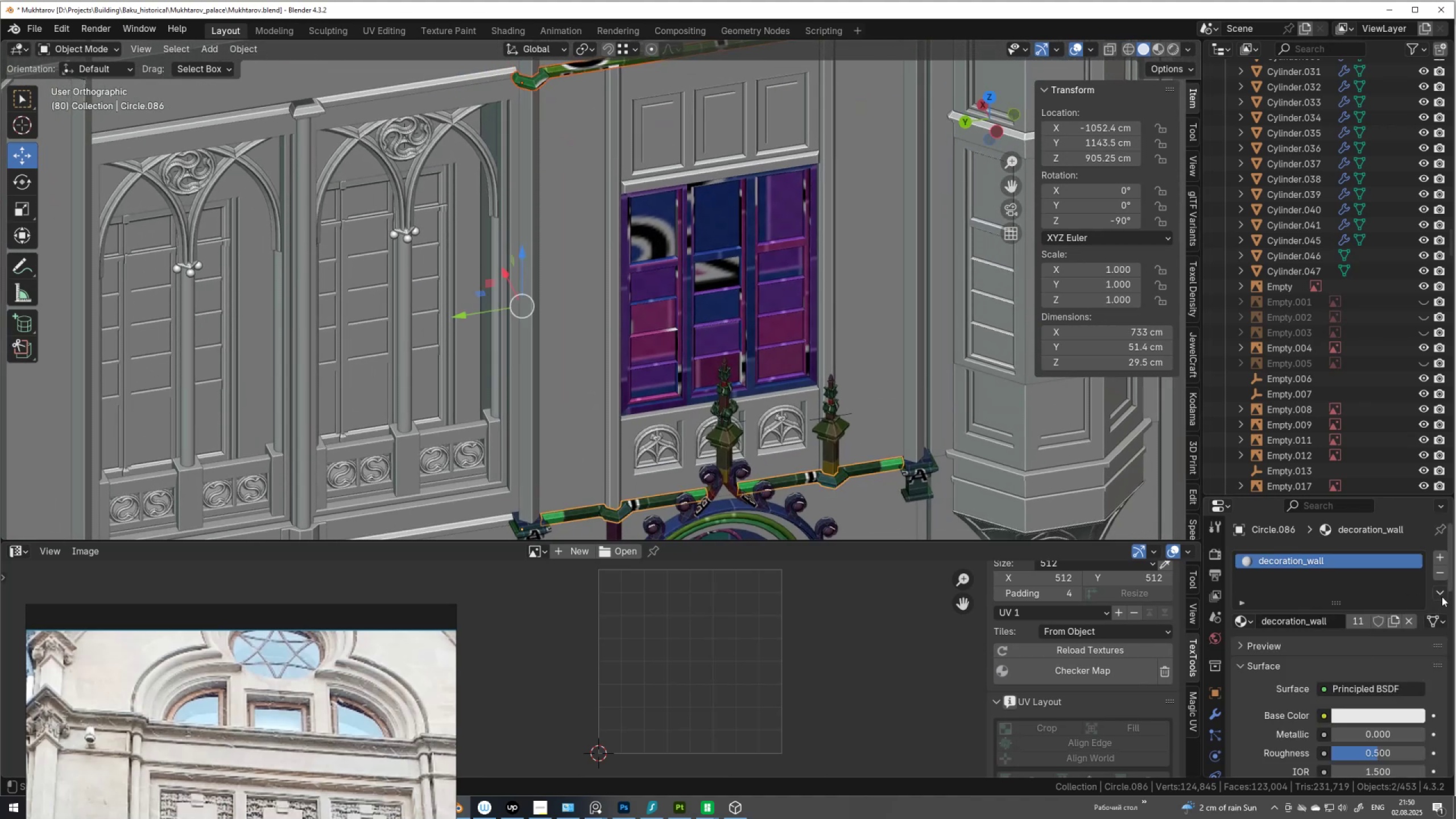 
left_click([1442, 593])
 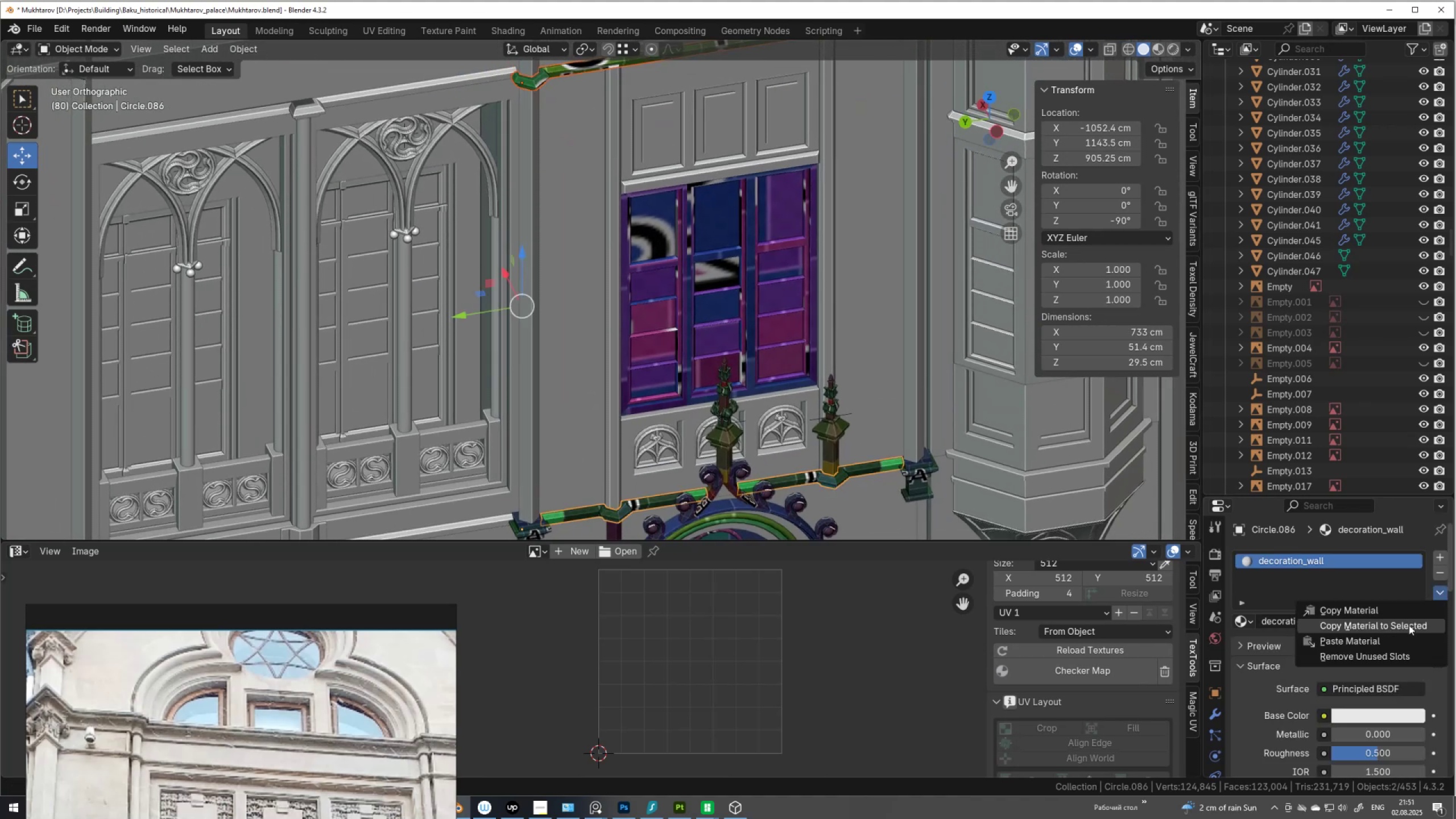 
left_click([1409, 625])
 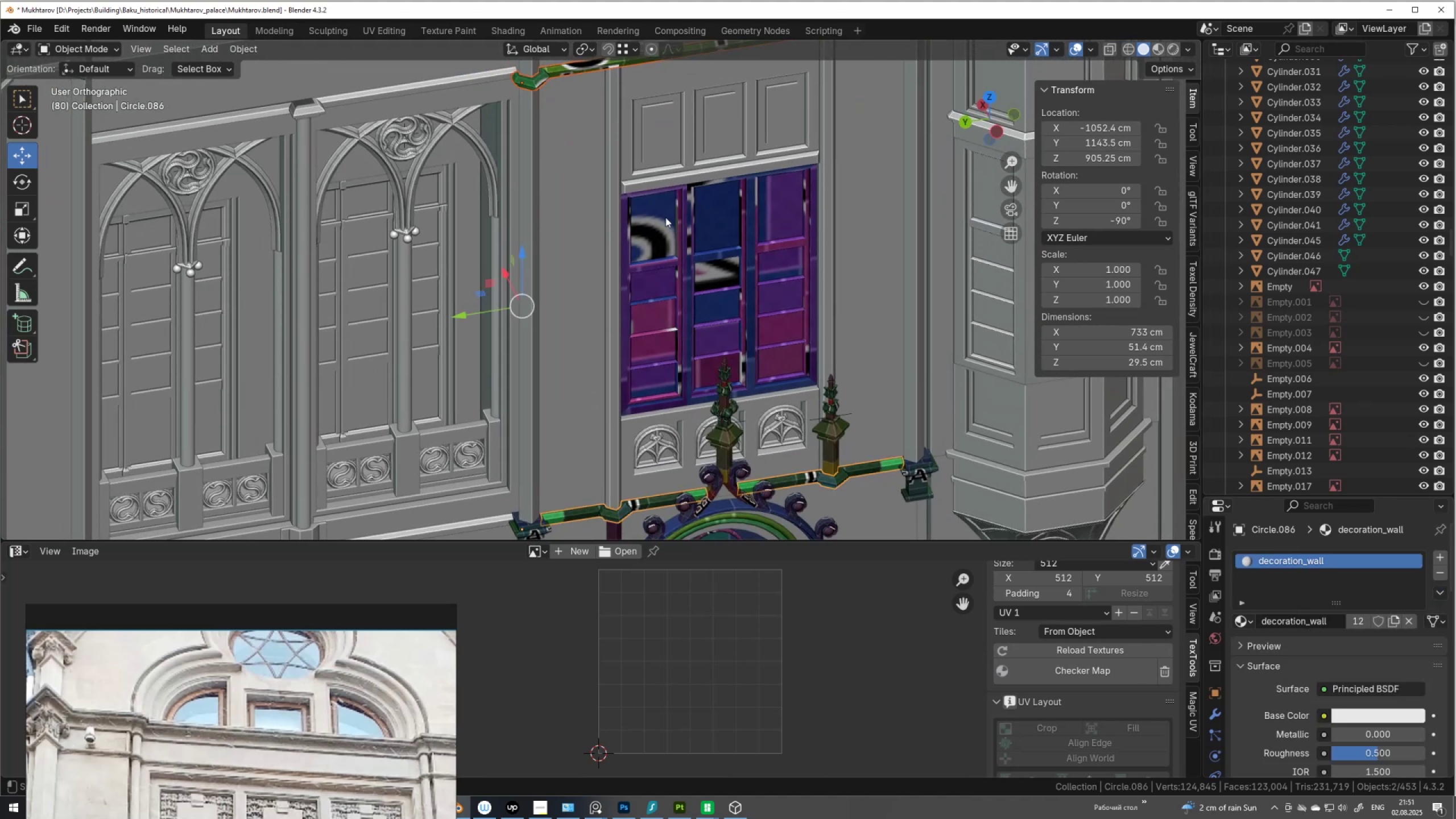 
scroll: coordinate [669, 218], scroll_direction: down, amount: 2.0
 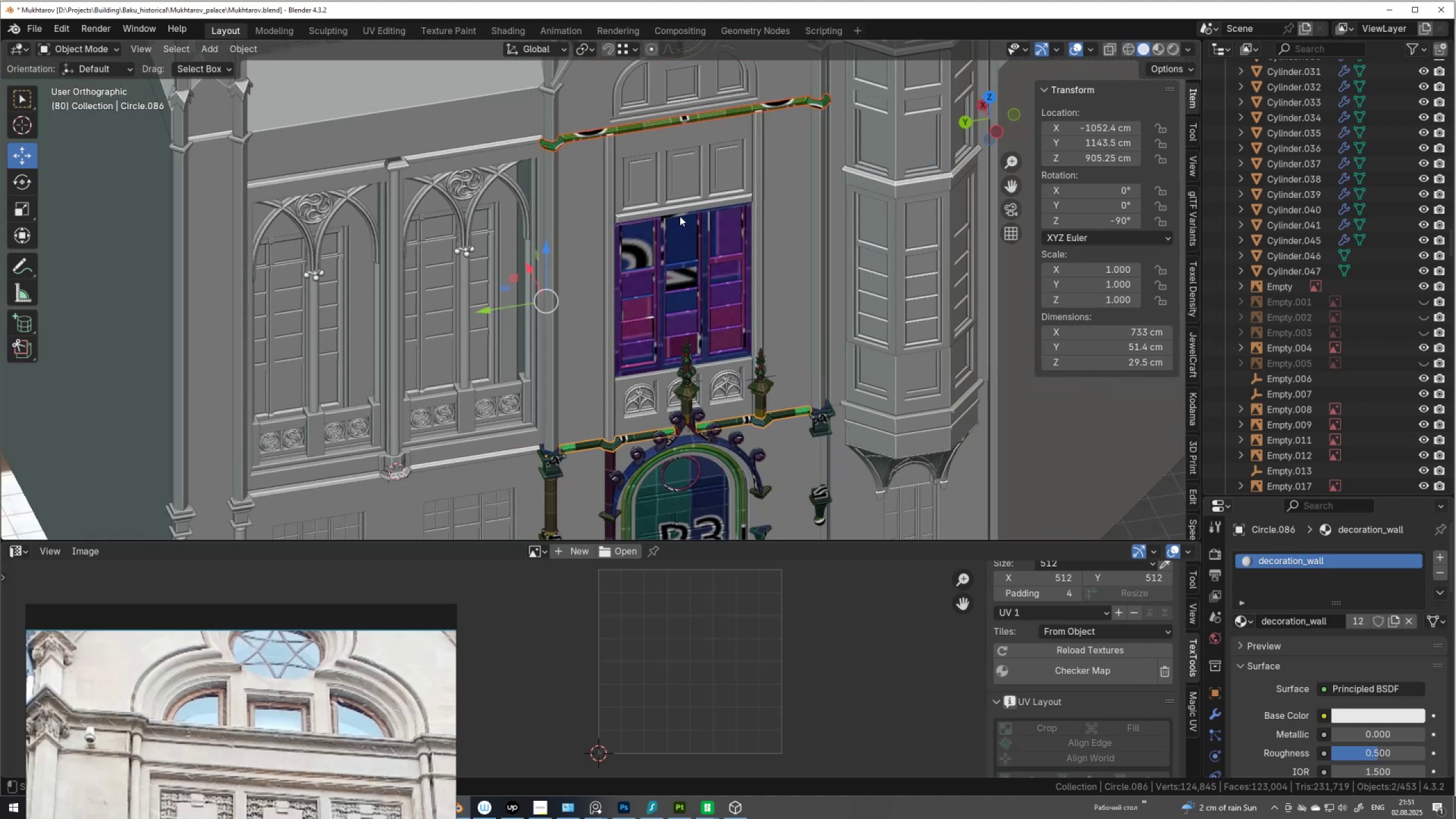 
hold_key(key=ShiftLeft, duration=0.71)
 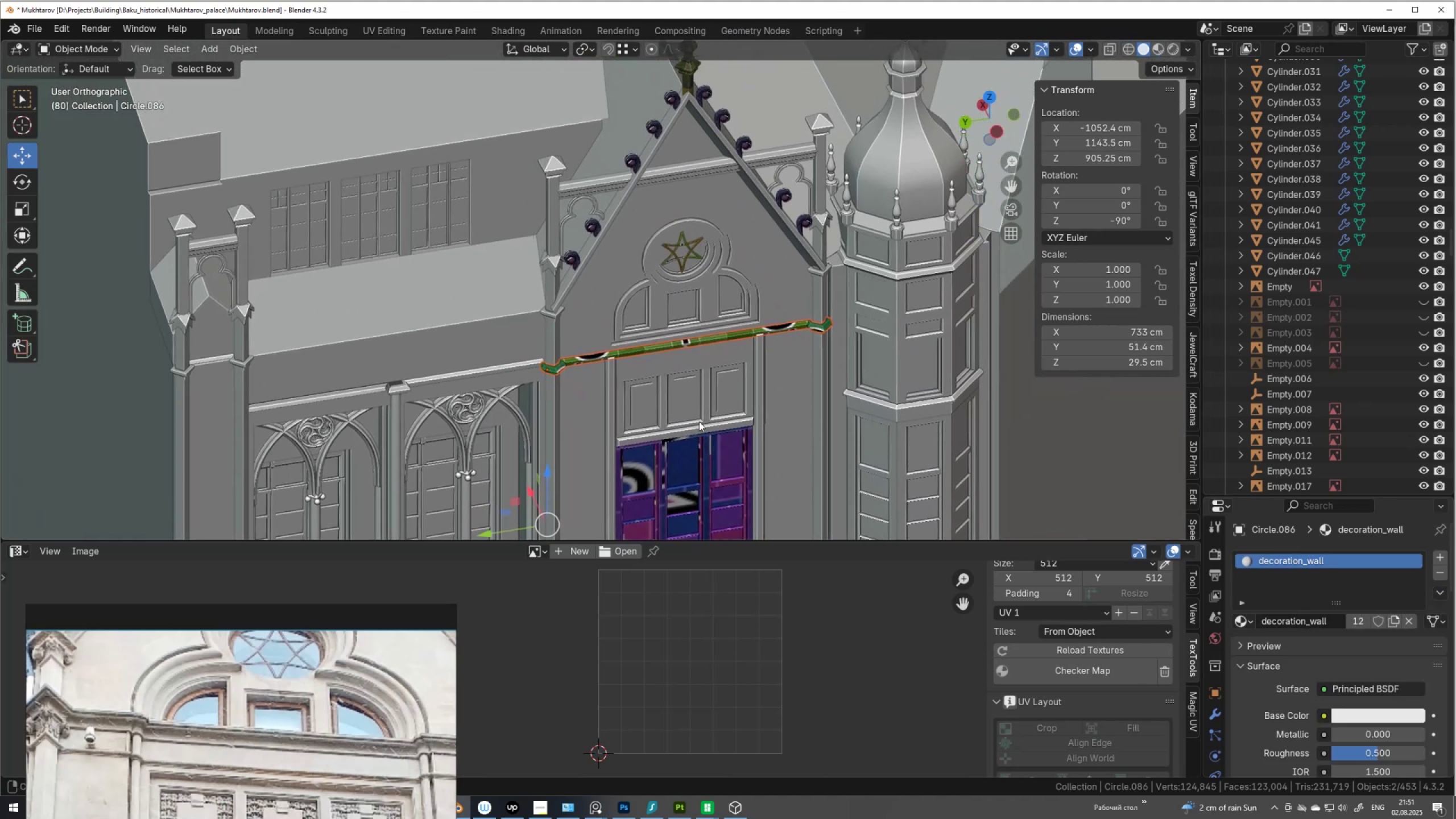 
scroll: coordinate [709, 365], scroll_direction: up, amount: 5.0
 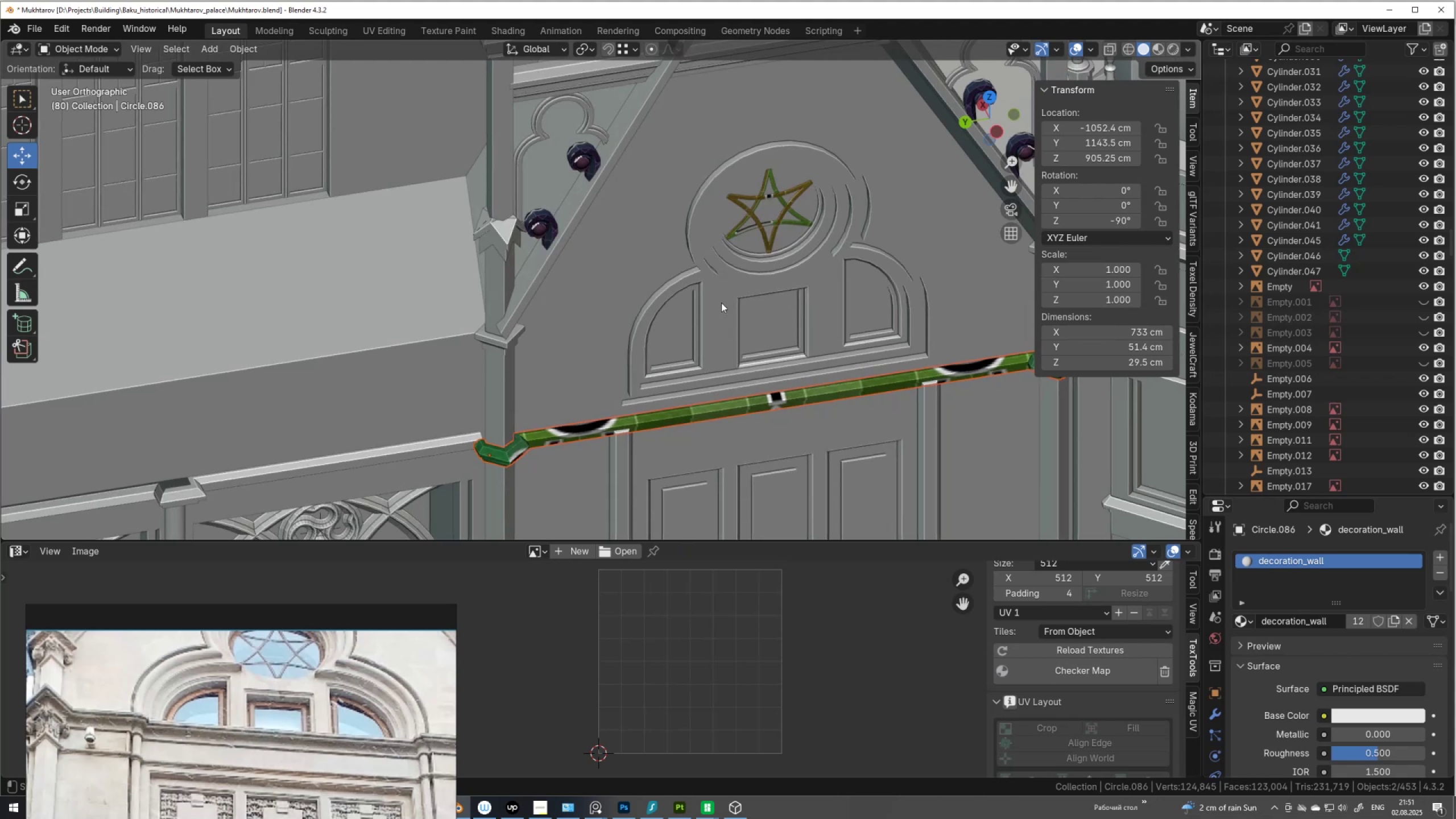 
scroll: coordinate [720, 308], scroll_direction: down, amount: 2.0
 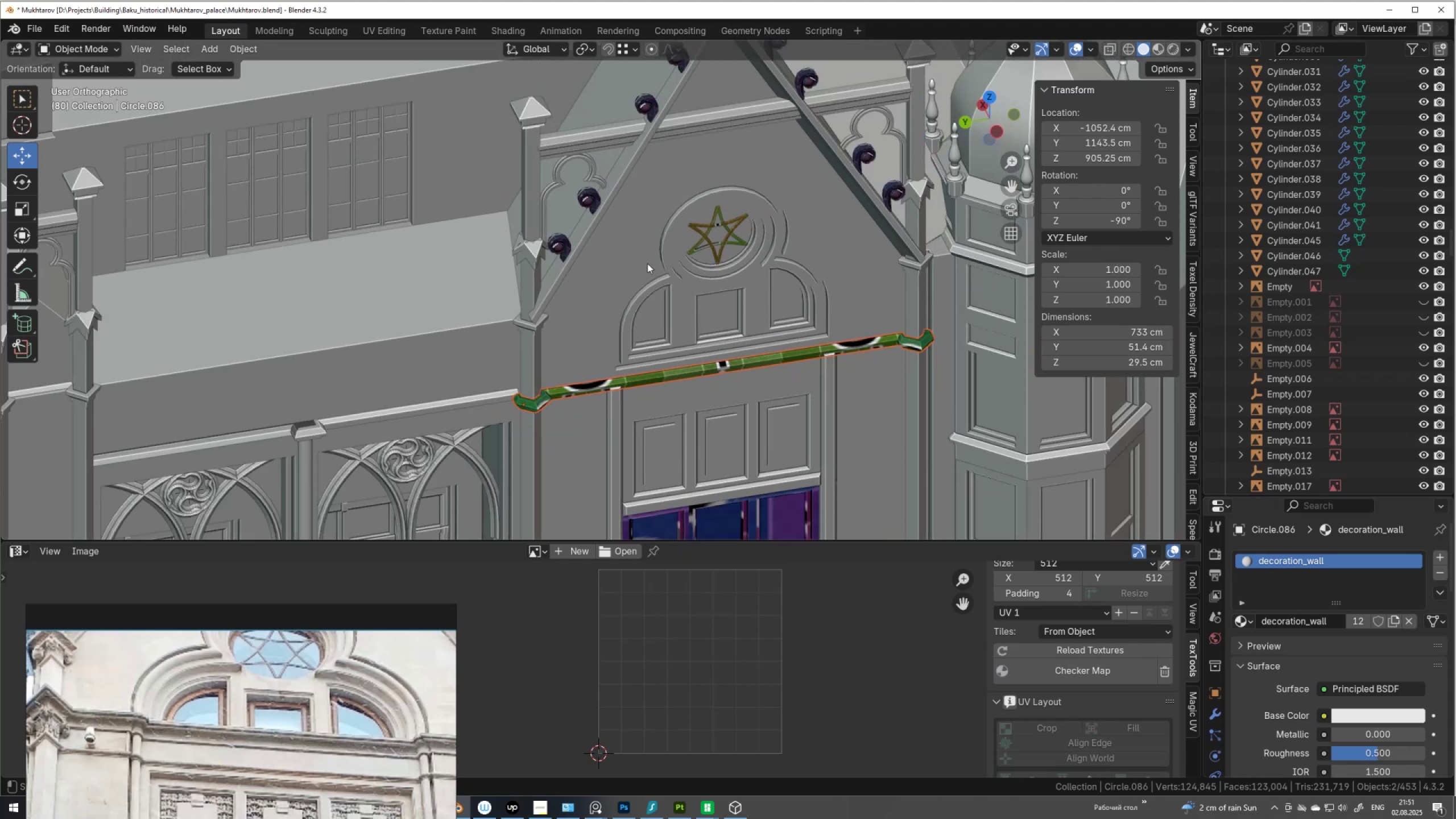 
left_click([592, 165])
 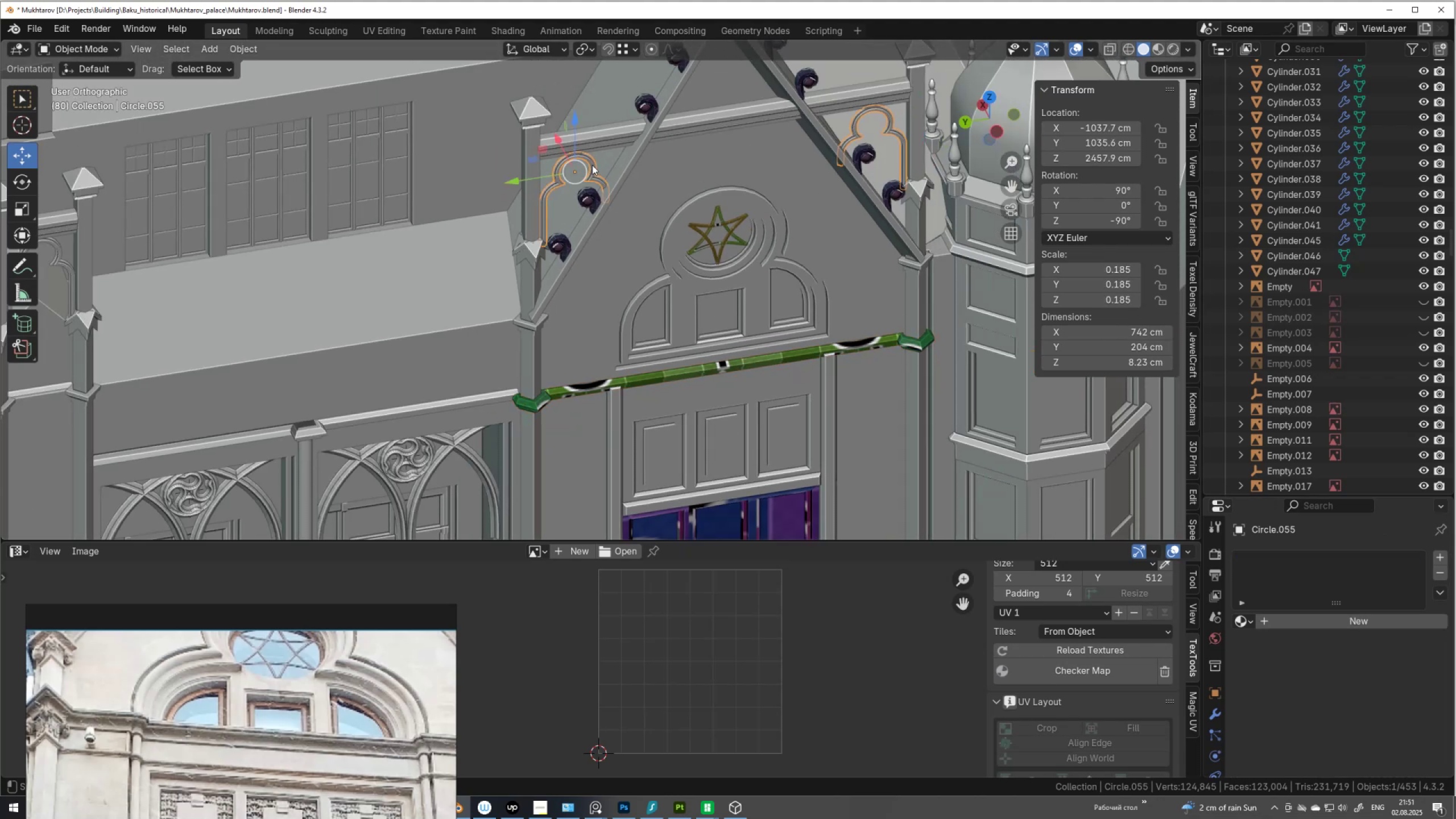 
hold_key(key=ShiftLeft, duration=0.74)
 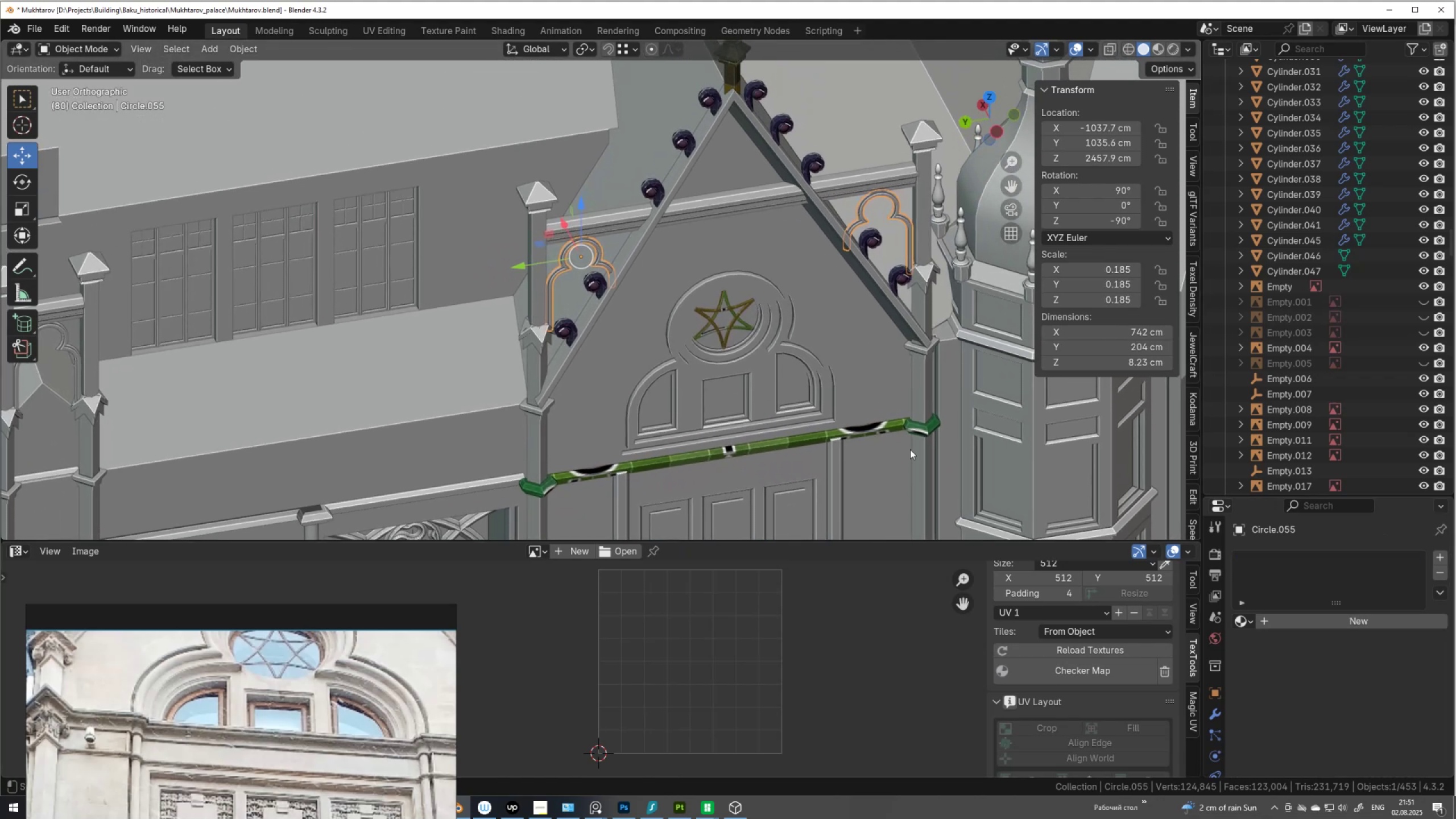 
key(Tab)
 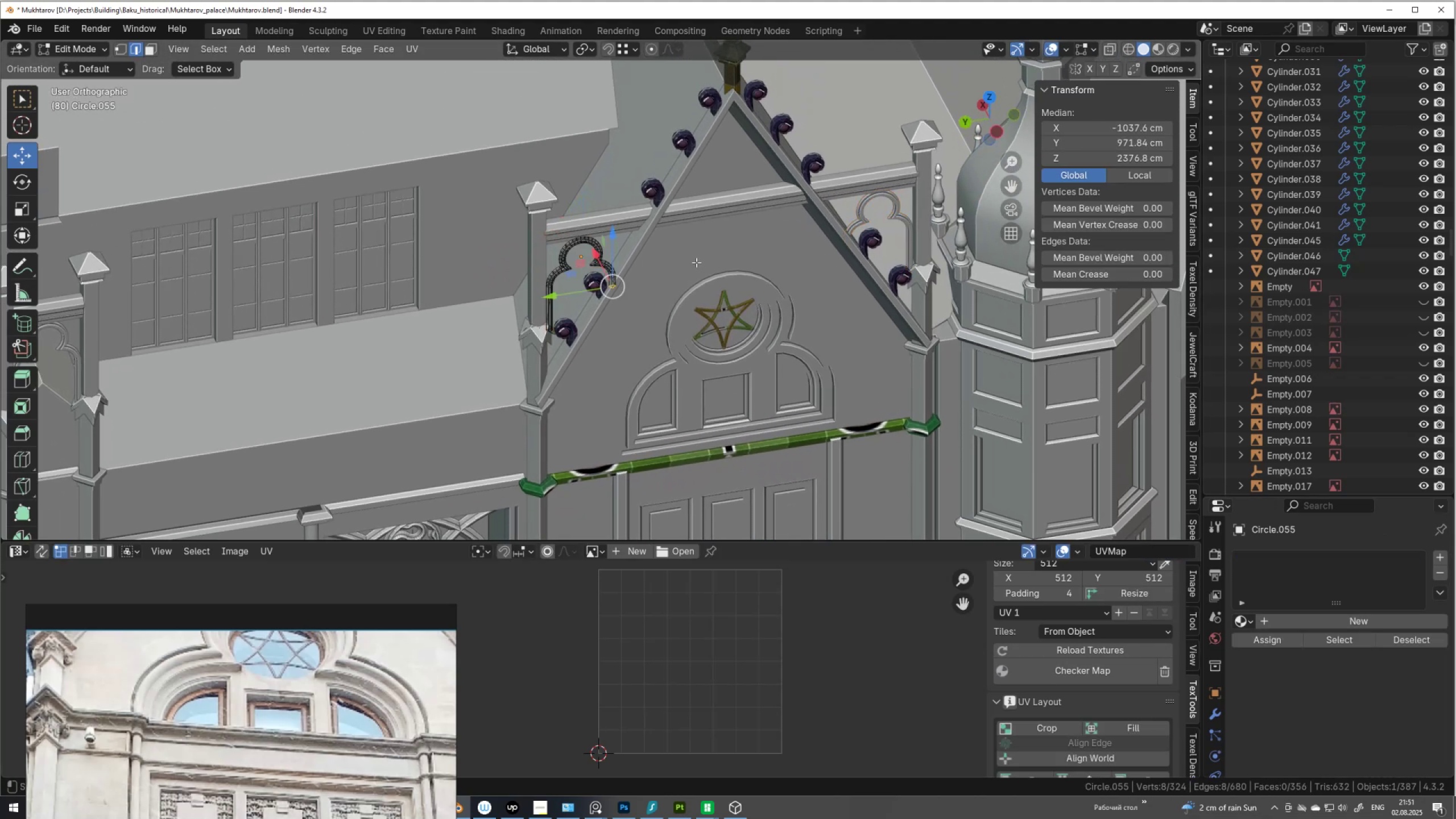 
scroll: coordinate [656, 243], scroll_direction: up, amount: 9.0
 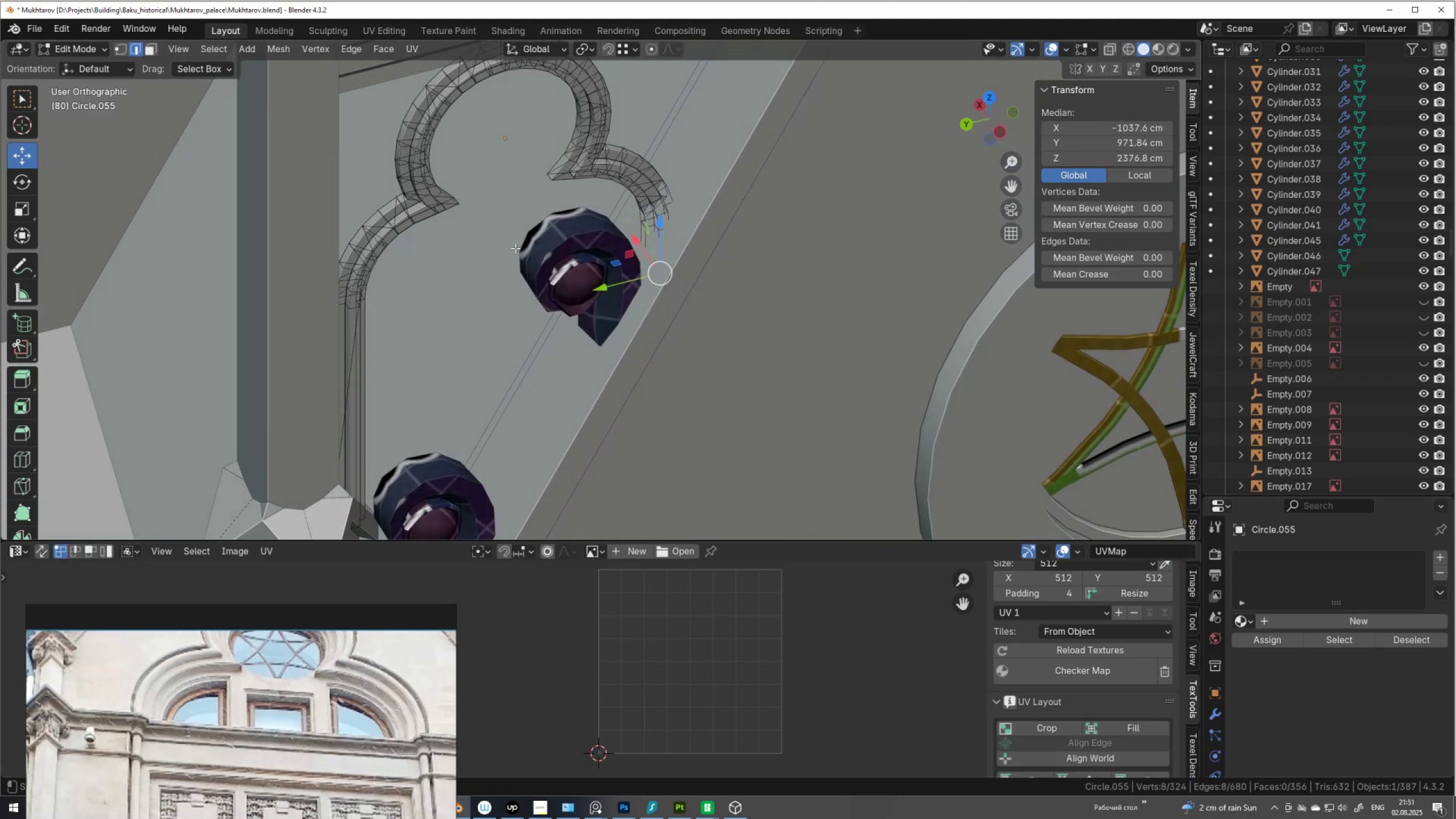 
type(32)
 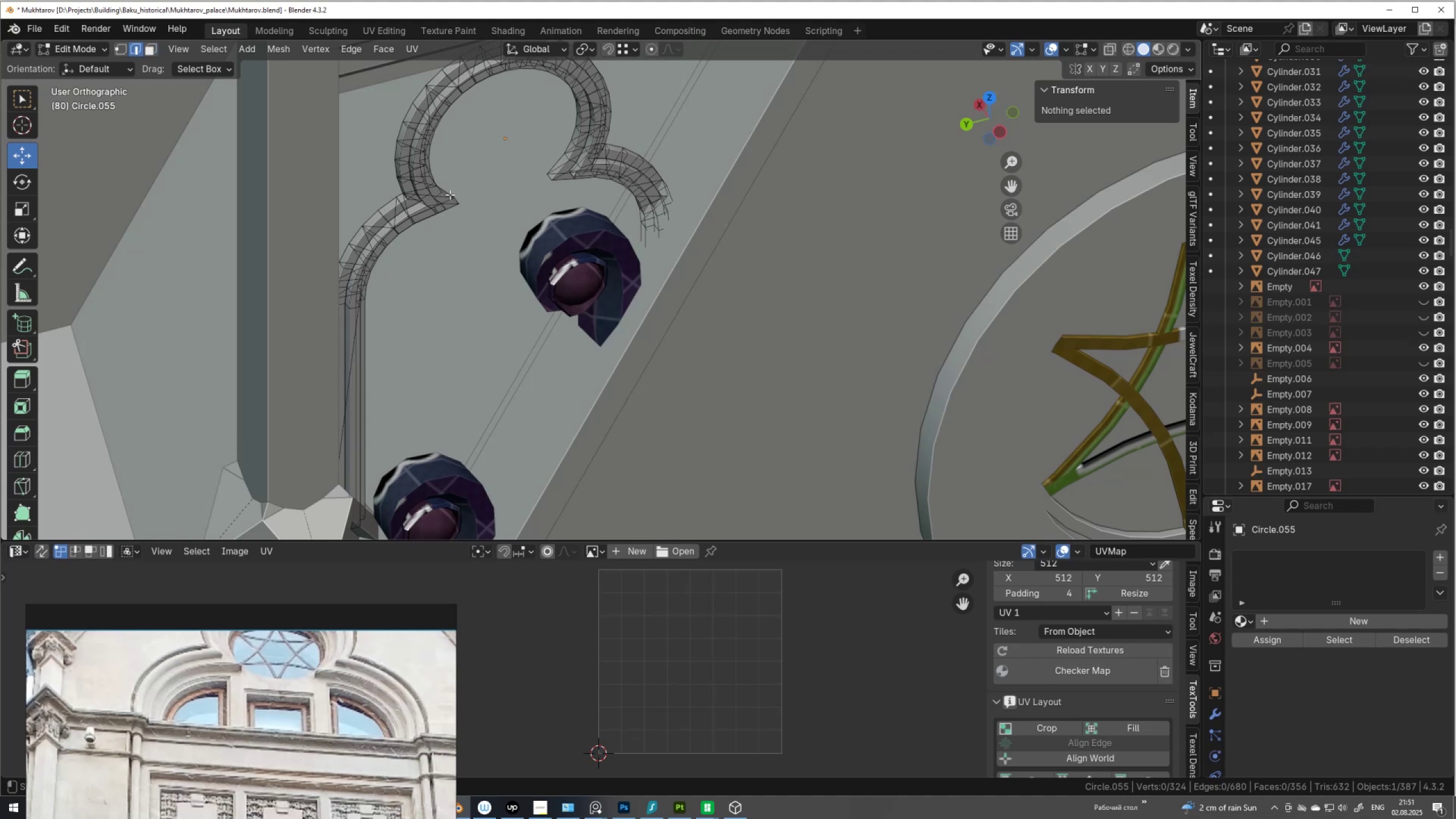 
scroll: coordinate [432, 197], scroll_direction: up, amount: 2.0
 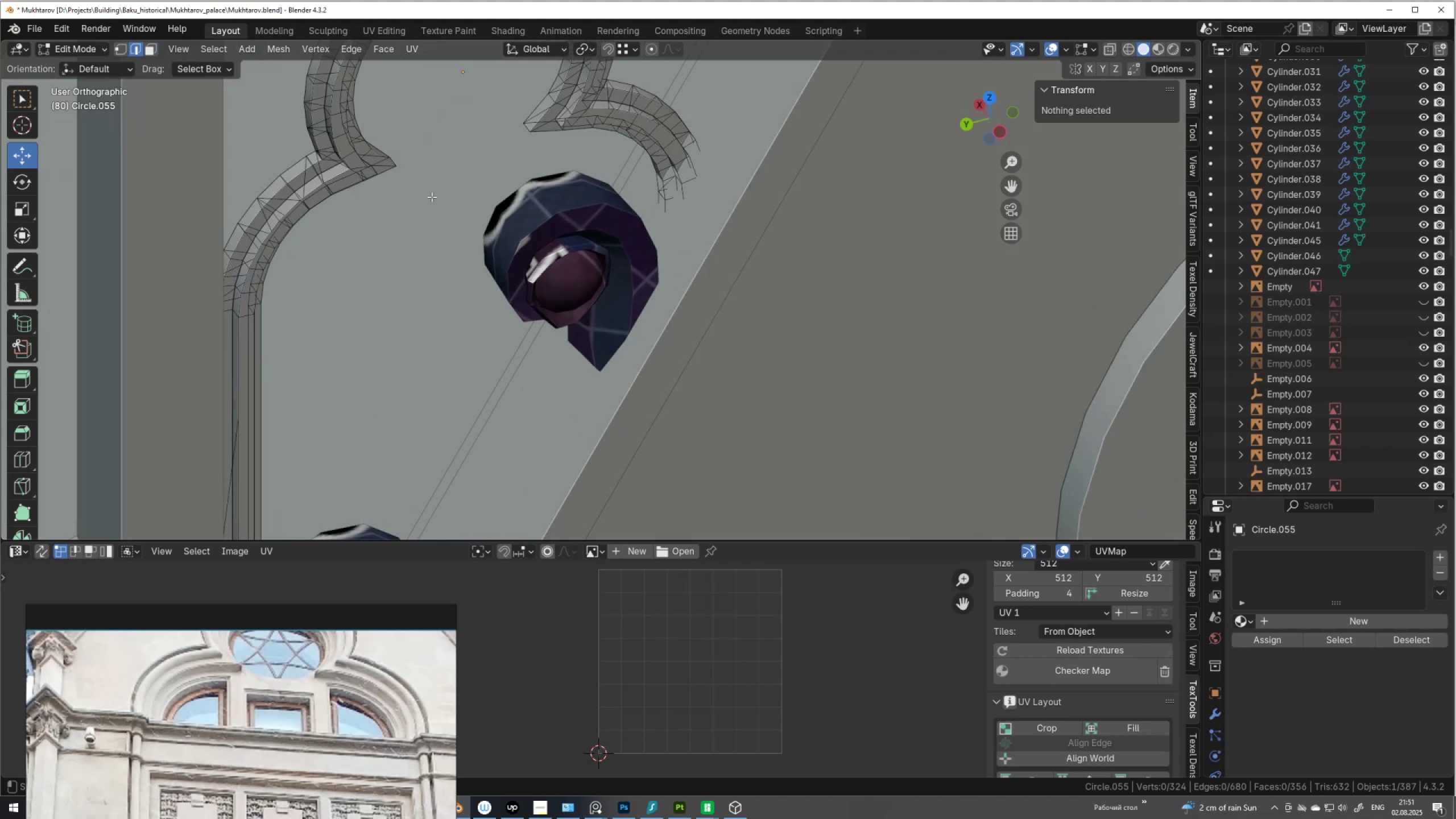 
hold_key(key=ShiftLeft, duration=0.38)
 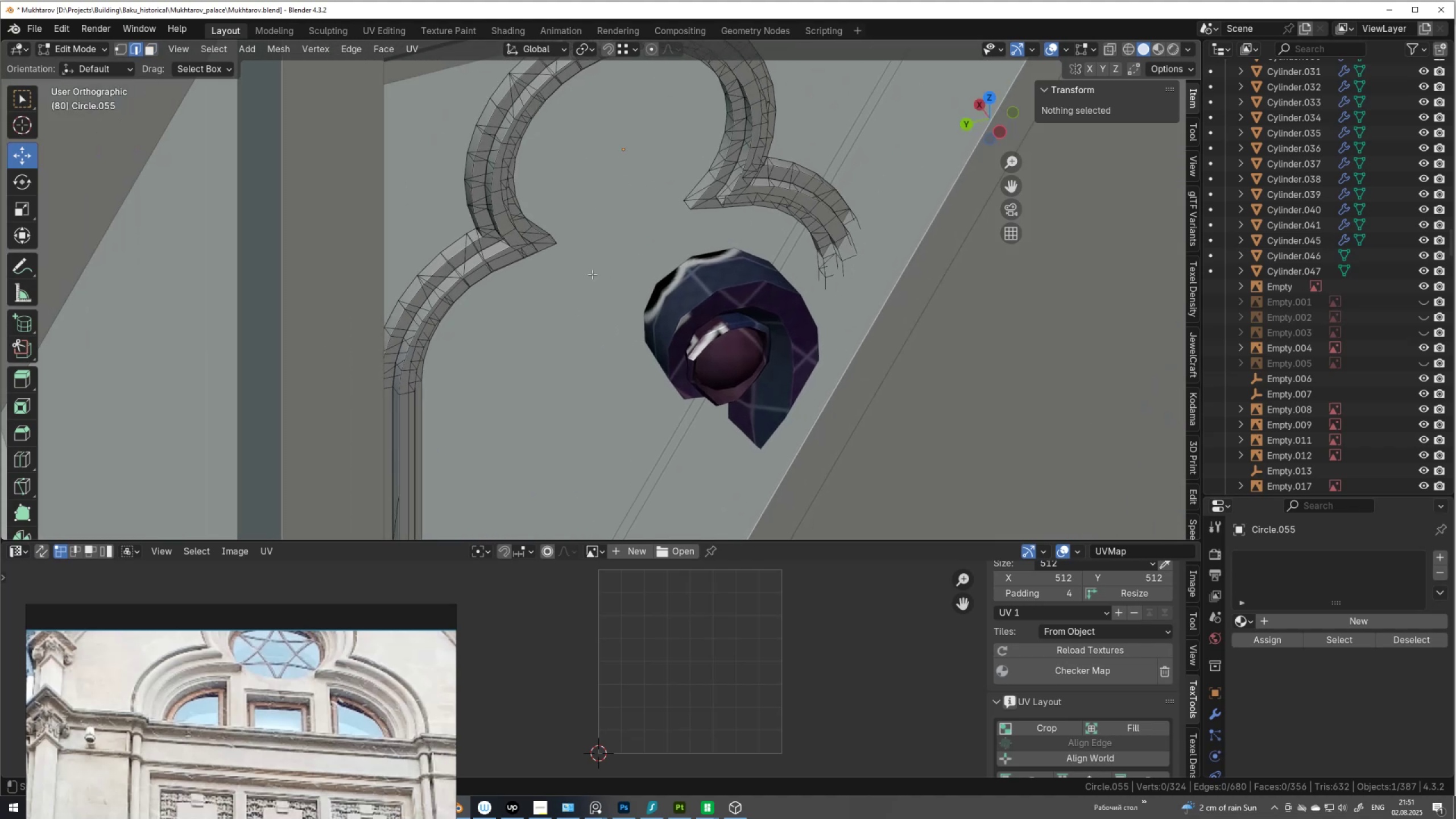 
key(Alt+AltLeft)
 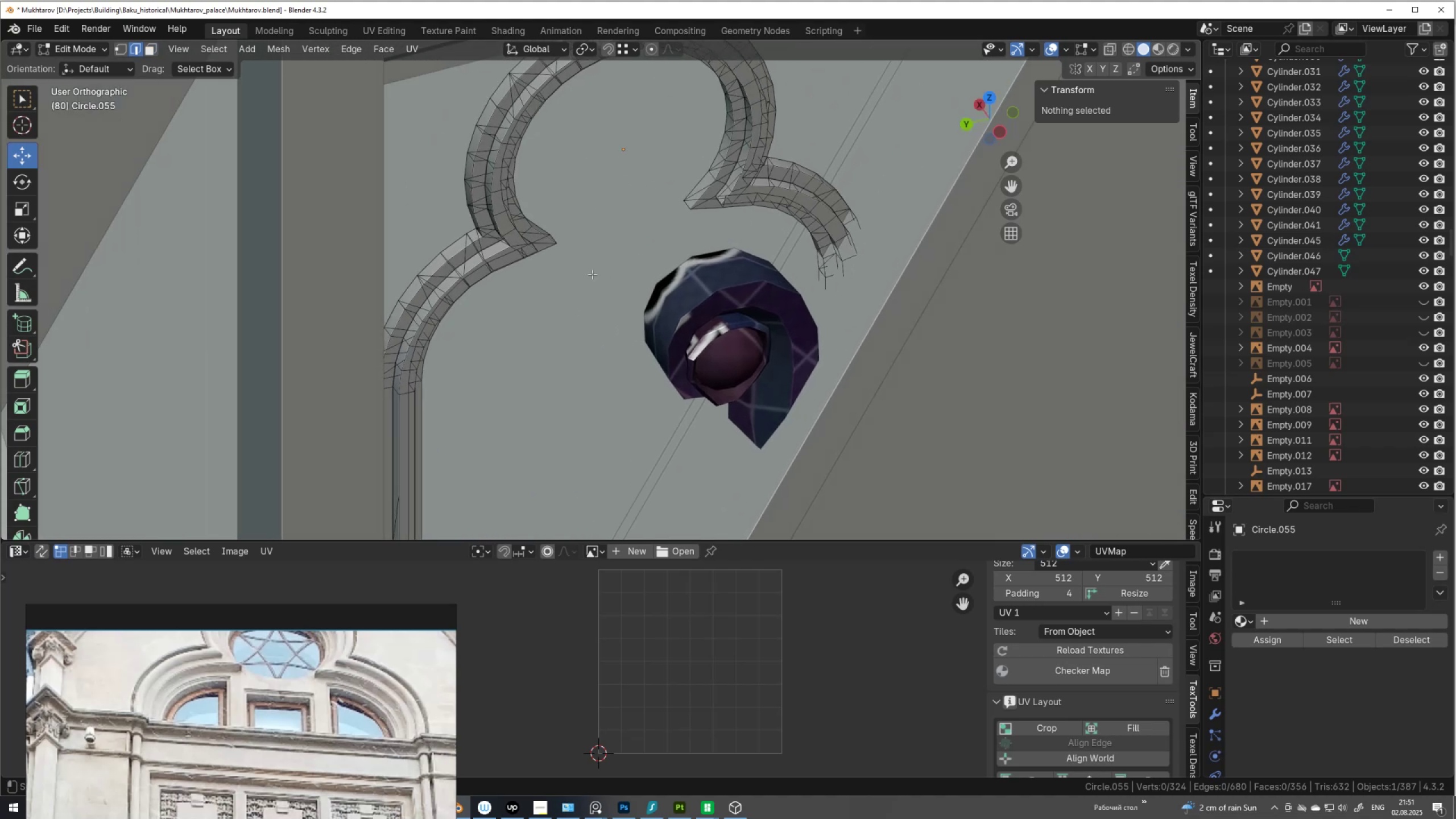 
key(Alt+Z)
 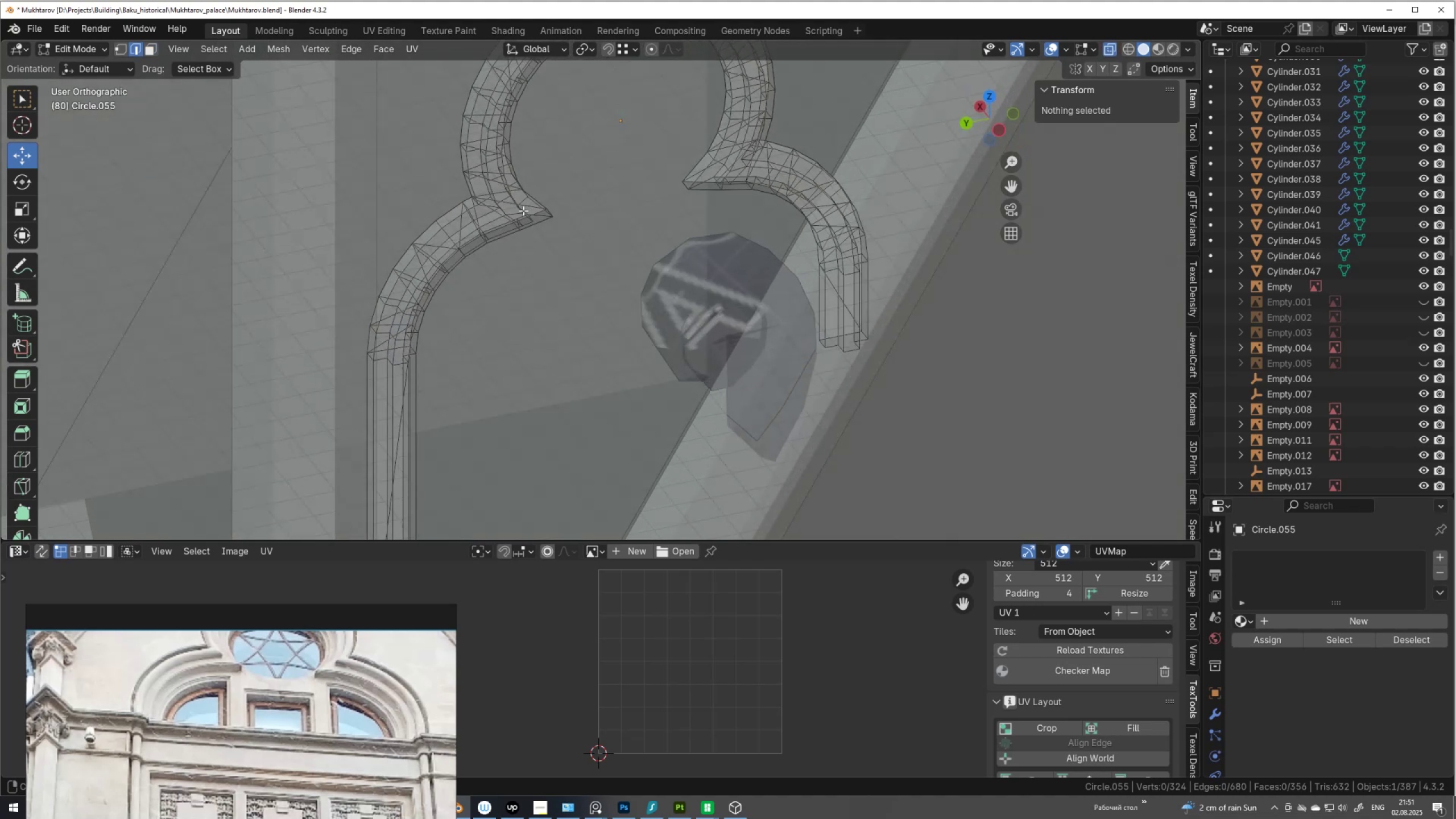 
scroll: coordinate [518, 204], scroll_direction: up, amount: 1.0
 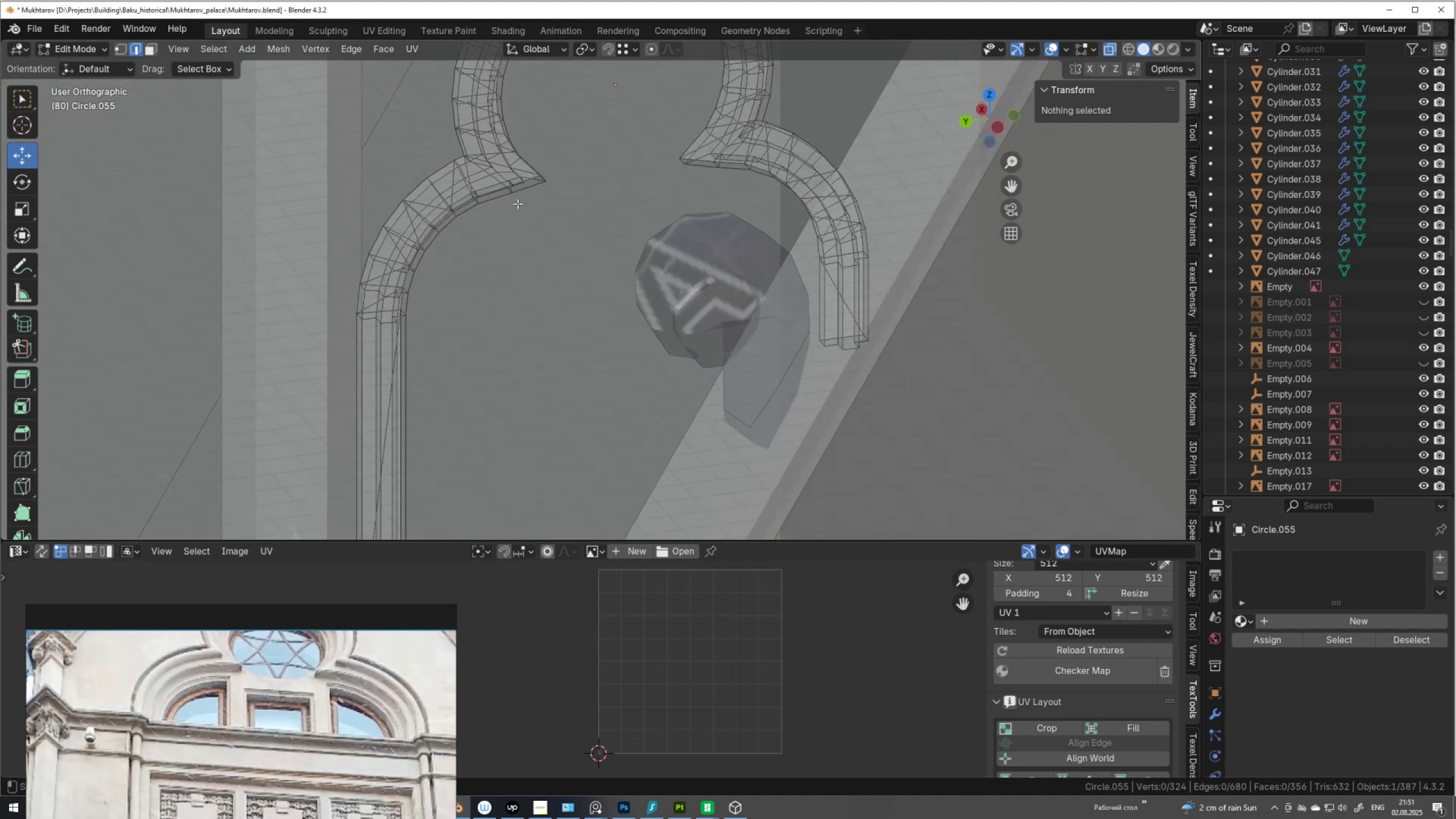 
key(Alt+AltLeft)
 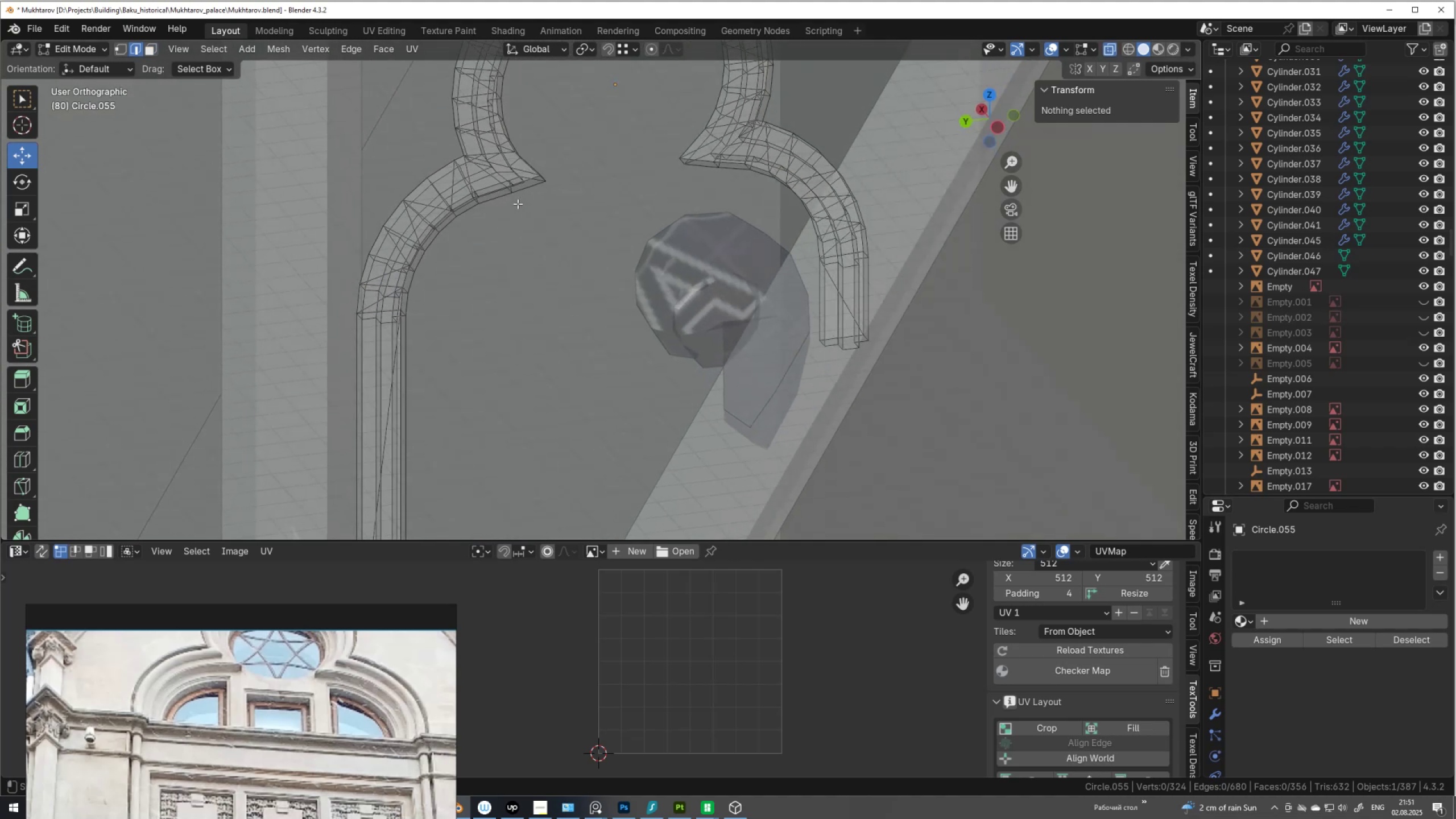 
key(Alt+Z)
 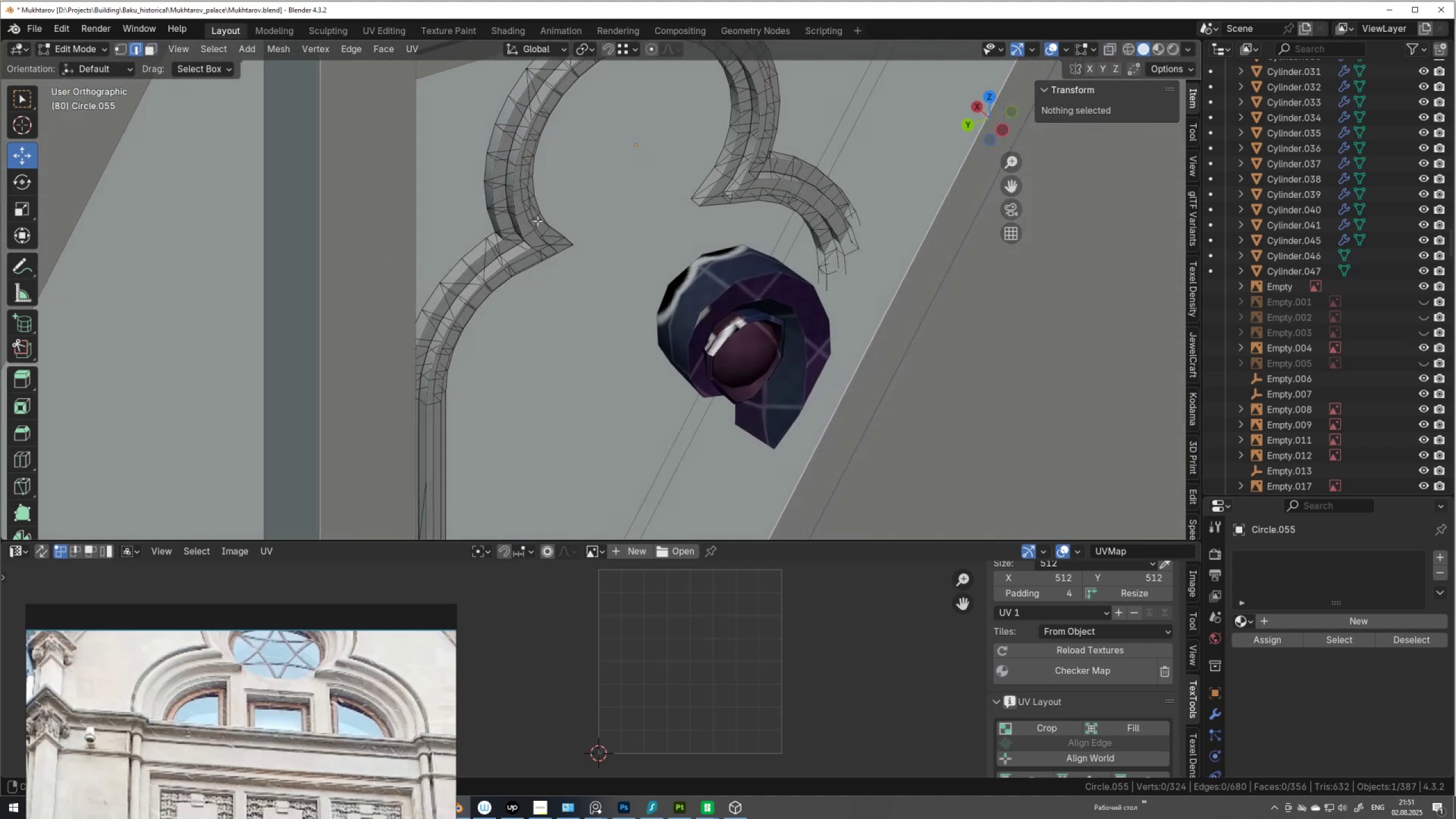 
hold_key(key=AltLeft, duration=0.65)
left_click([549, 257])
 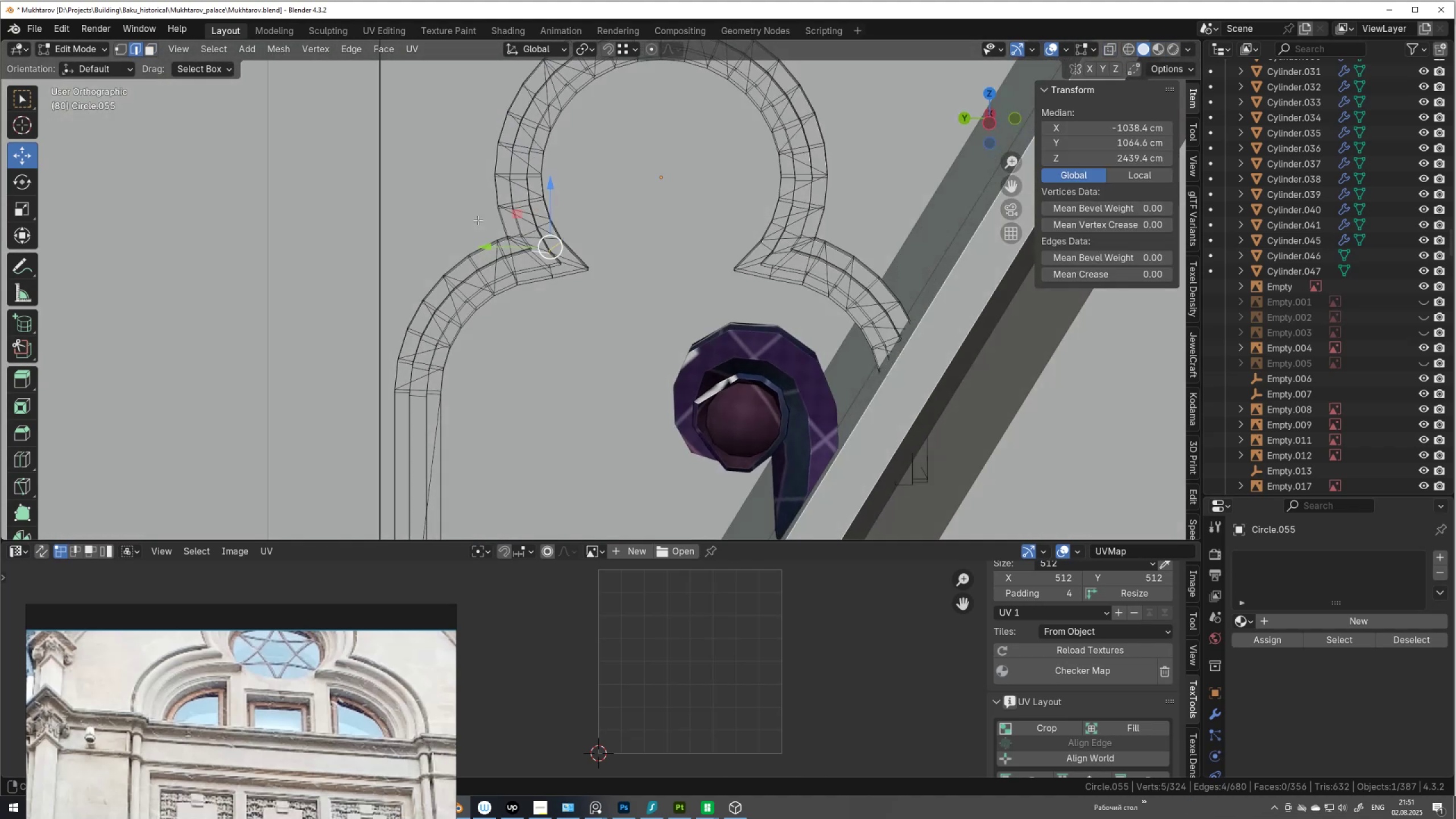 
hold_key(key=AltLeft, duration=1.17)
left_click([568, 262])
 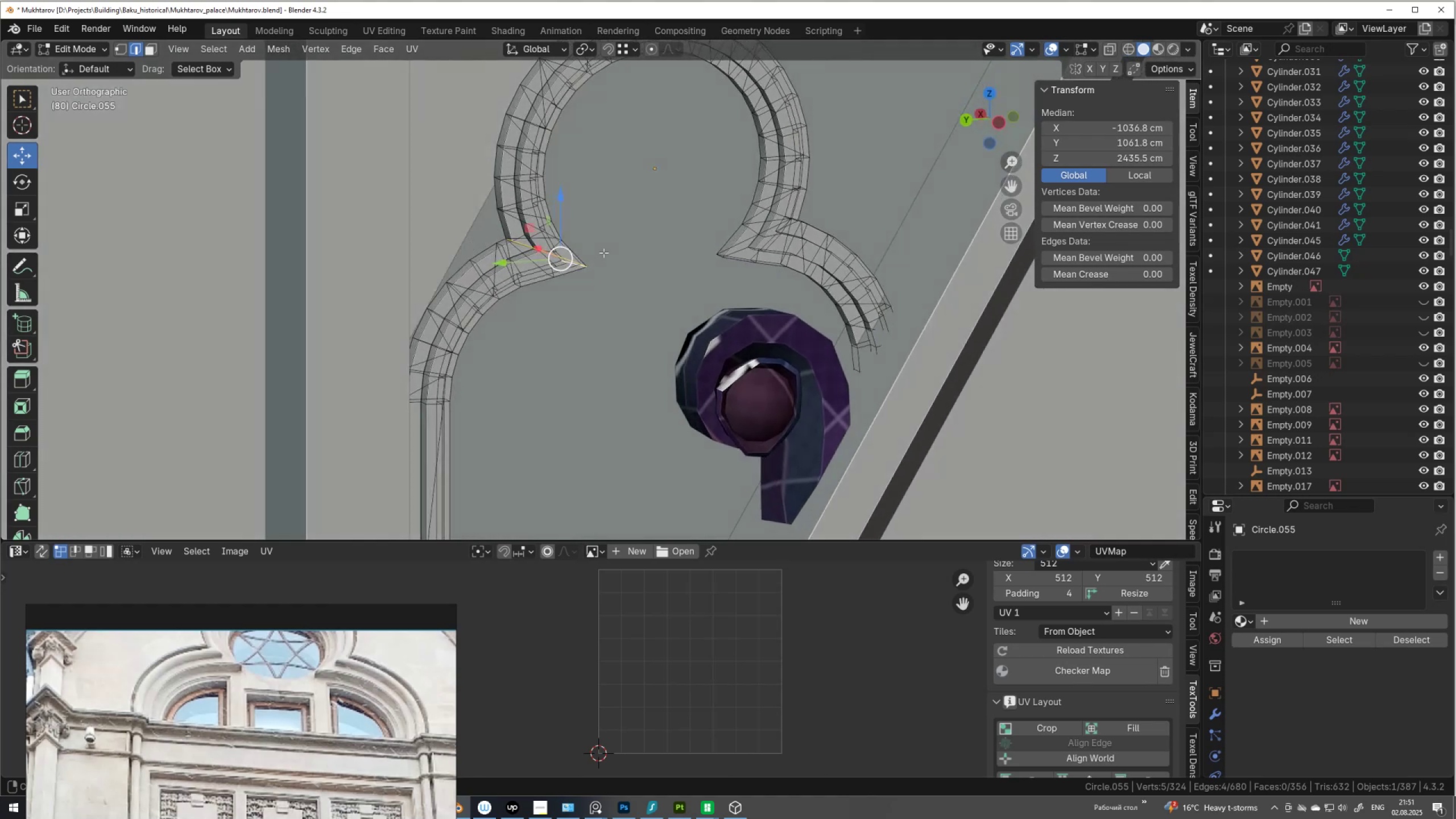 
scroll: coordinate [479, 246], scroll_direction: up, amount: 3.0
 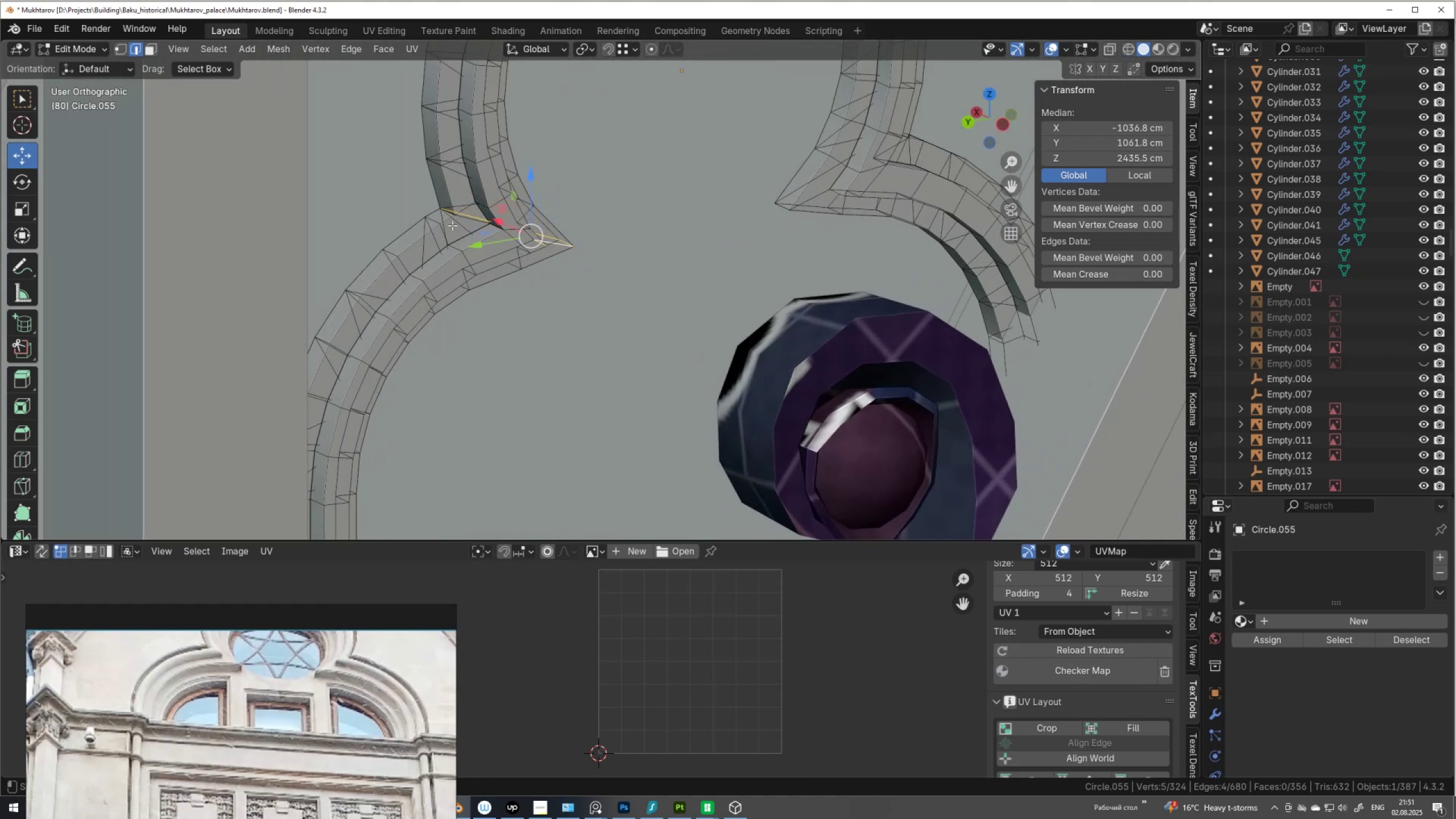 
hold_key(key=AltLeft, duration=0.63)
hold_key(key=ShiftLeft, duration=0.66)
left_click([460, 219])
 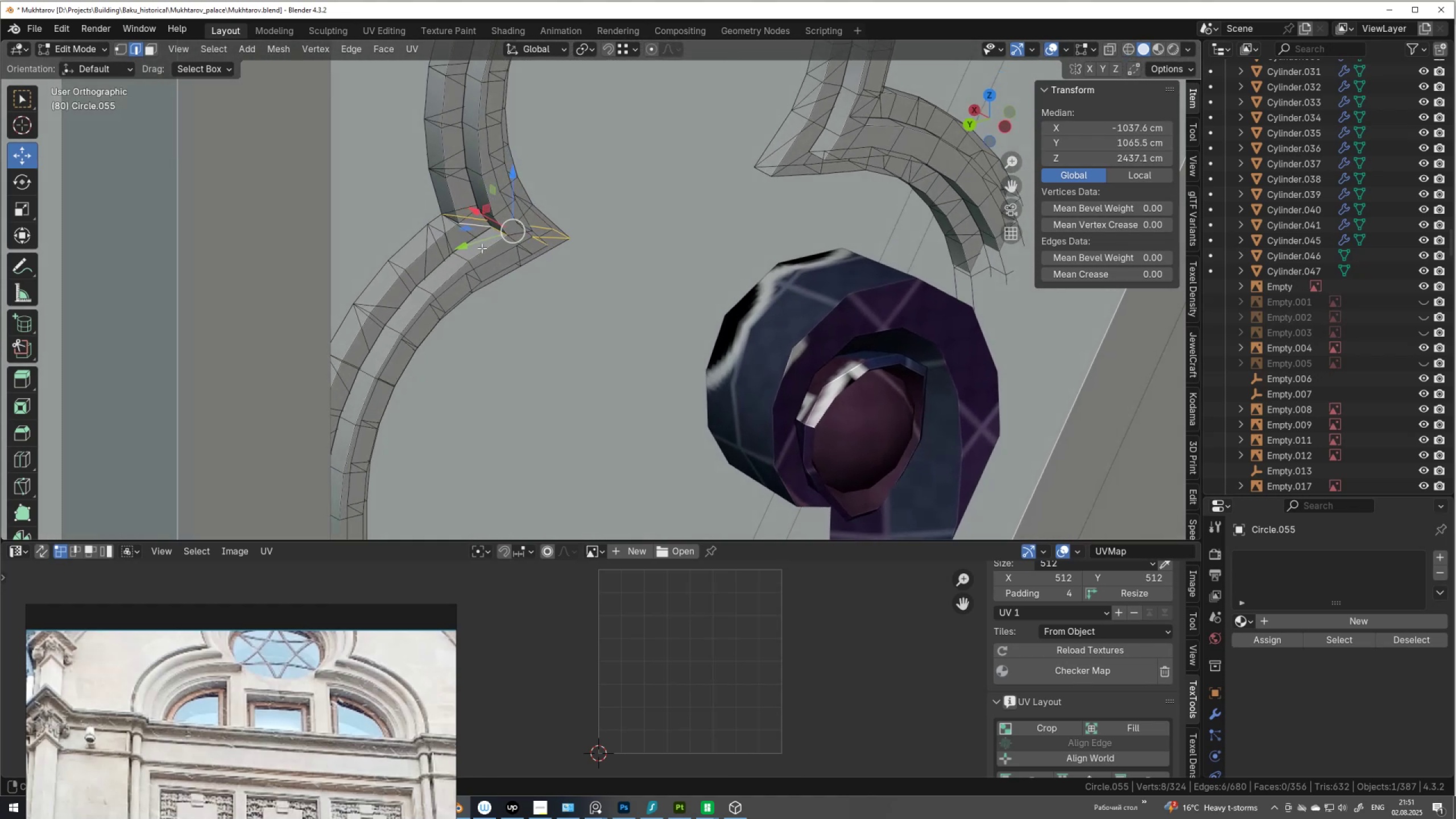 
hold_key(key=ShiftLeft, duration=0.92)
left_click([453, 221])
 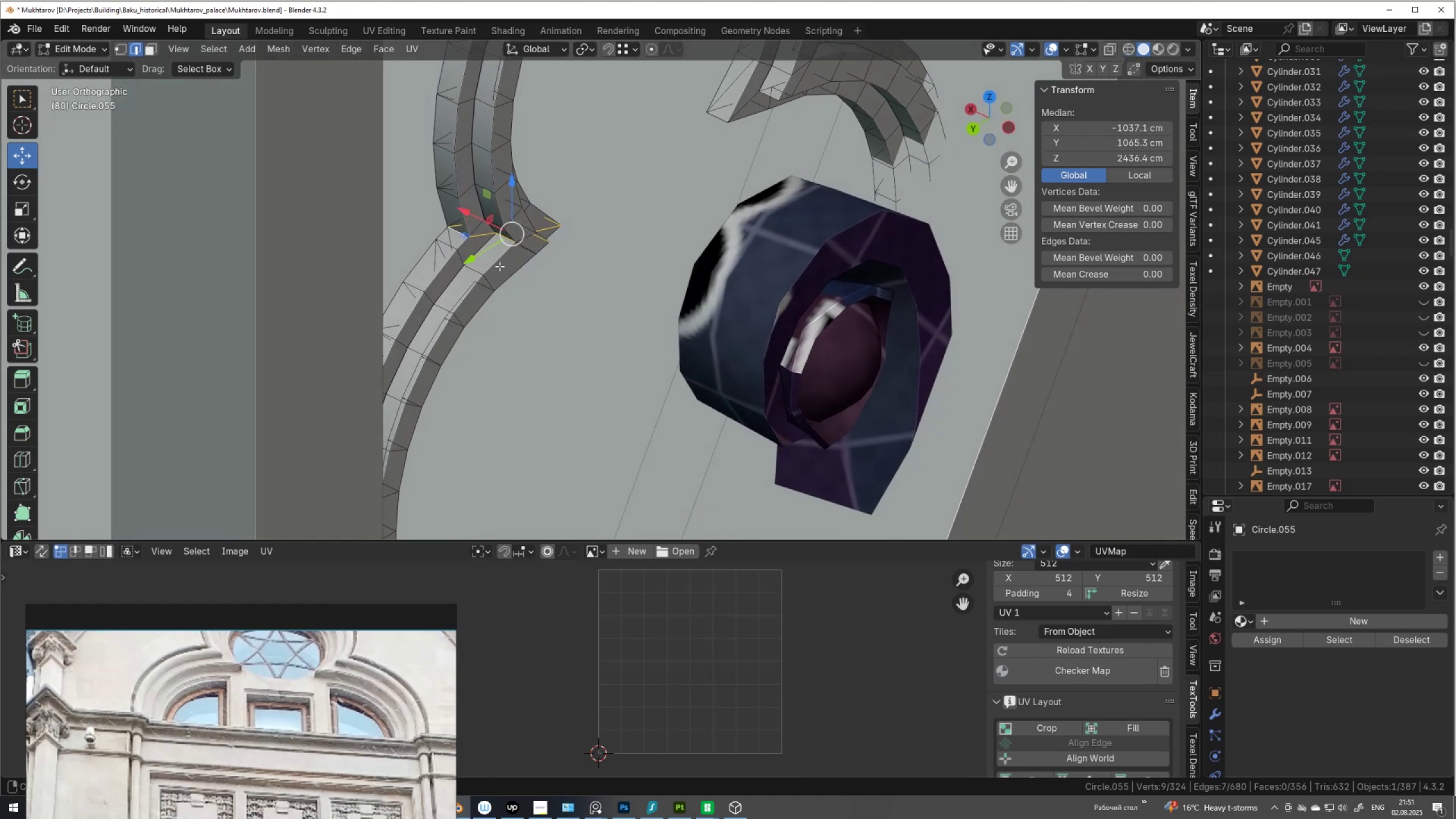 
key(Control+Z)
 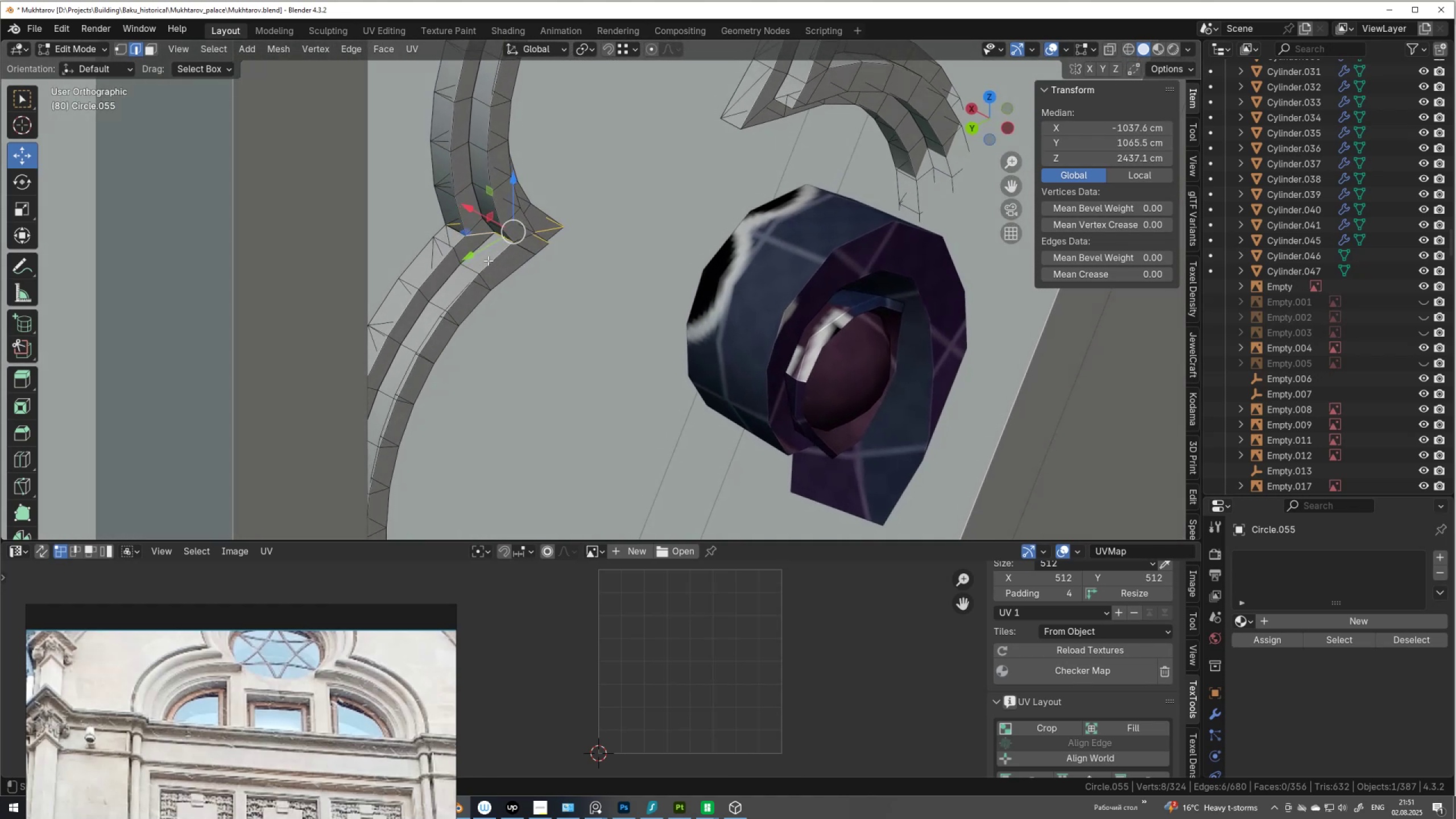 
scroll: coordinate [488, 262], scroll_direction: up, amount: 1.0
 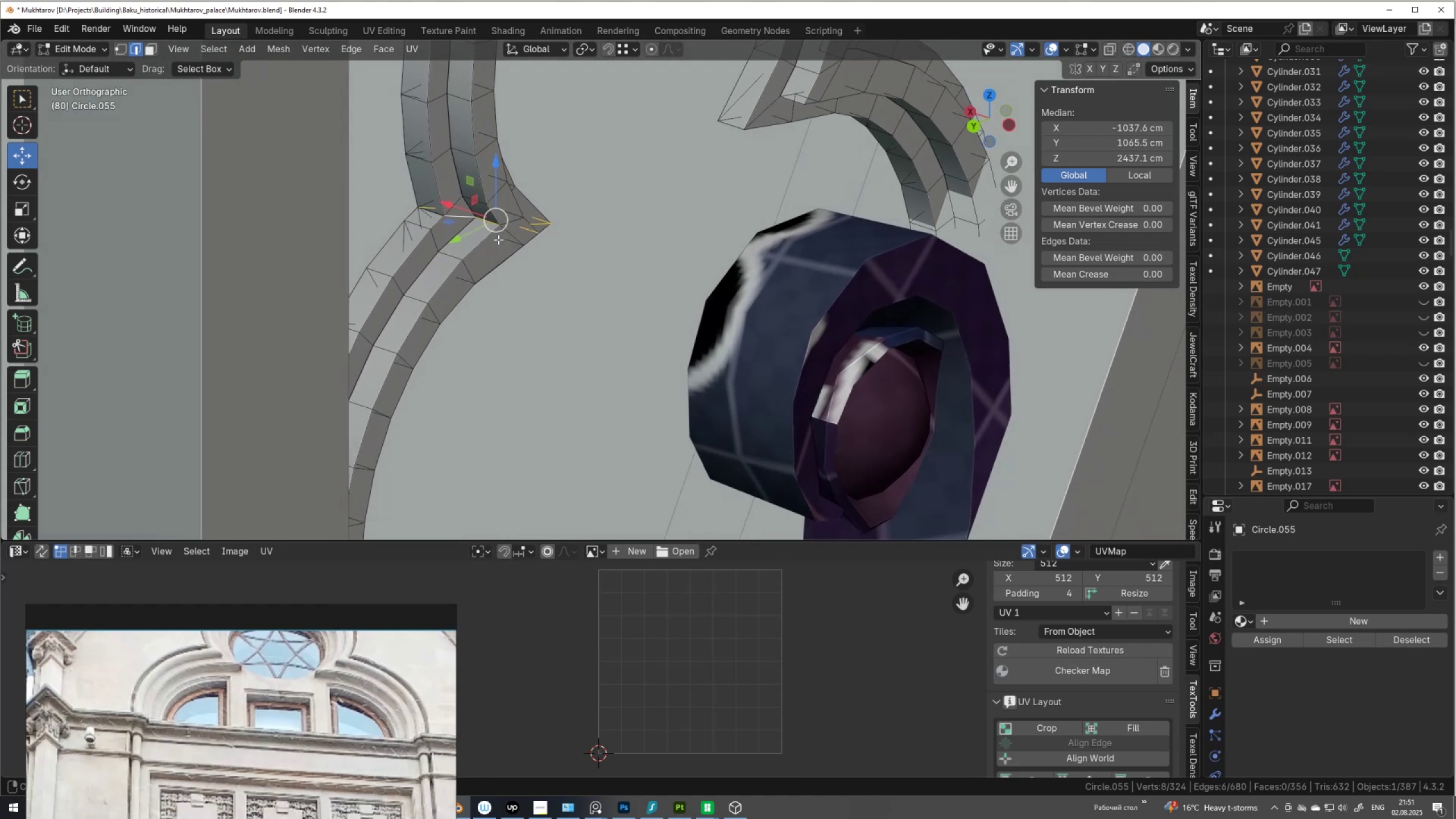 
key(Control+ControlLeft)
 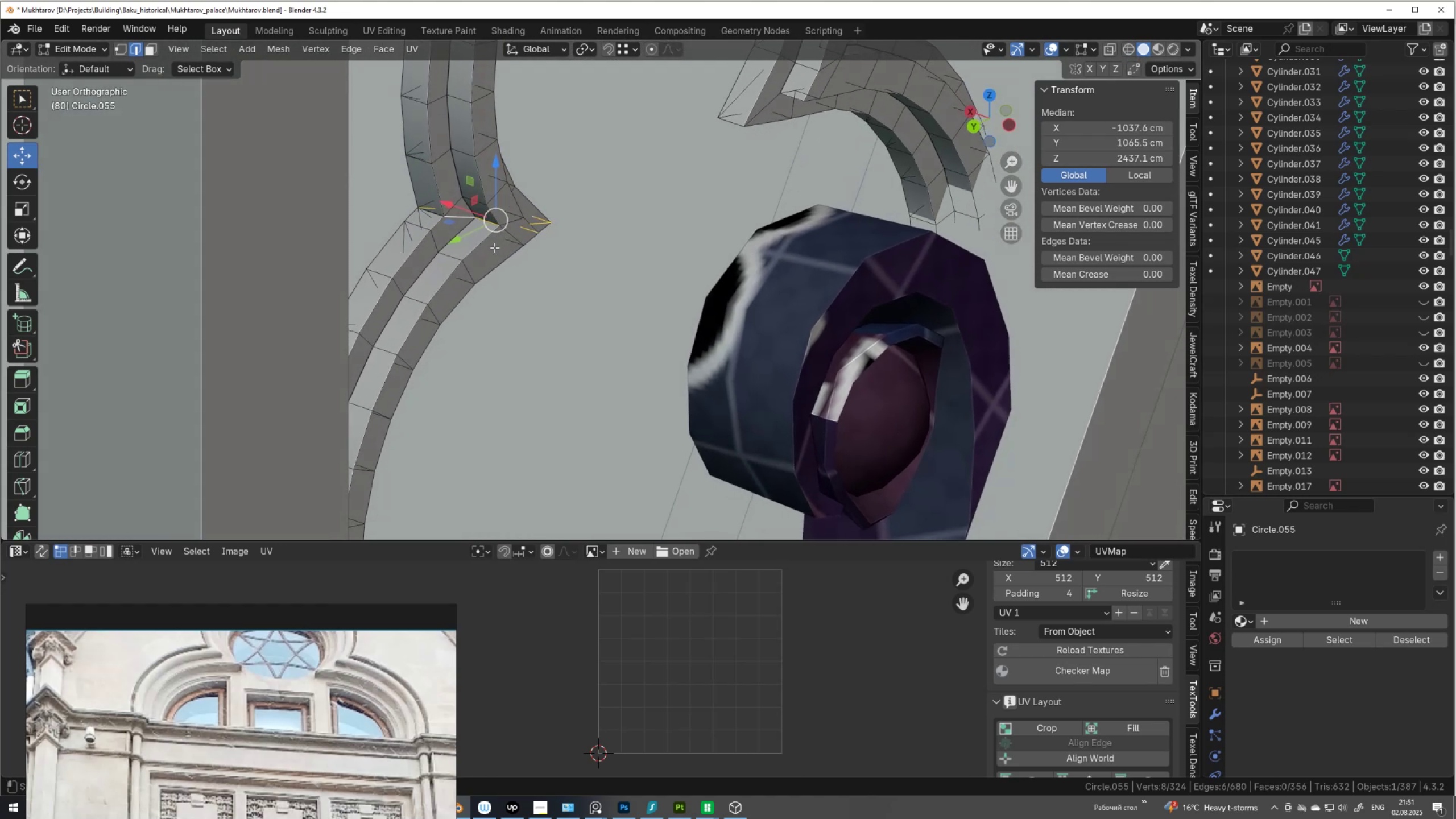 
key(Control+Shift+ShiftLeft)
 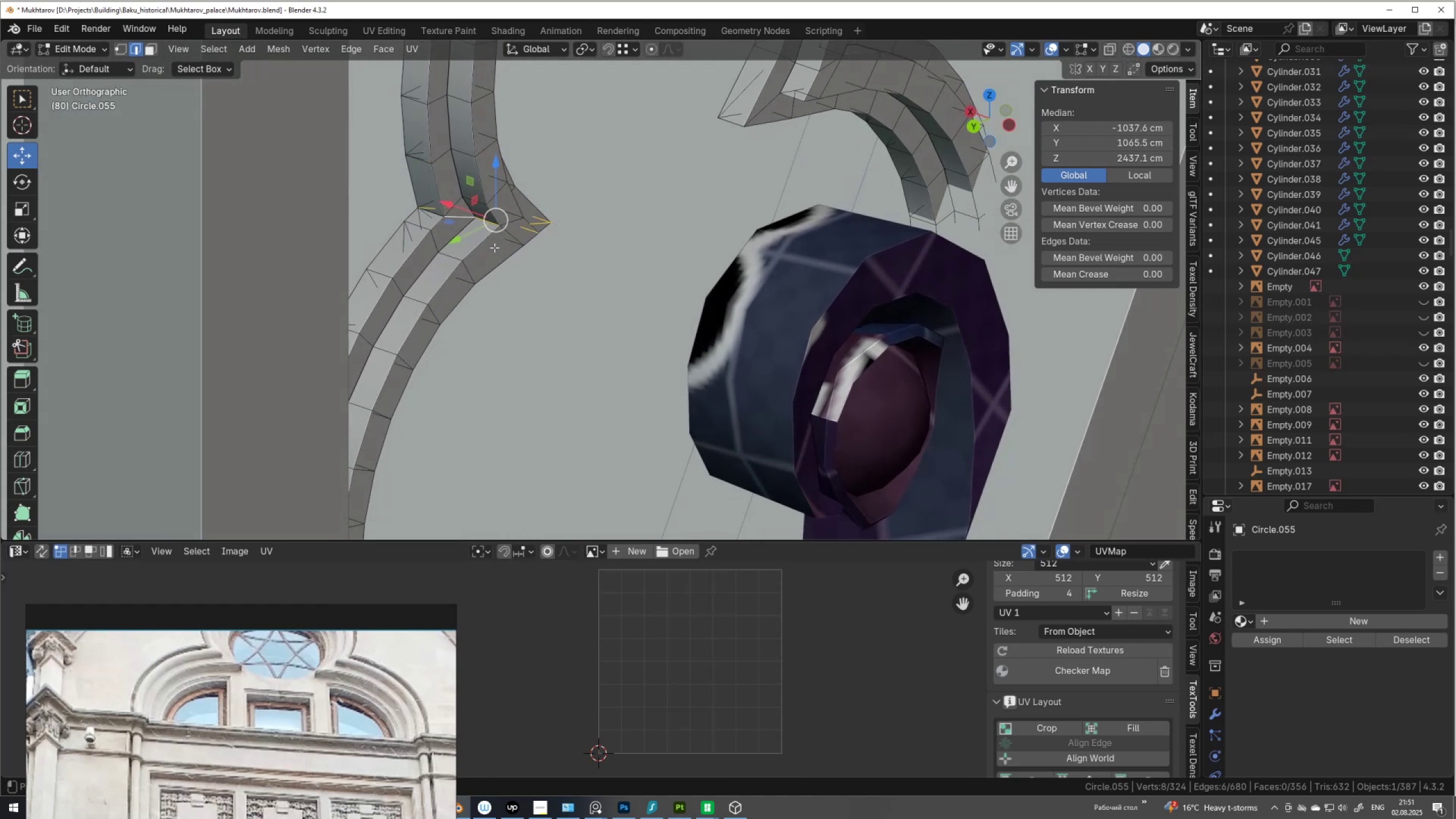 
key(Control+Shift+Z)
 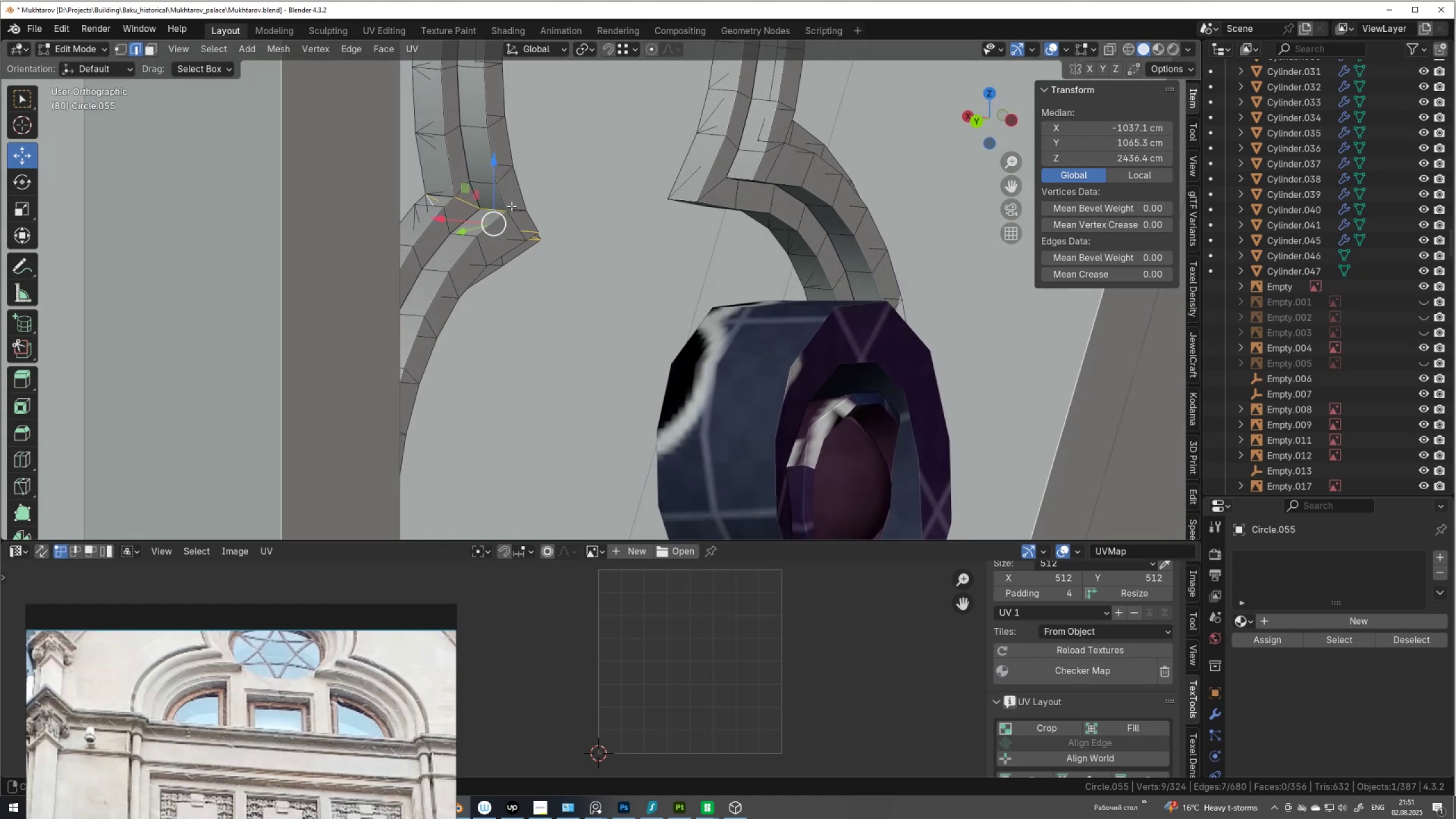 
key(Control+ControlLeft)
 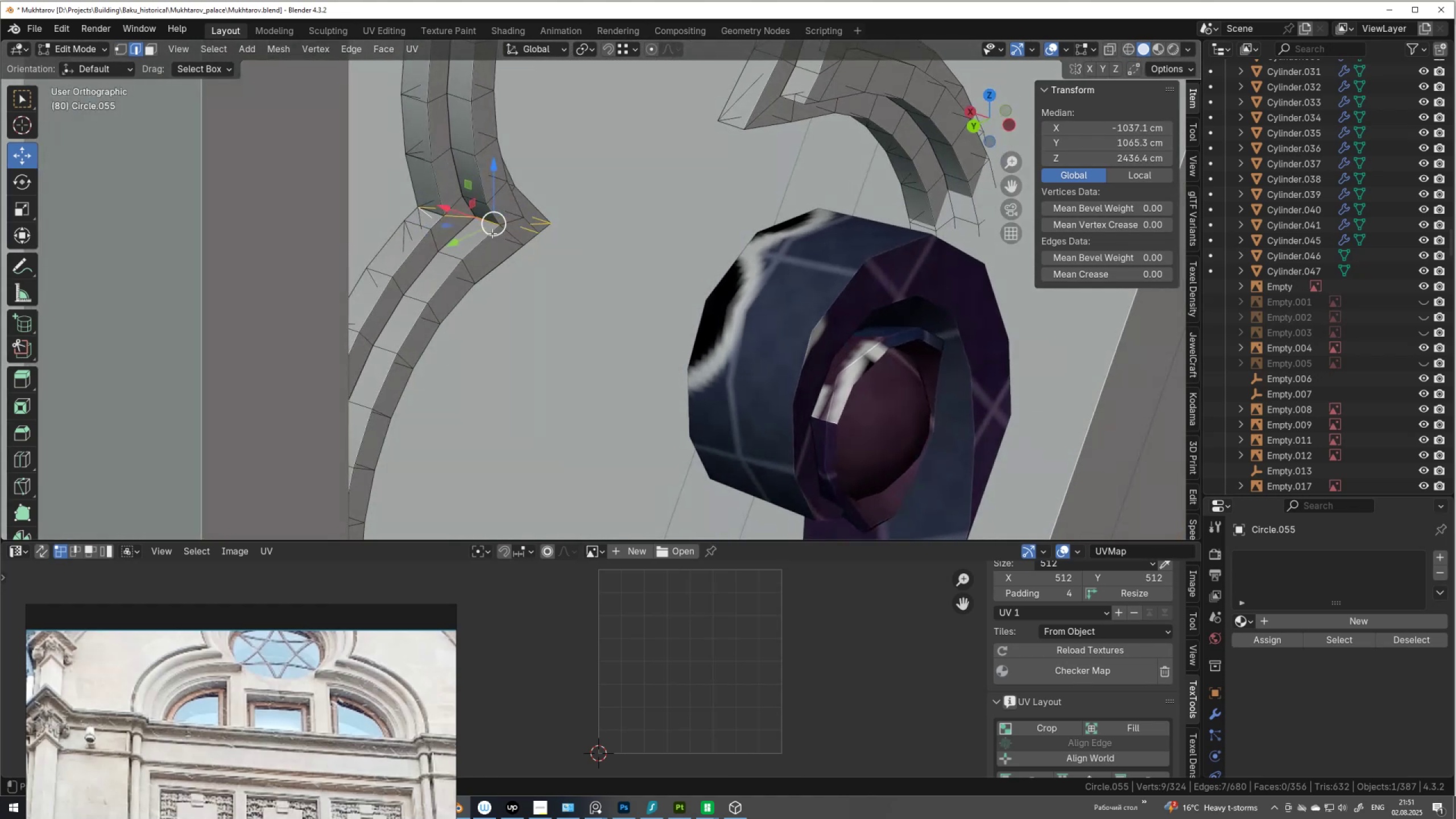 
key(Control+Z)
 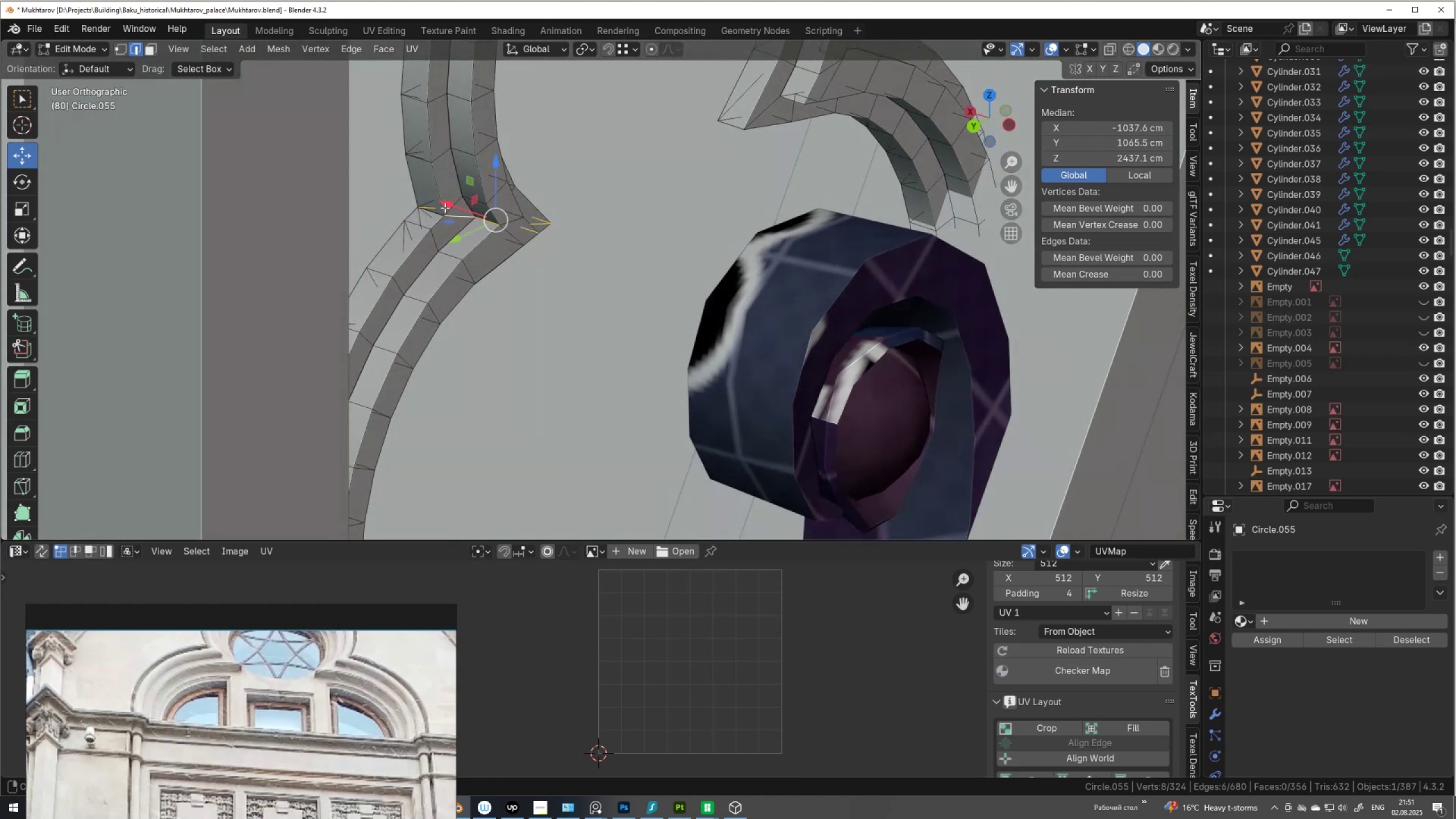 
hold_key(key=ShiftLeft, duration=0.82)
left_click([437, 214])
 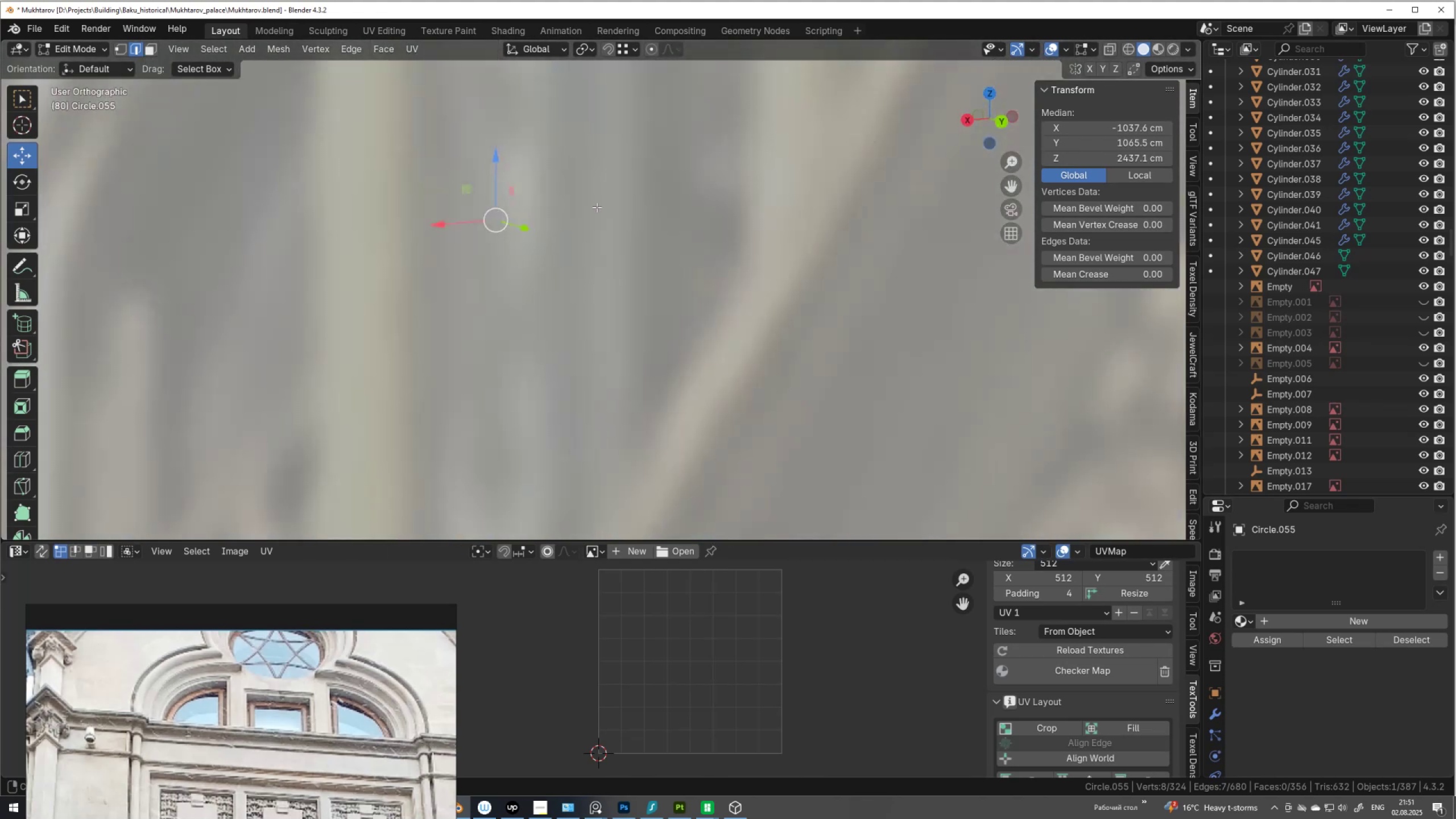 
wait(5.33)
 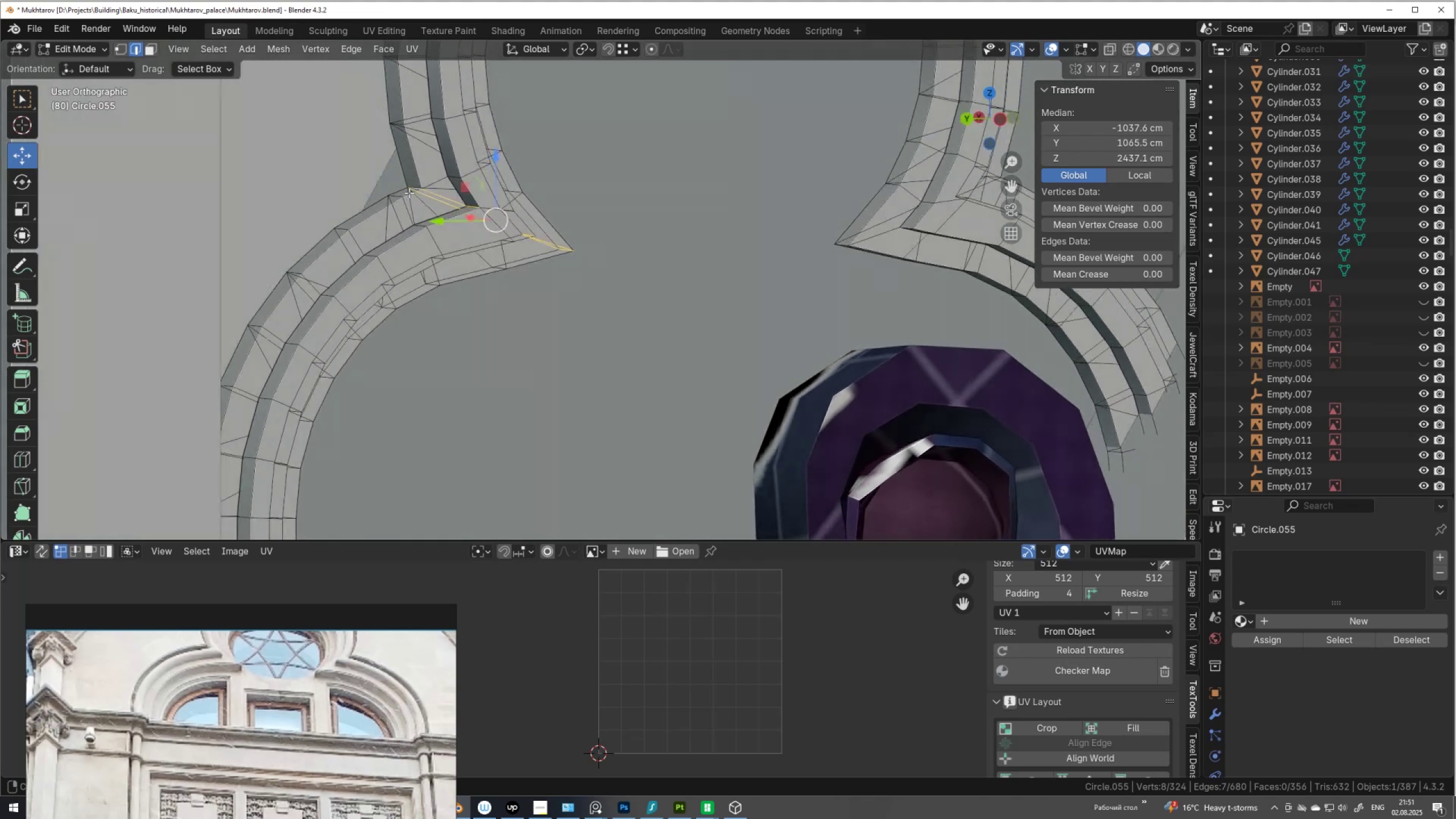 
scroll: coordinate [513, 283], scroll_direction: down, amount: 3.0
 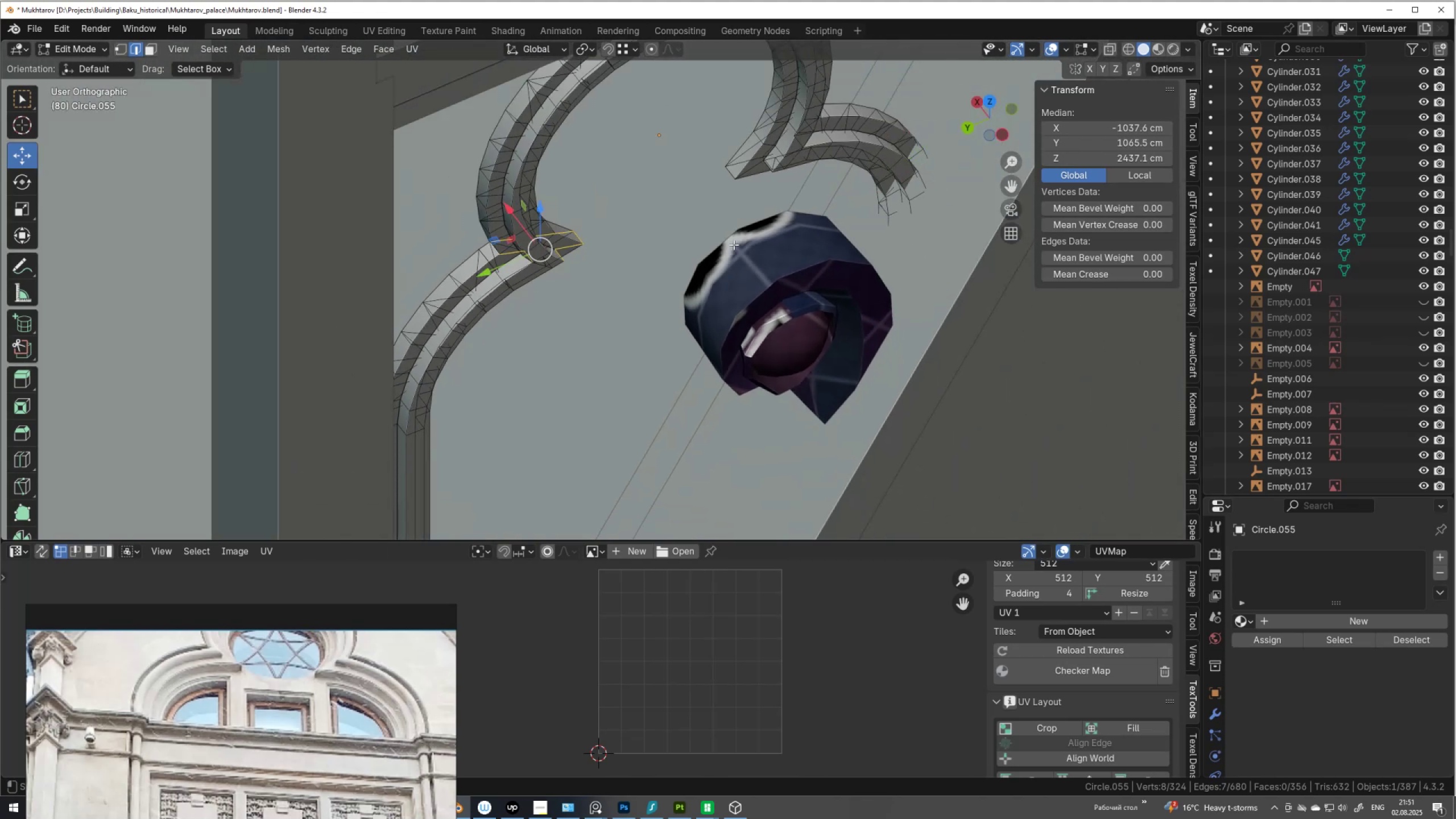 
hold_key(key=ShiftLeft, duration=0.4)
 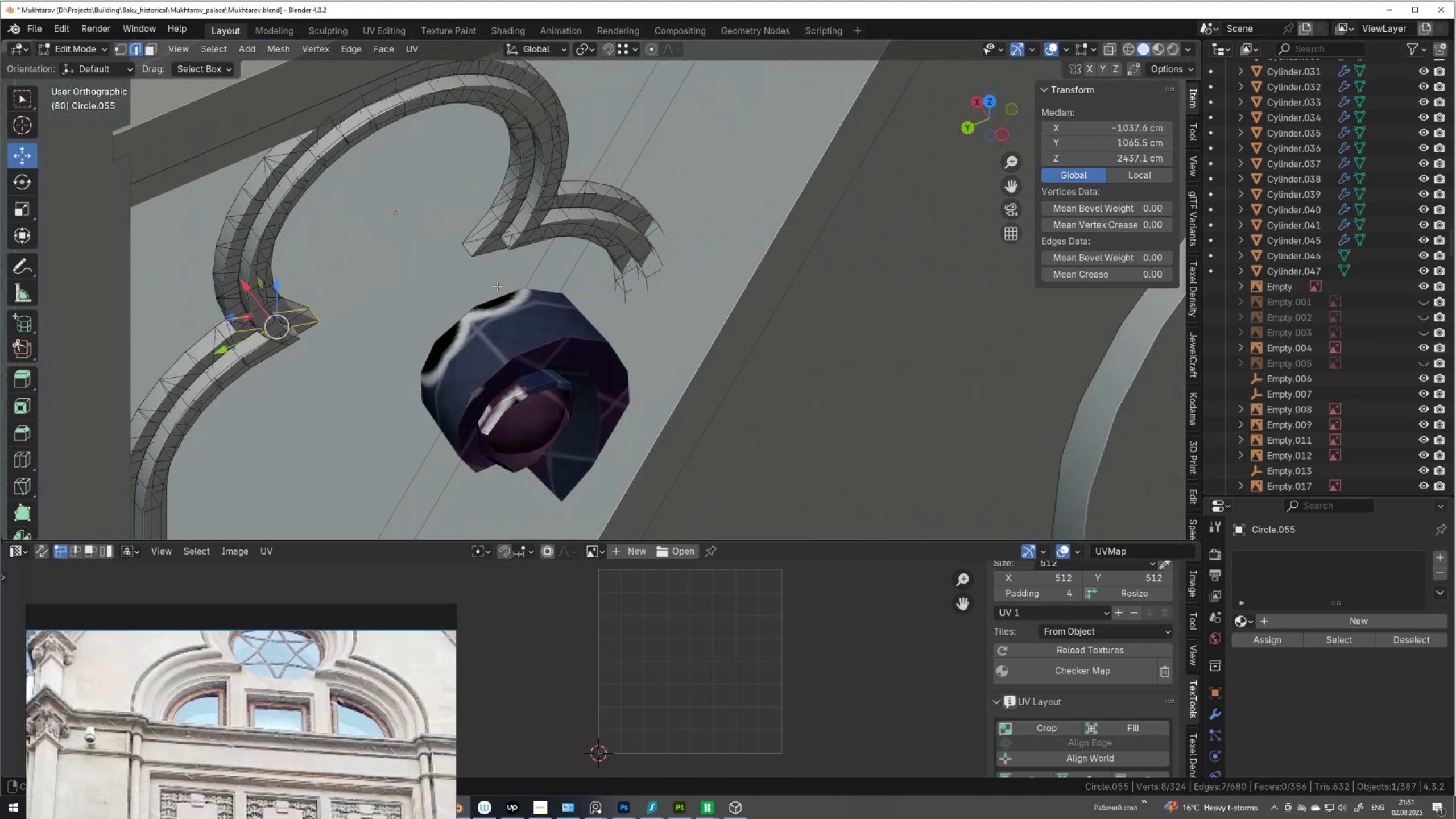 
scroll: coordinate [497, 286], scroll_direction: up, amount: 3.0
 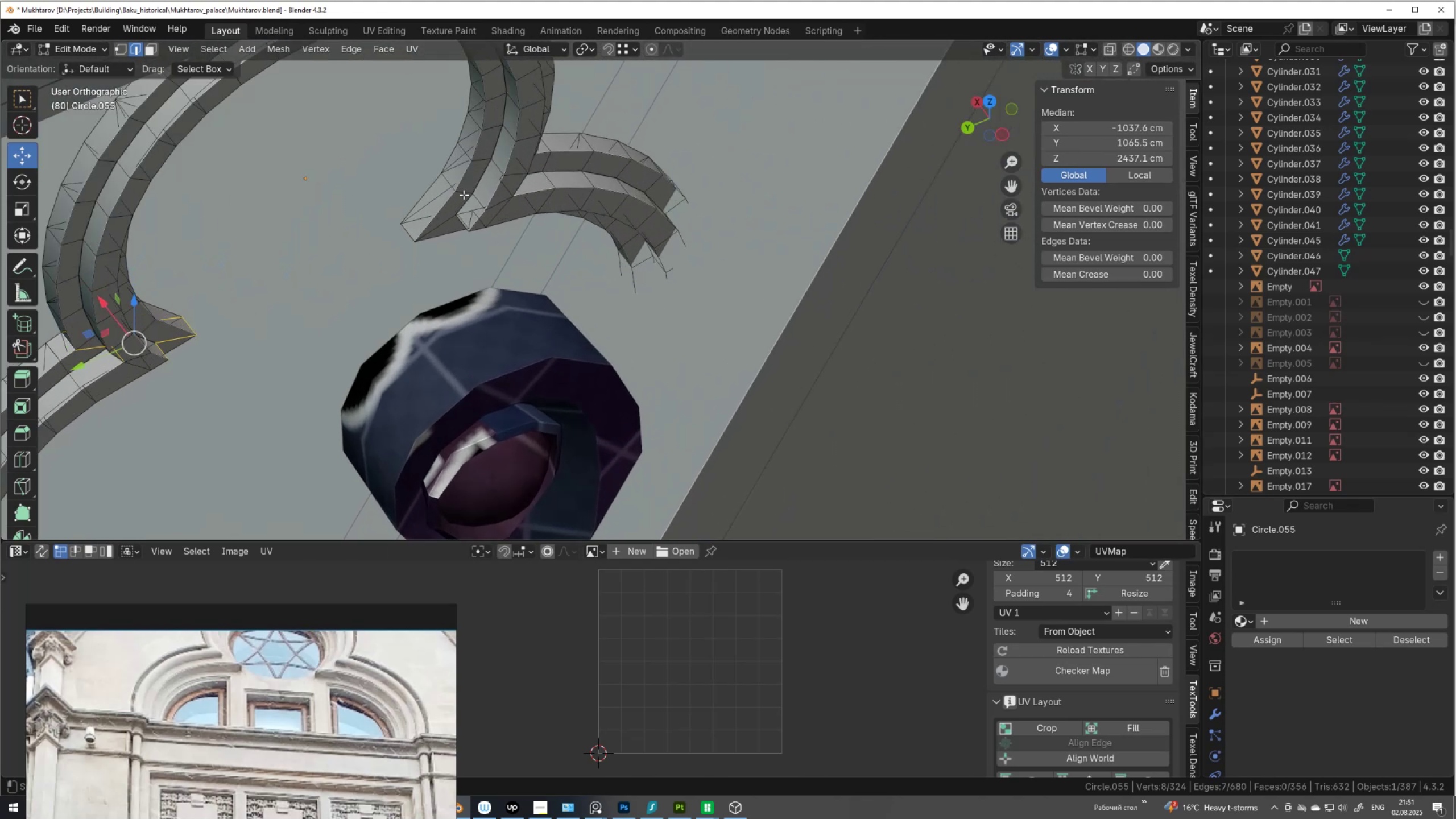 
hold_key(key=AltLeft, duration=0.4)
hold_key(key=ShiftLeft, duration=0.42)
left_click([442, 222])
 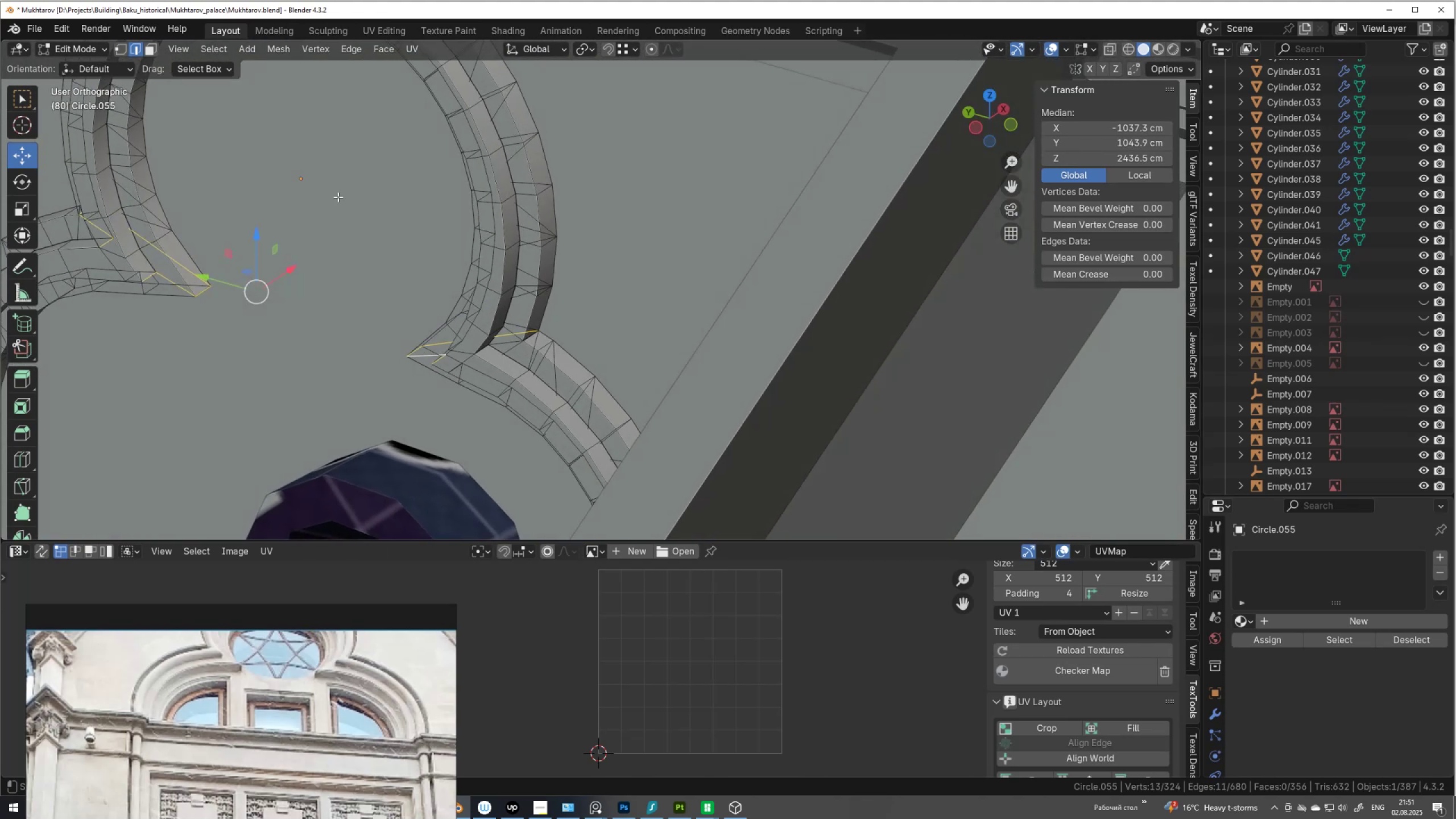 
hold_key(key=ShiftLeft, duration=0.33)
 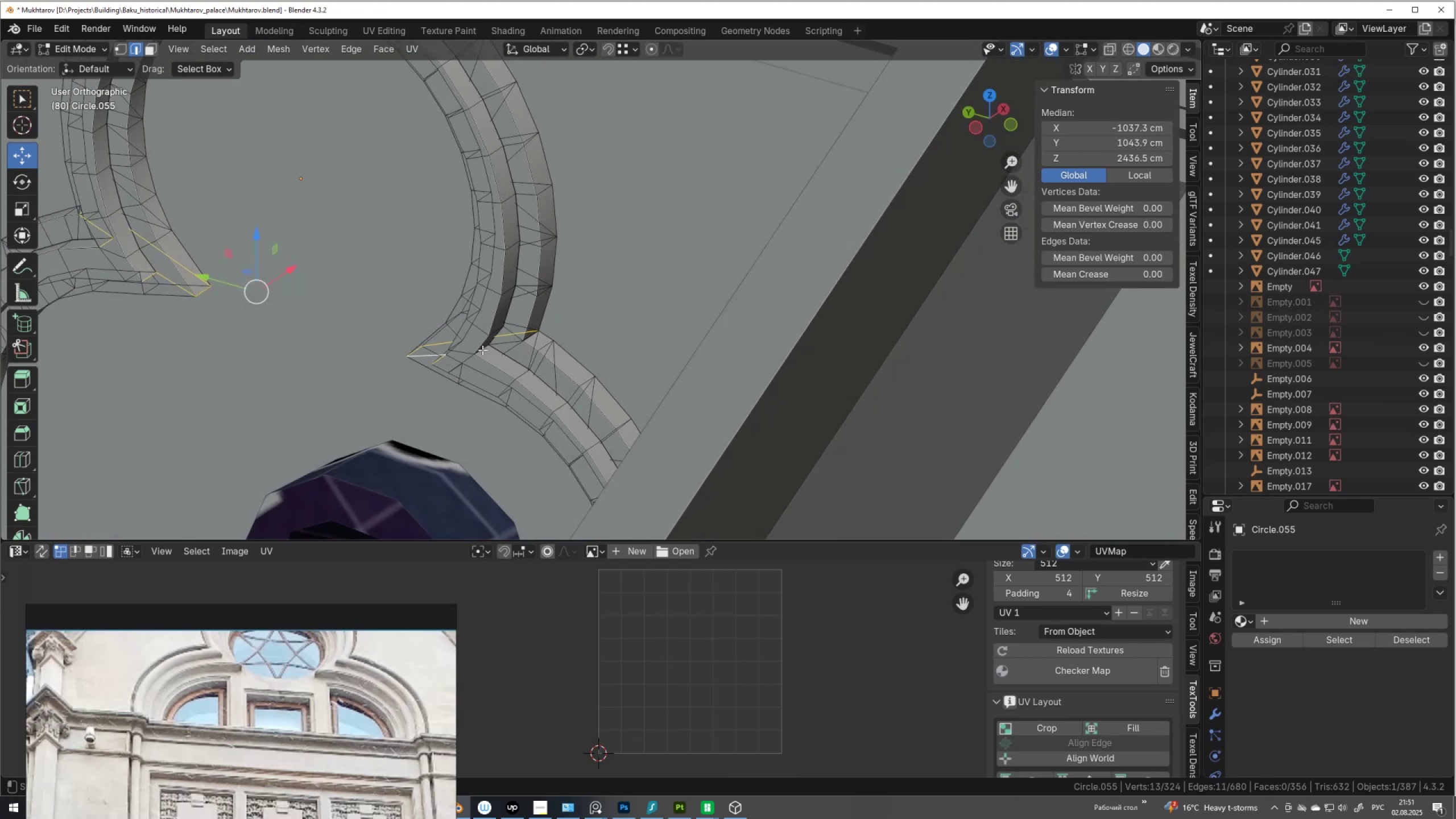 
key(Alt+Shift+AltLeft)
 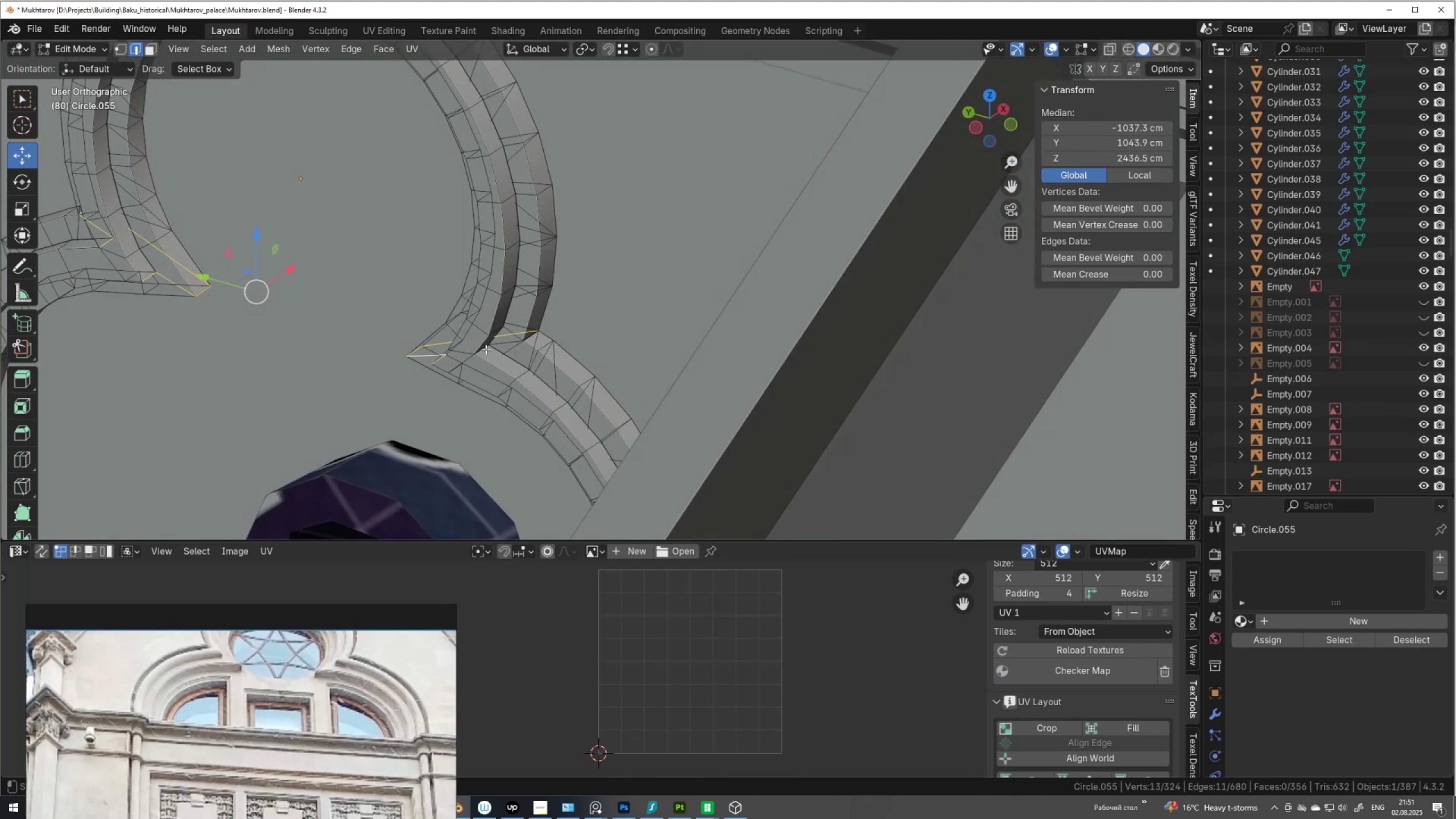 
hold_key(key=ShiftLeft, duration=0.74)
left_click([482, 350])
 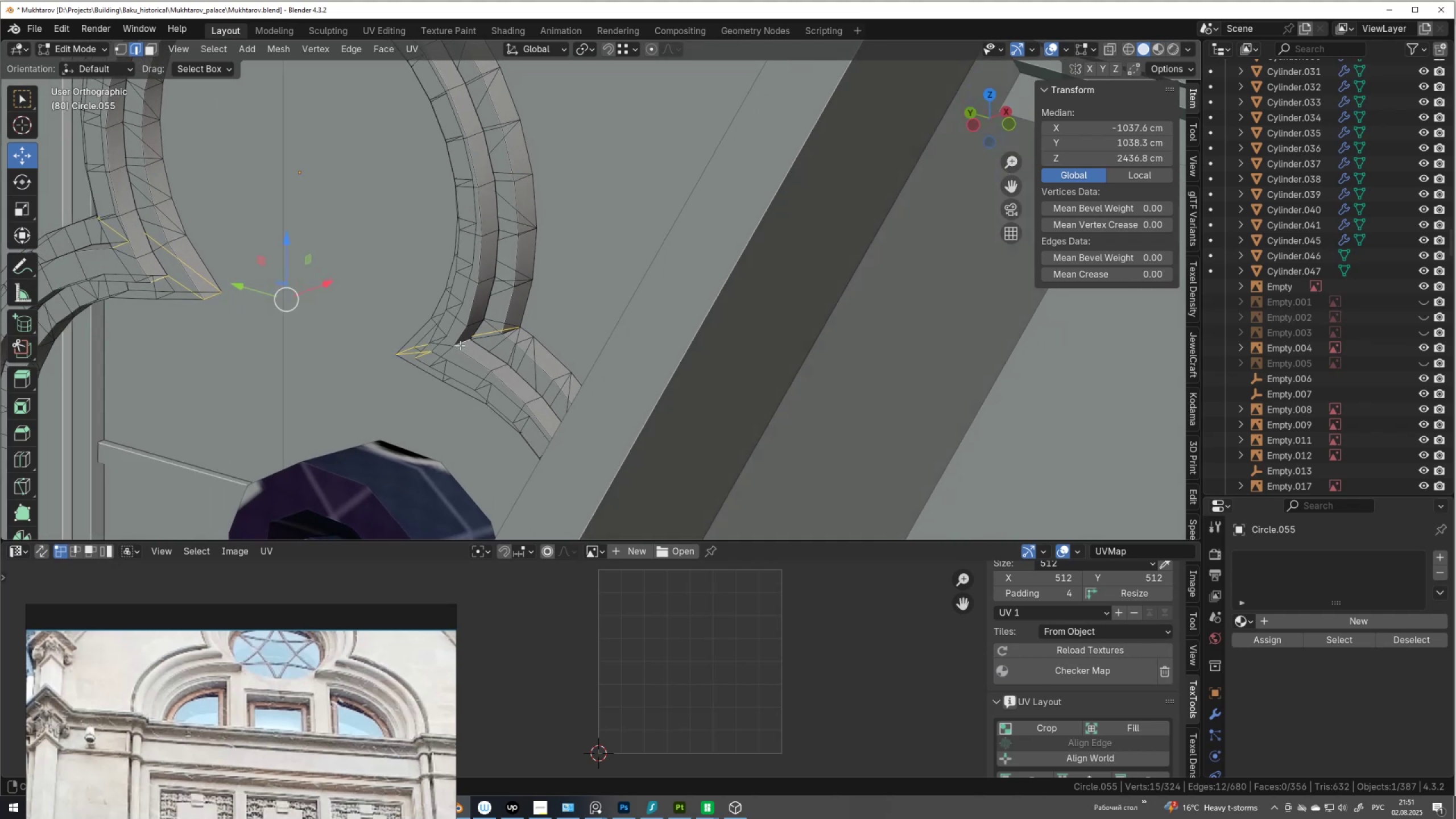 
key(Shift+ShiftLeft)
 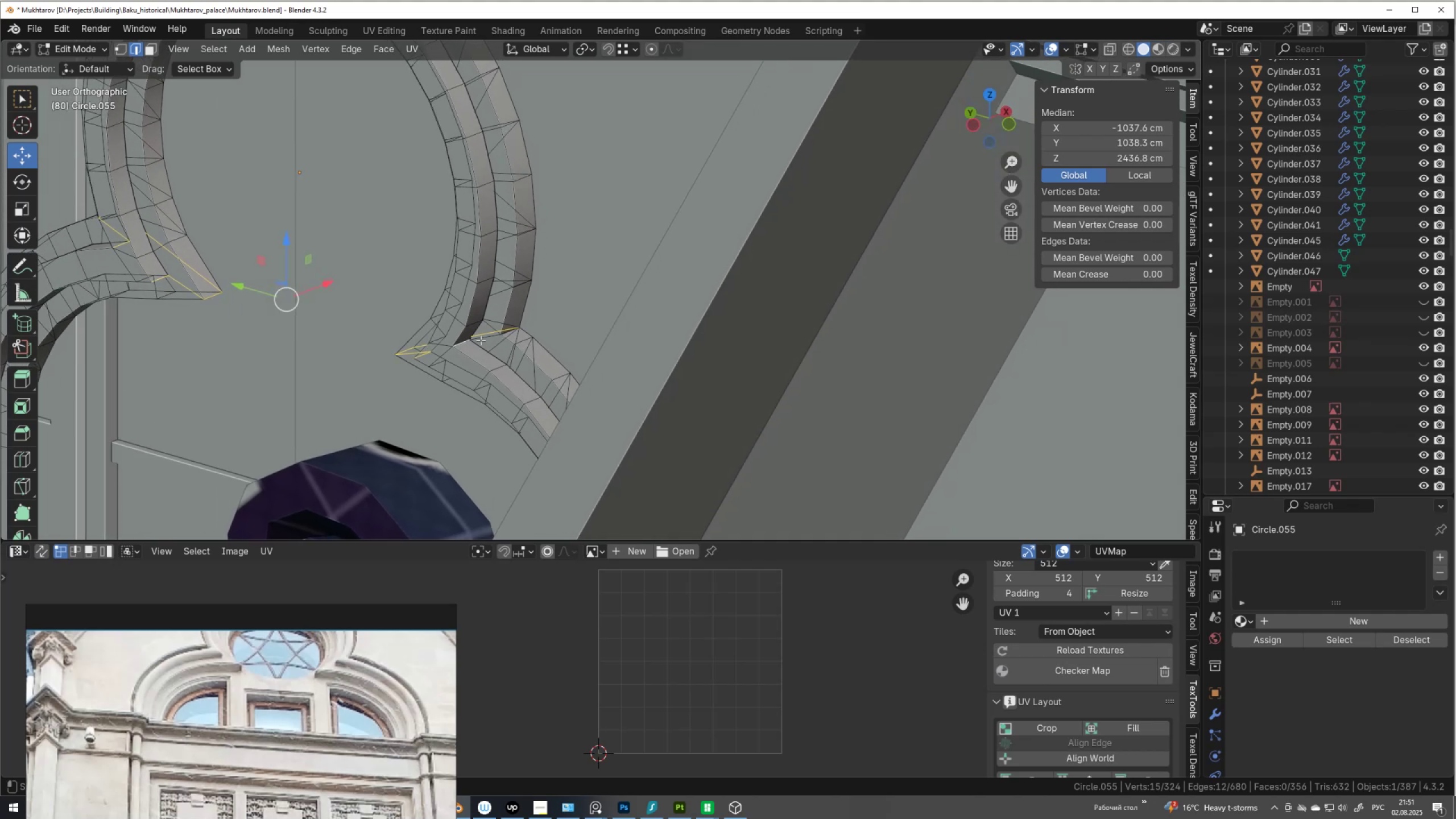 
hold_key(key=AltLeft, duration=0.39)
 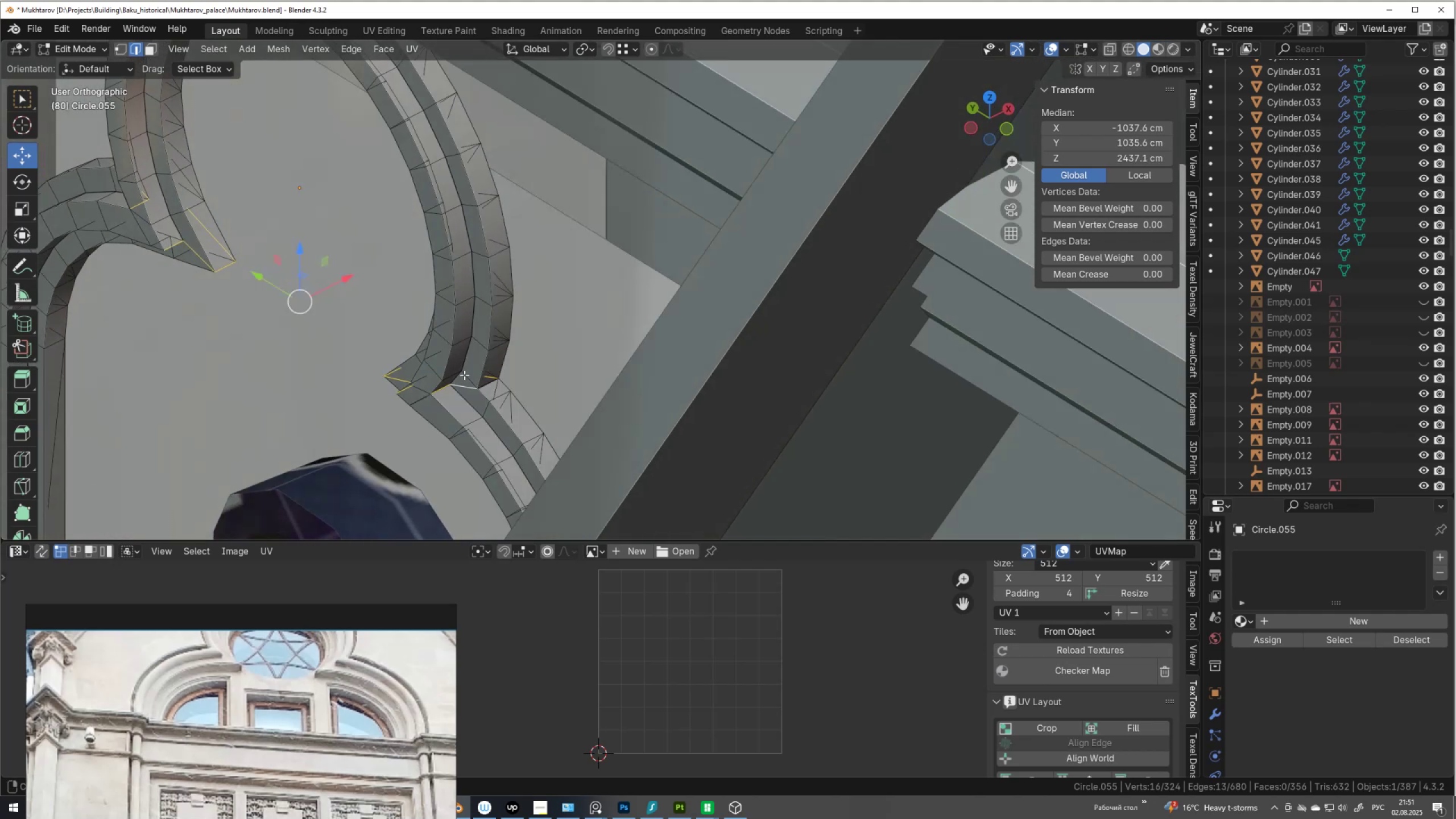 
hold_key(key=ShiftLeft, duration=0.37)
 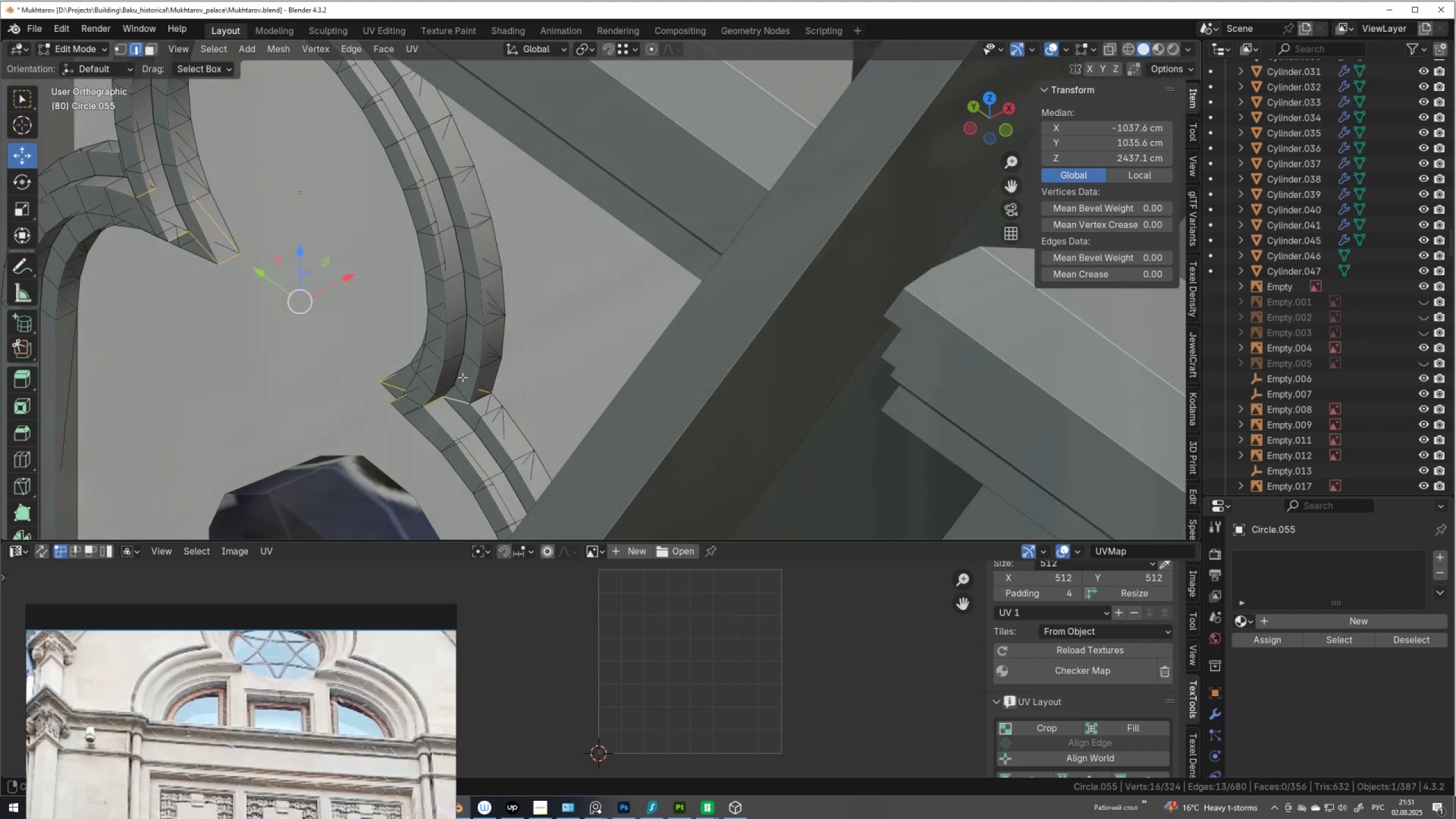 
hold_key(key=ShiftLeft, duration=0.8)
left_click([478, 400])
 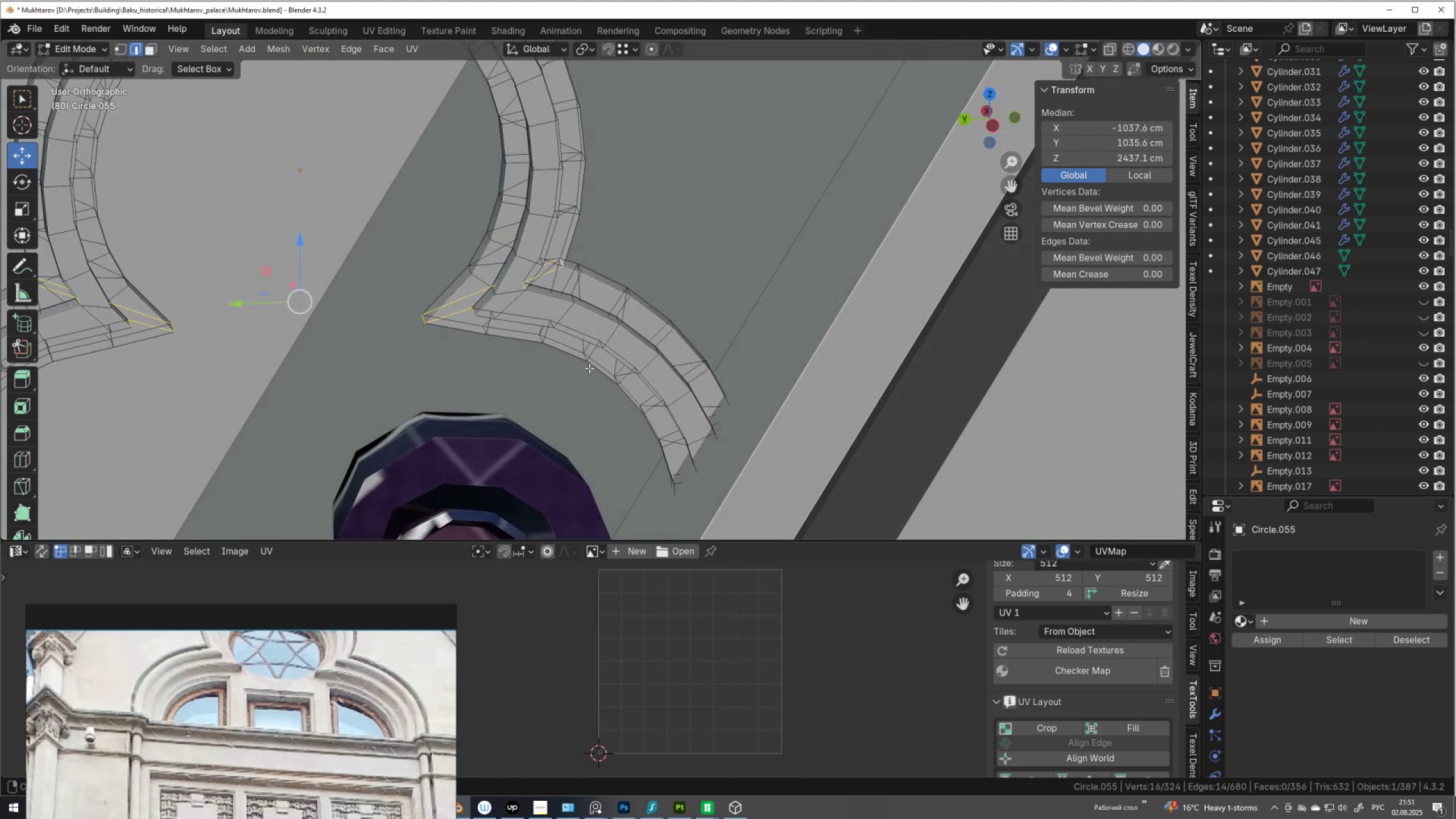 
right_click([589, 368])
 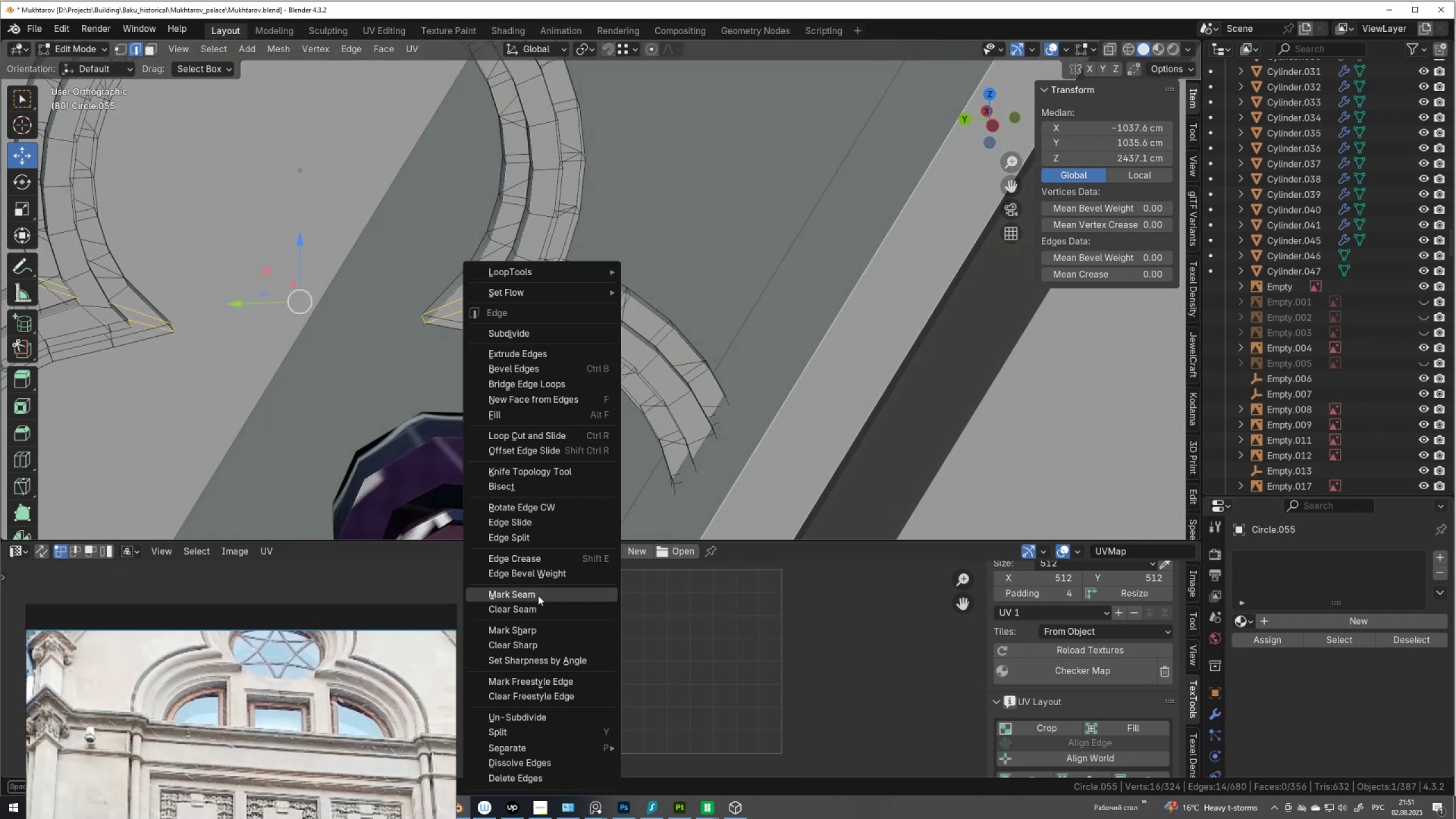 
left_click([538, 595])
 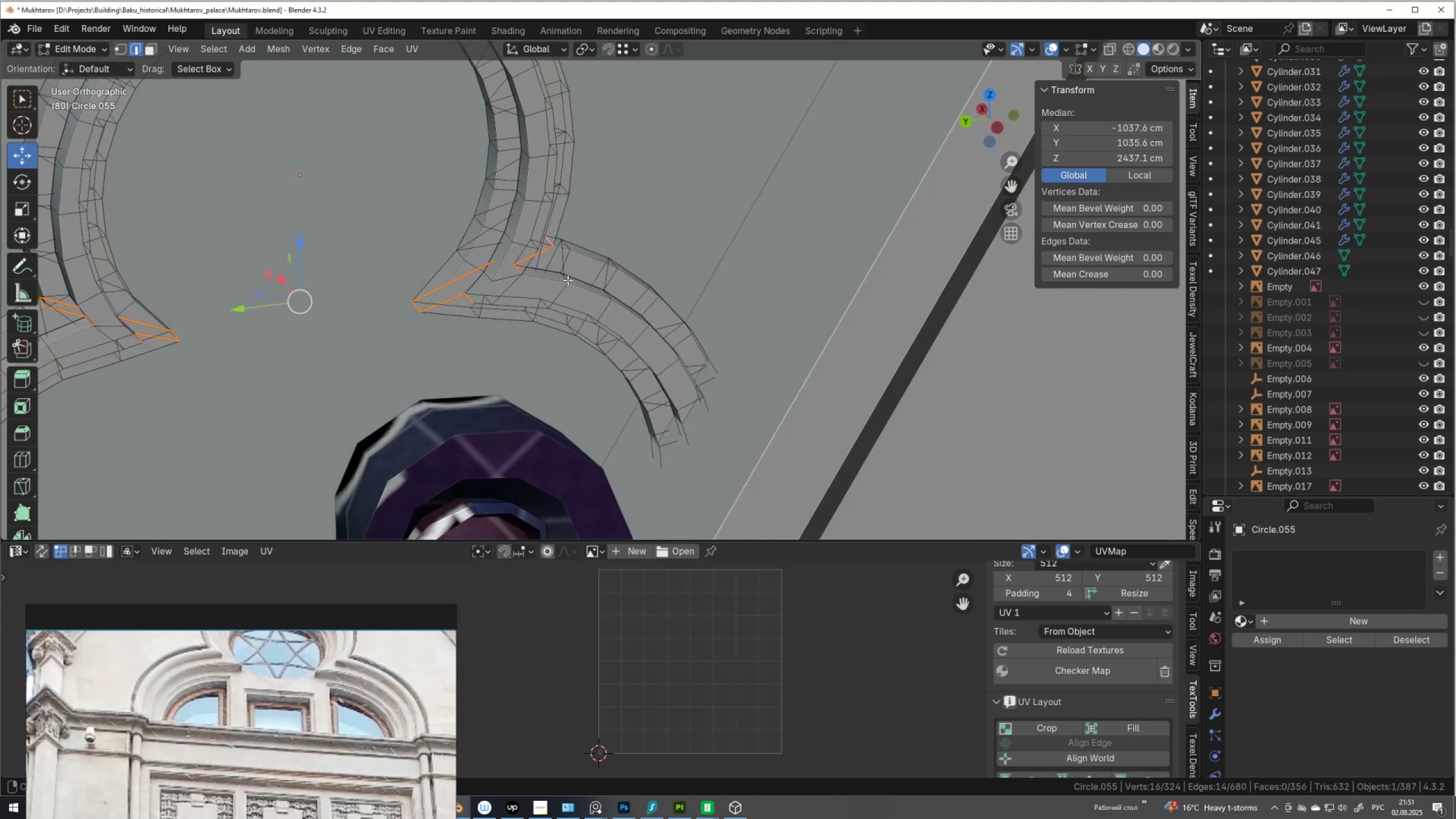 
hold_key(key=ShiftLeft, duration=0.68)
 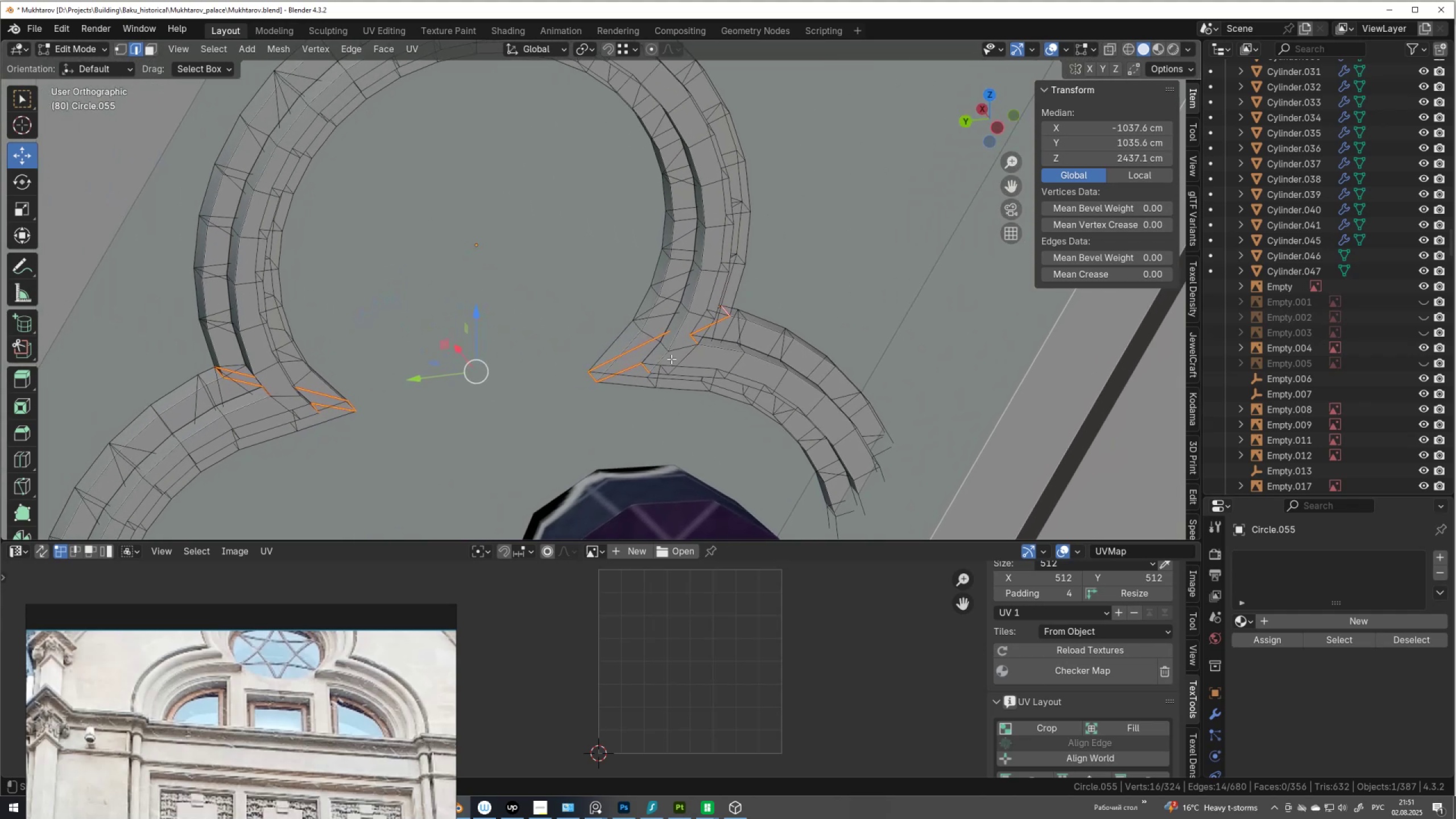 
hold_key(key=AltLeft, duration=1.52)
 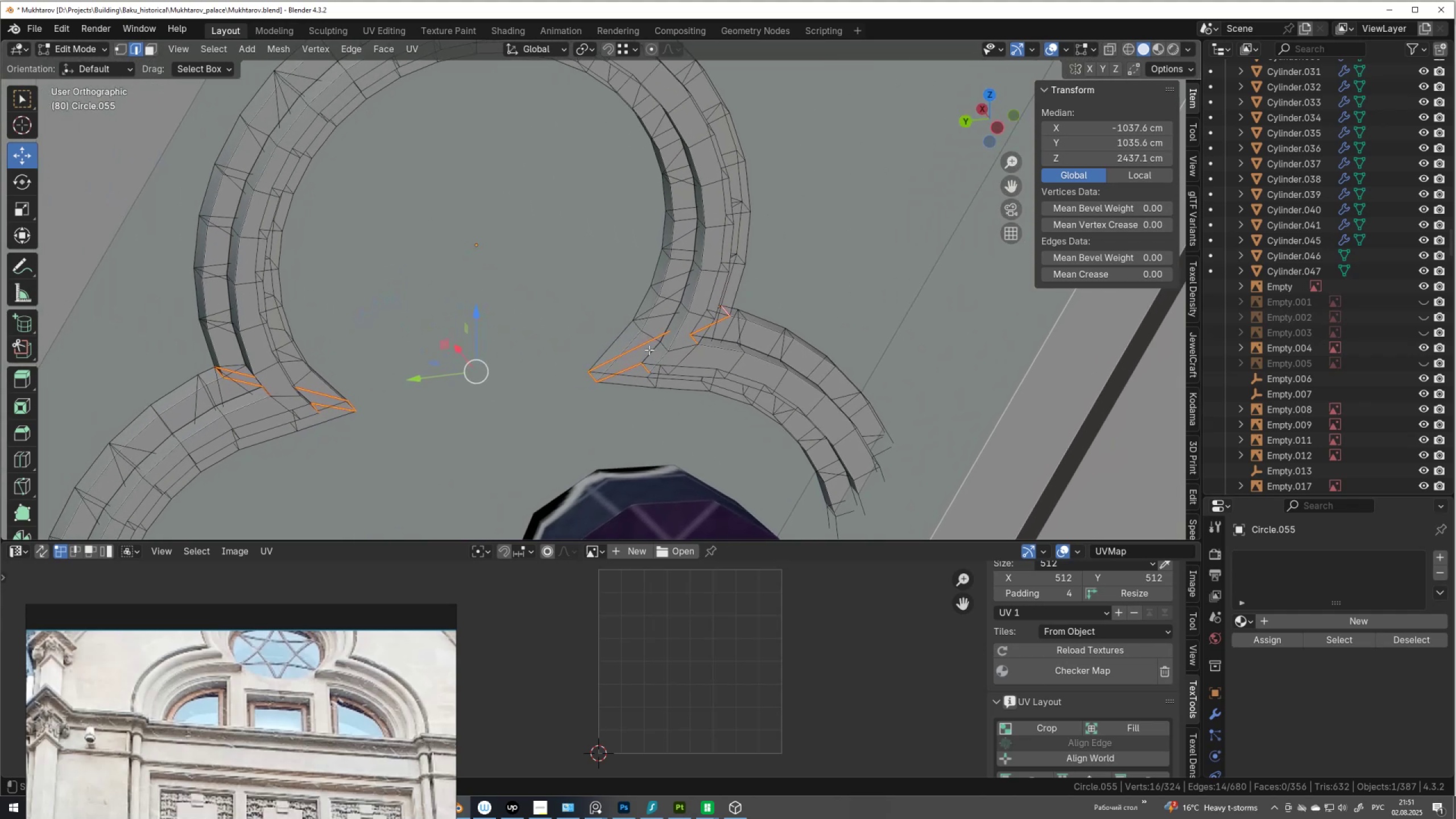 
hold_key(key=AltLeft, duration=0.42)
 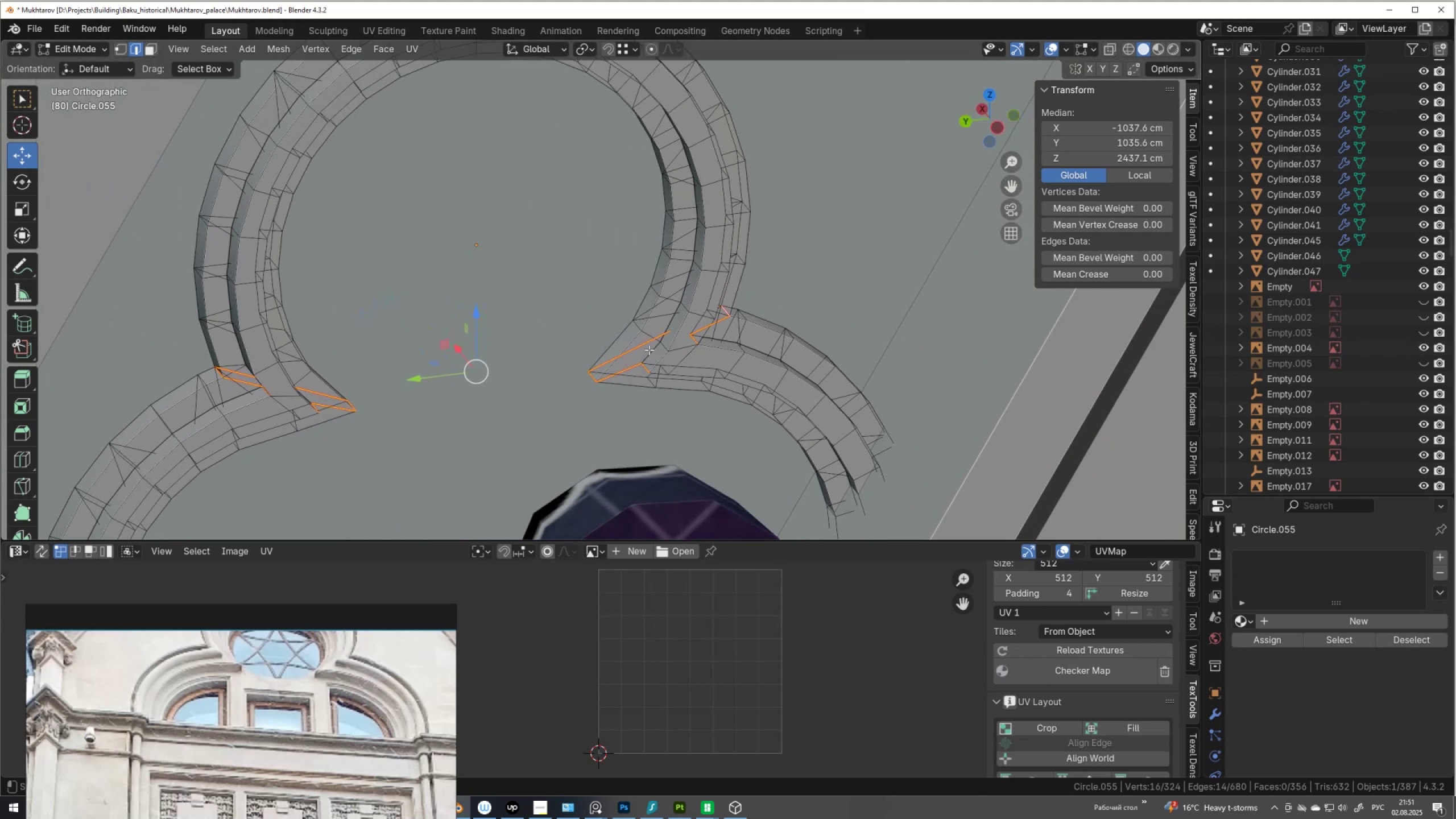 
scroll: coordinate [649, 350], scroll_direction: down, amount: 2.0
 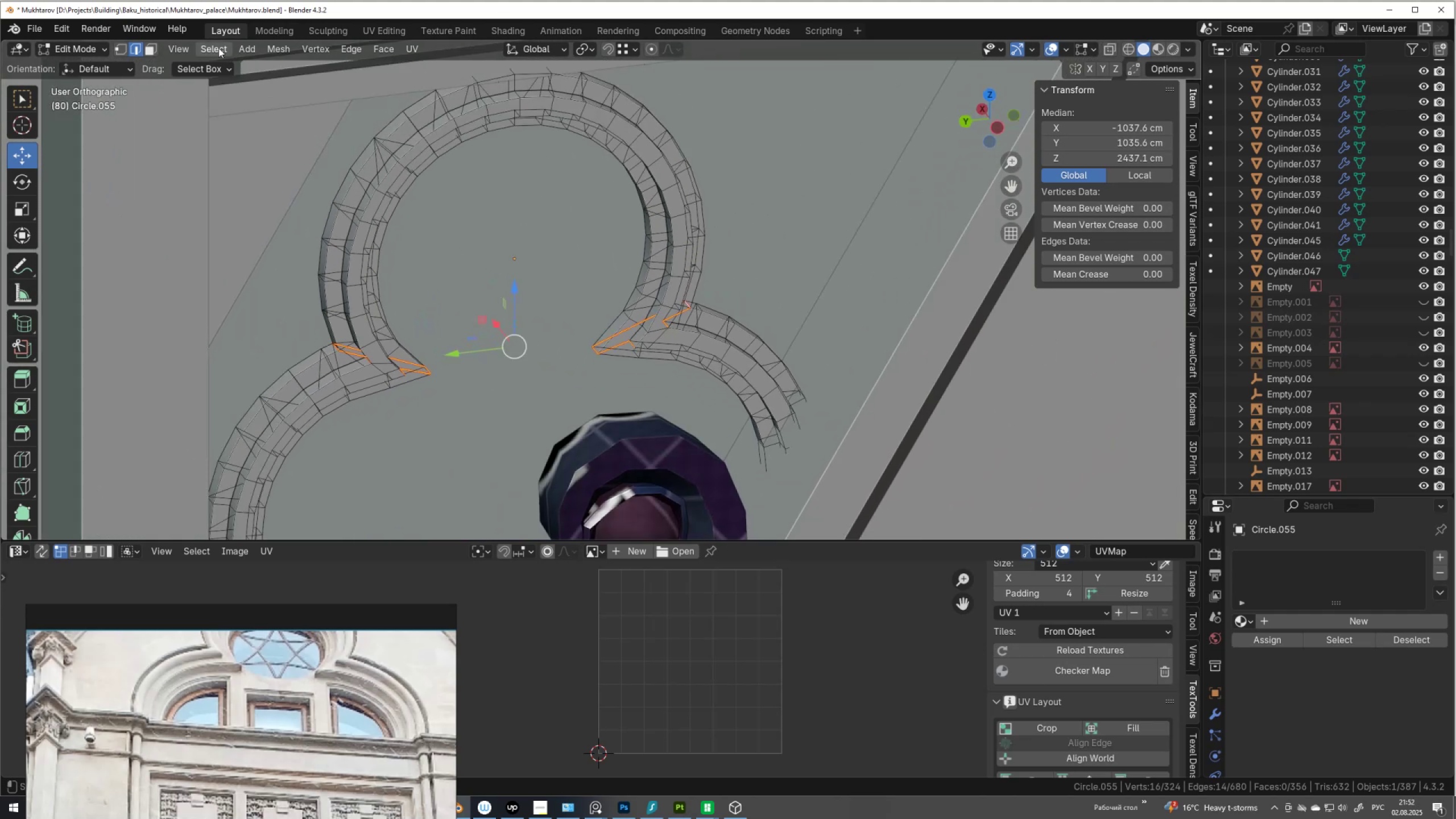 
left_click([218, 48])
 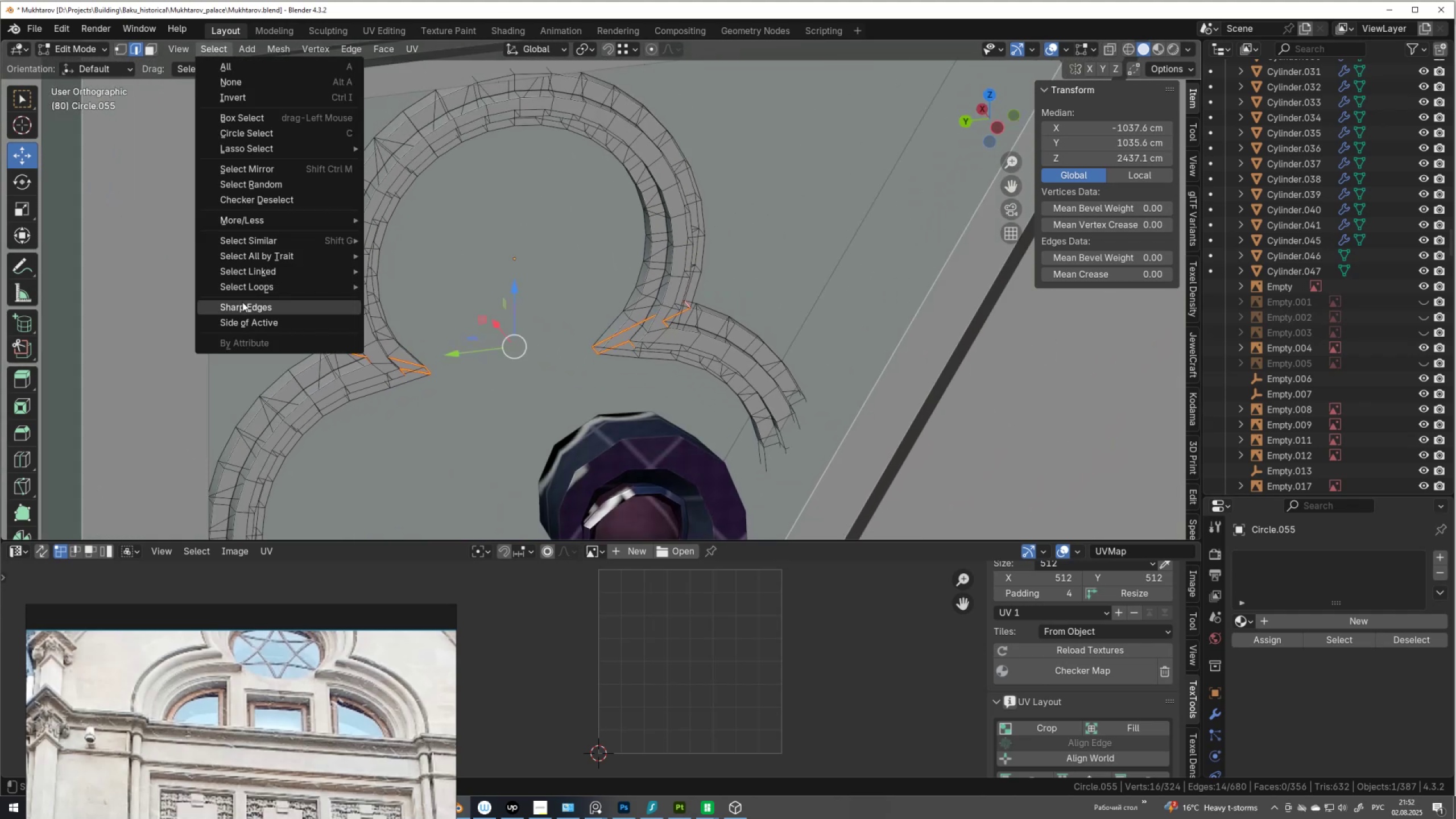 
left_click([243, 305])
 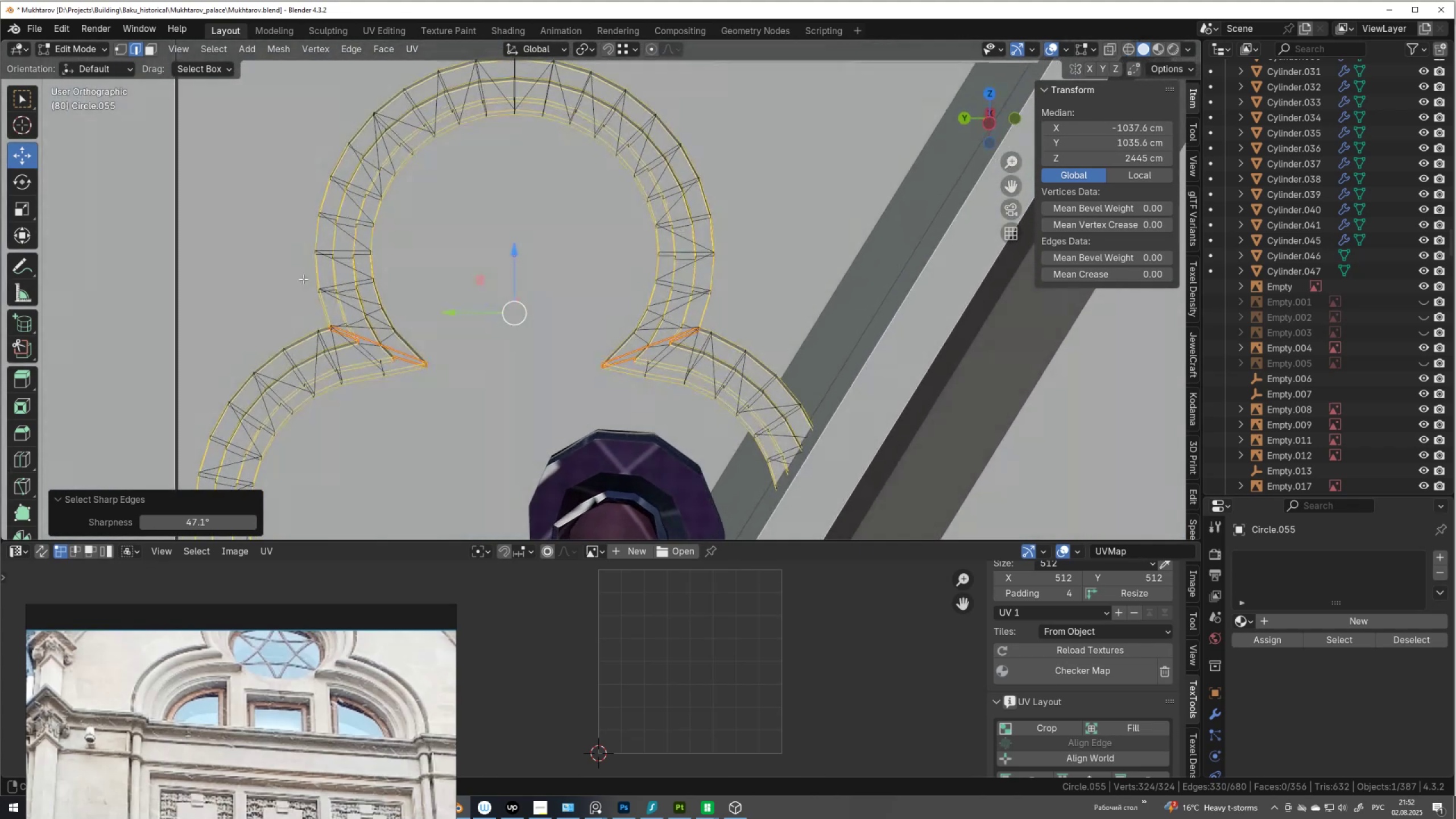 
wait(6.27)
 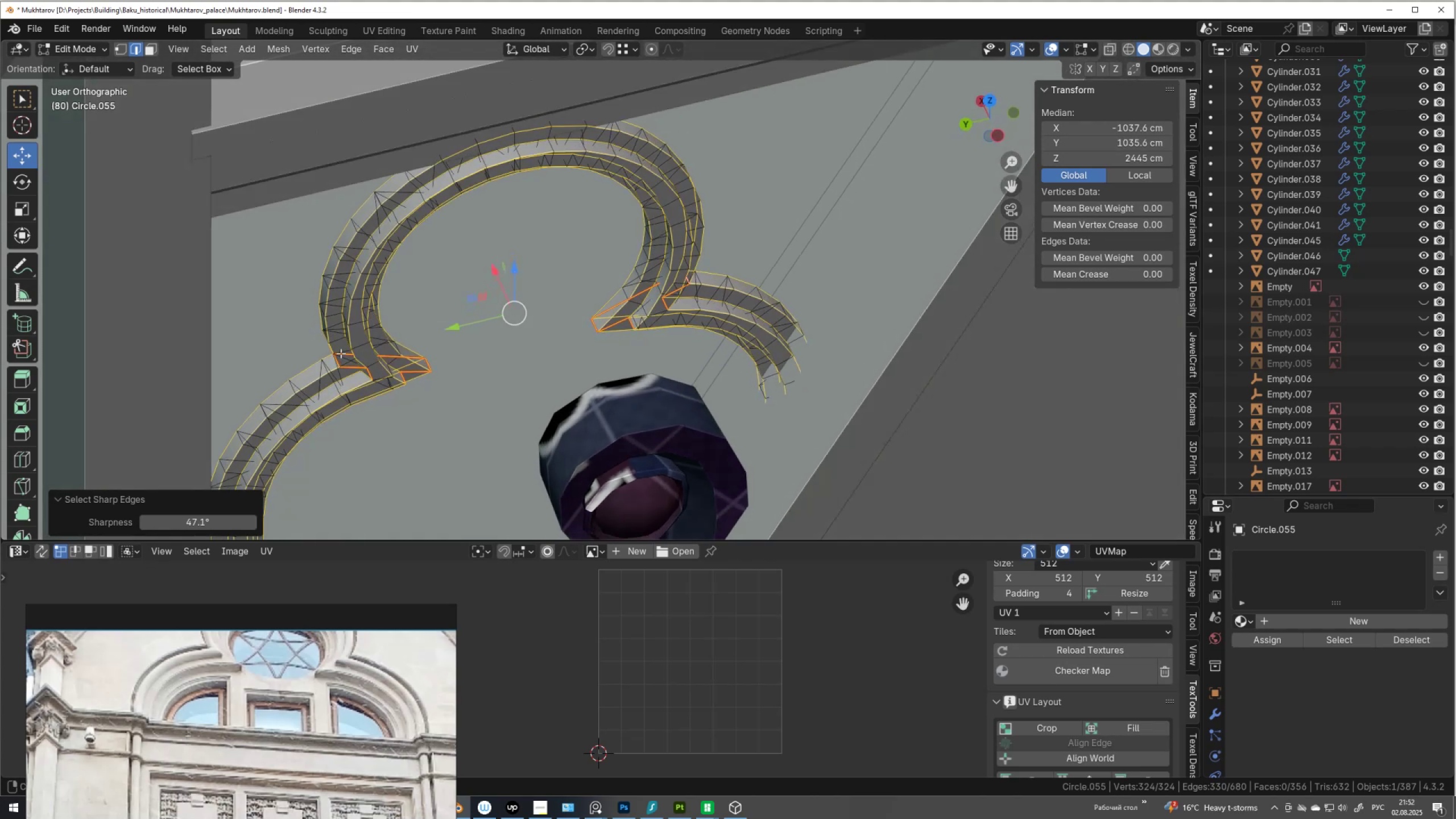 
right_click([503, 288])
 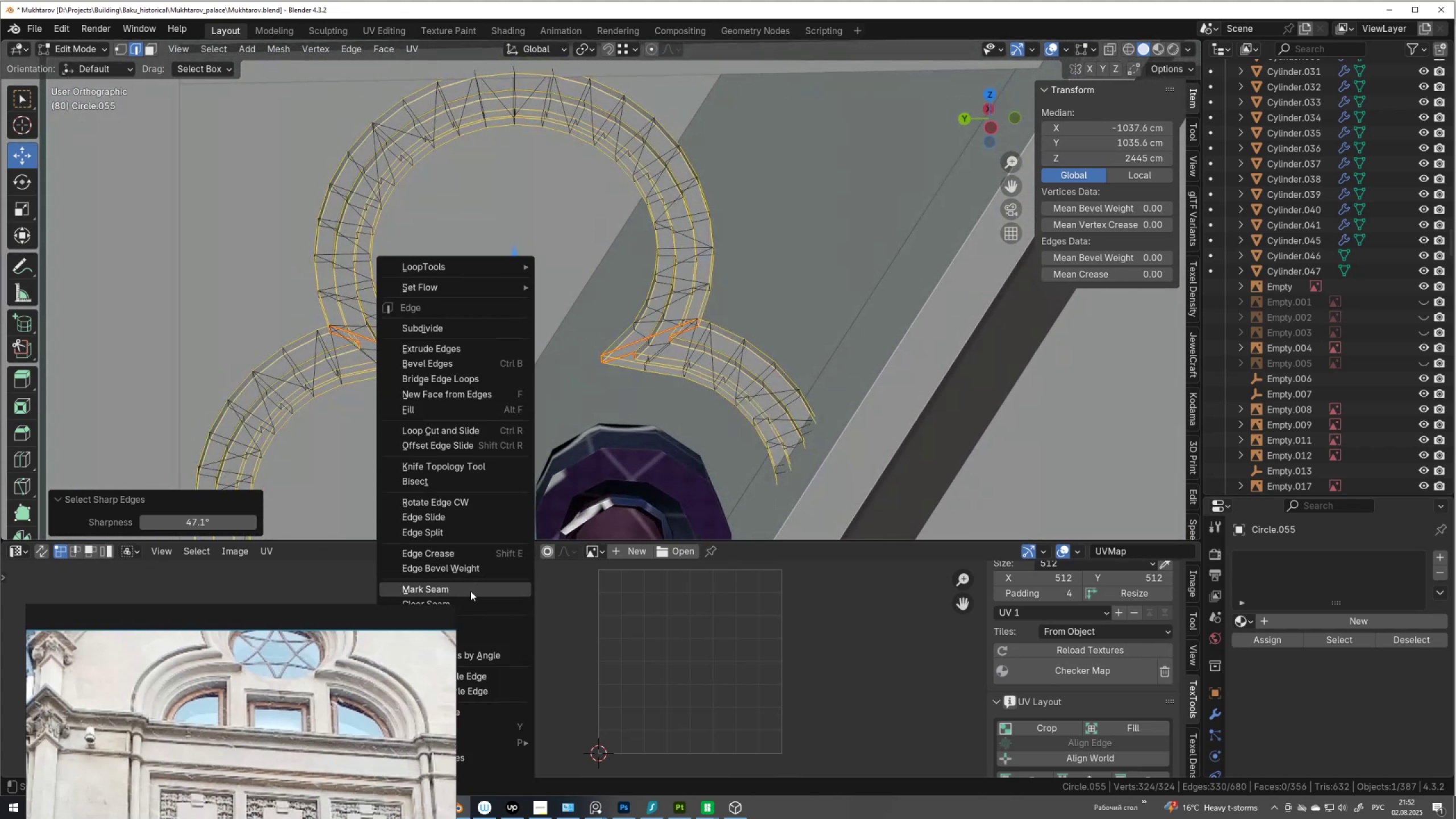 
left_click([470, 591])
 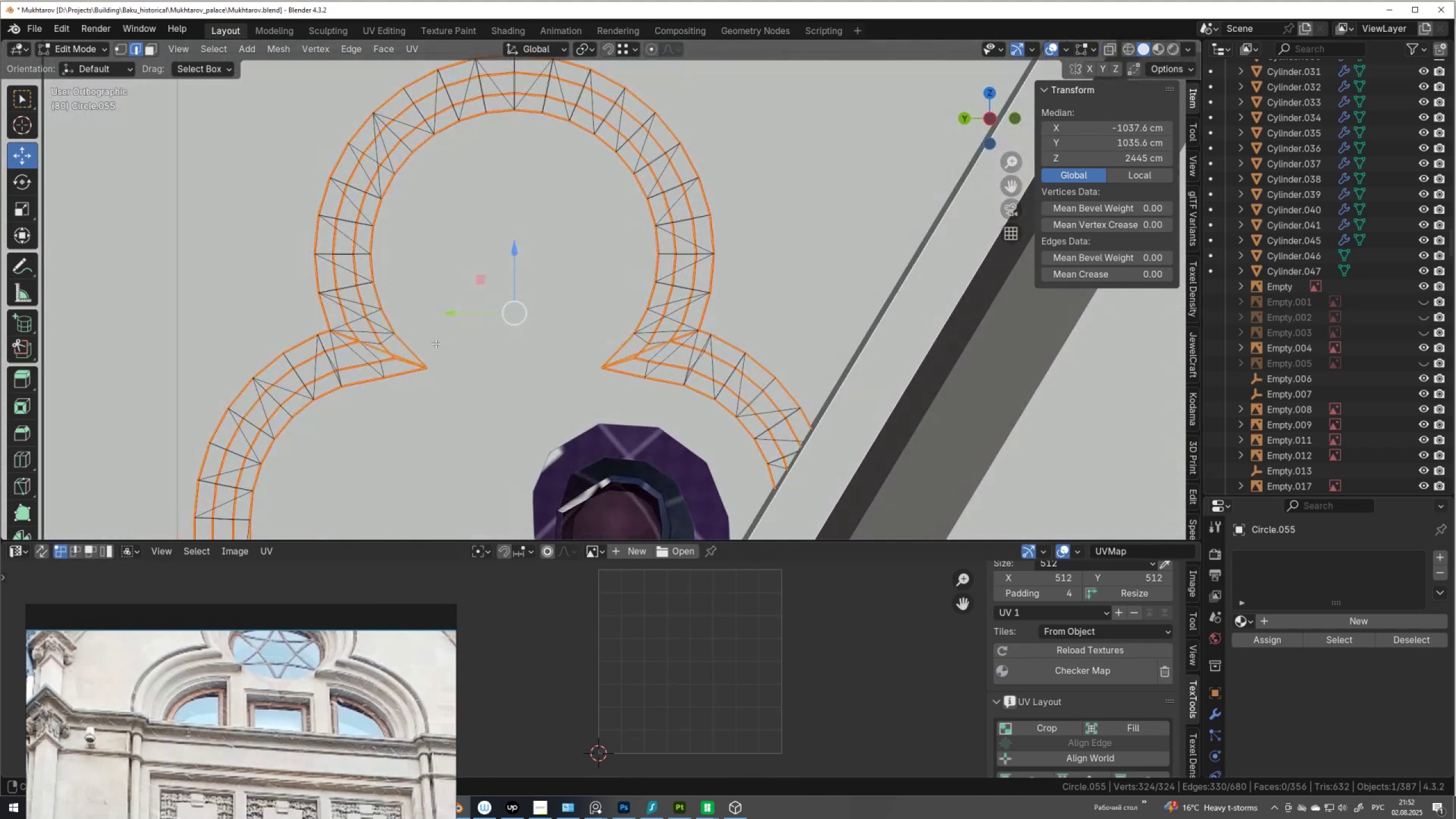 
scroll: coordinate [402, 374], scroll_direction: up, amount: 3.0
 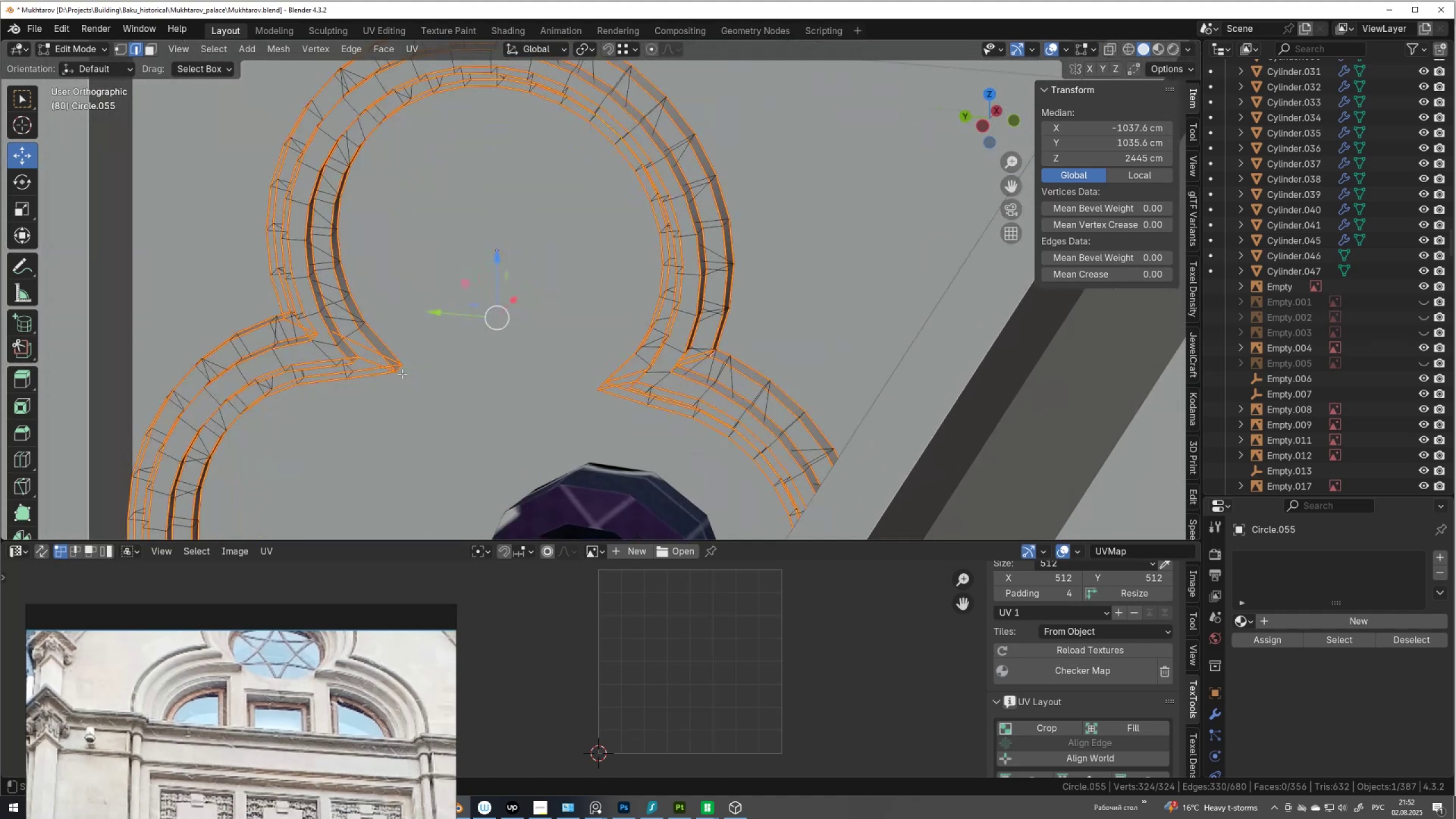 
hold_key(key=ShiftLeft, duration=0.37)
 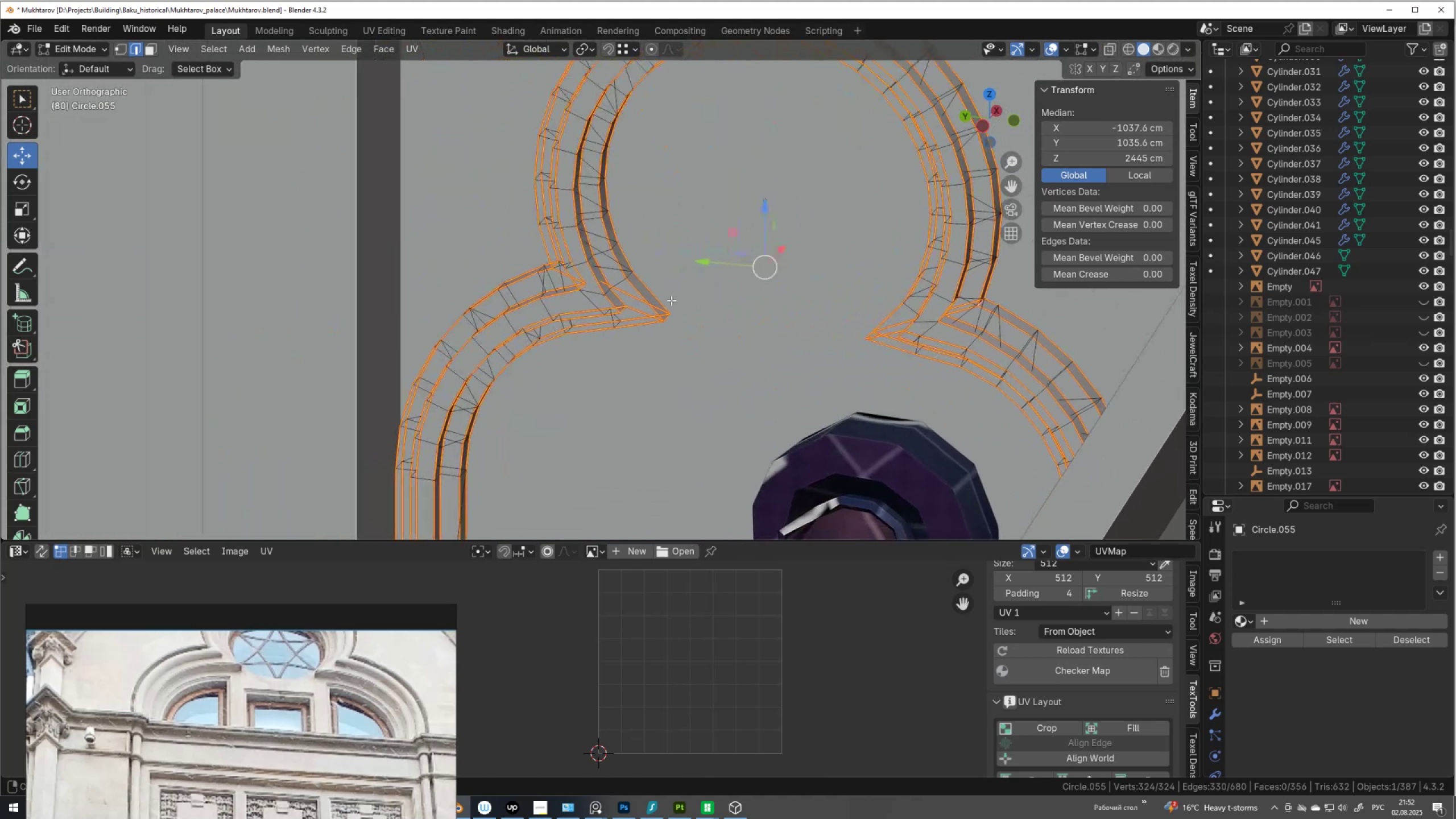 
scroll: coordinate [638, 311], scroll_direction: up, amount: 3.0
 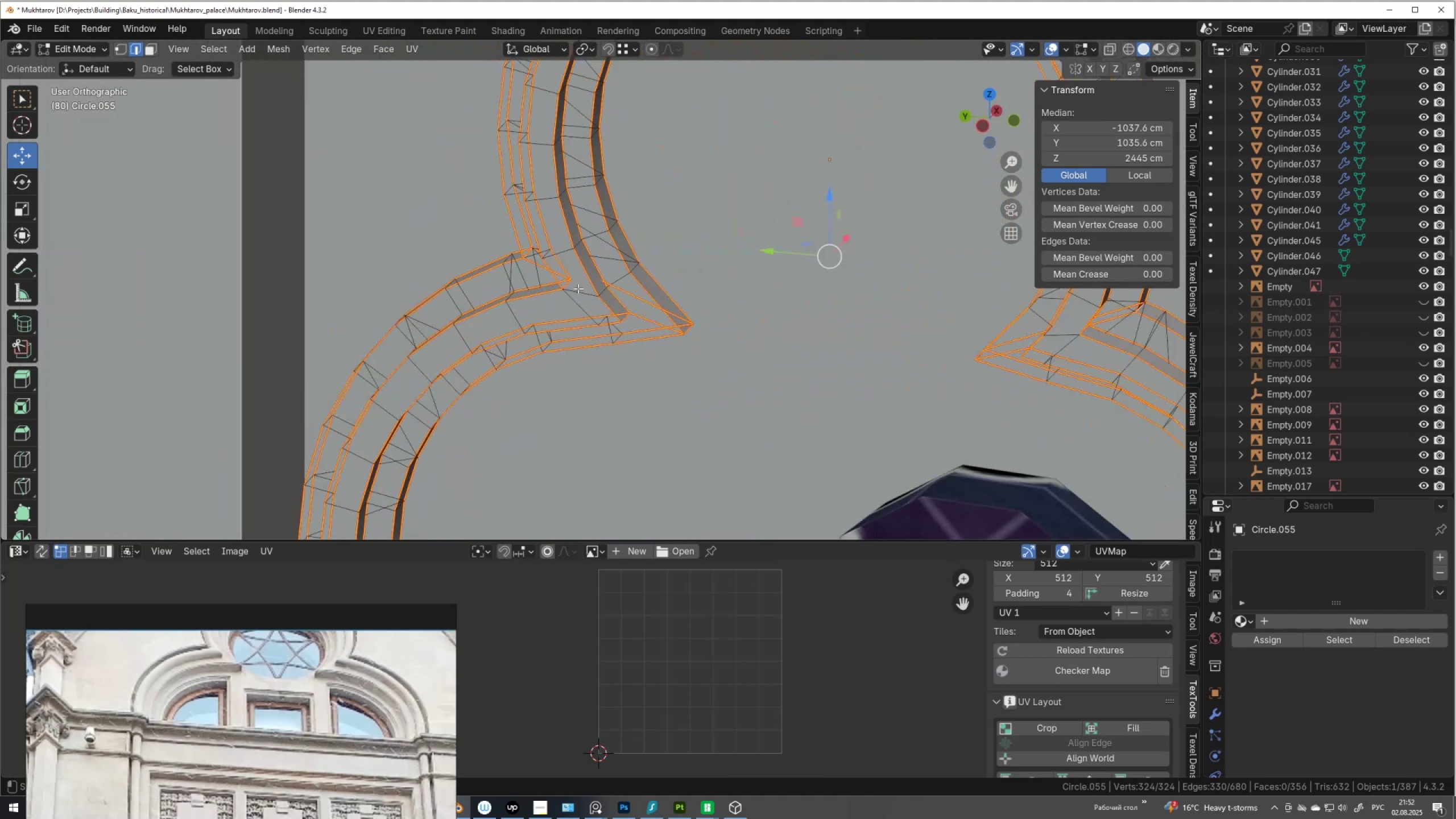 
left_click([578, 288])
 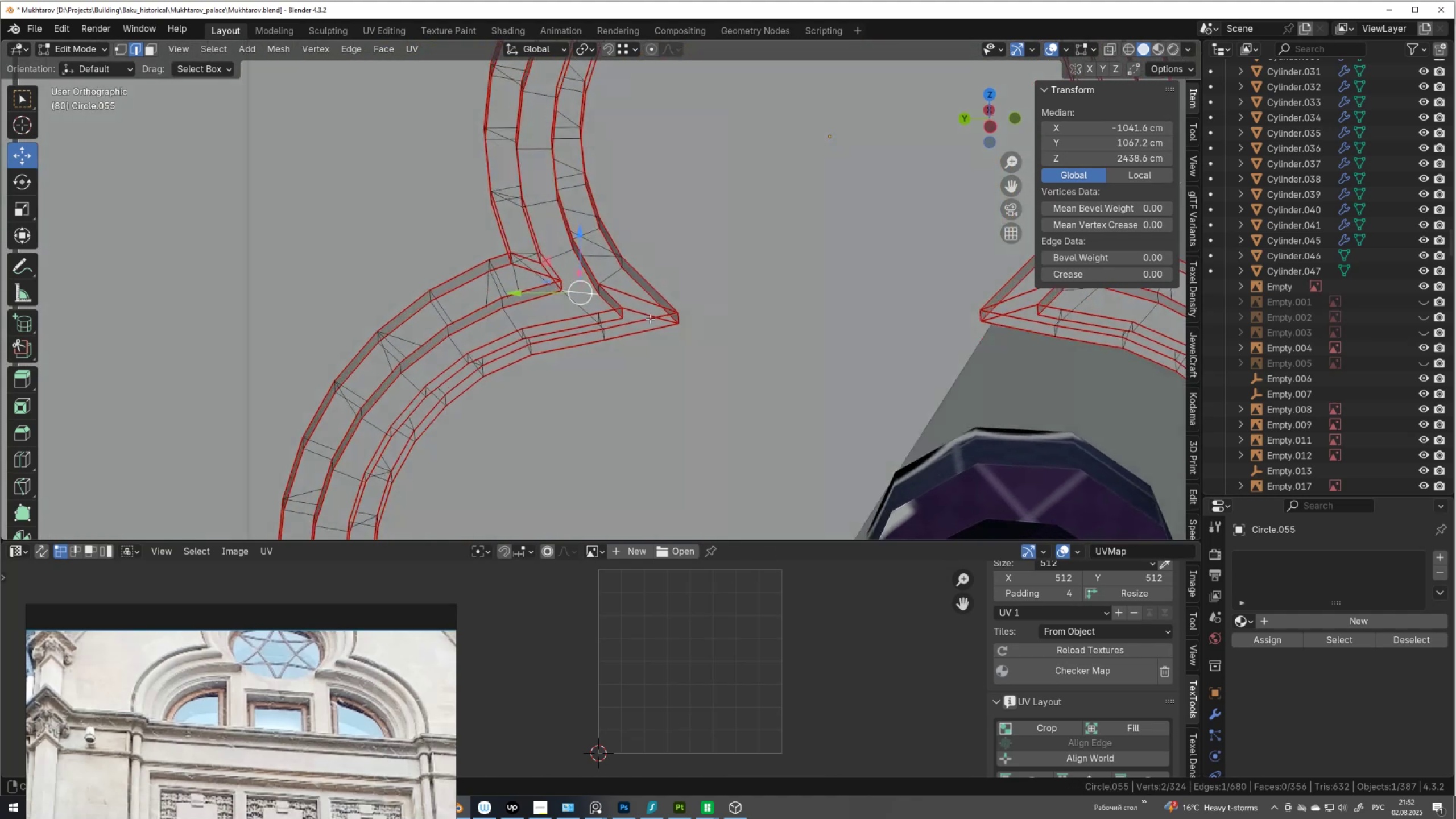 
hold_key(key=ShiftLeft, duration=0.58)
 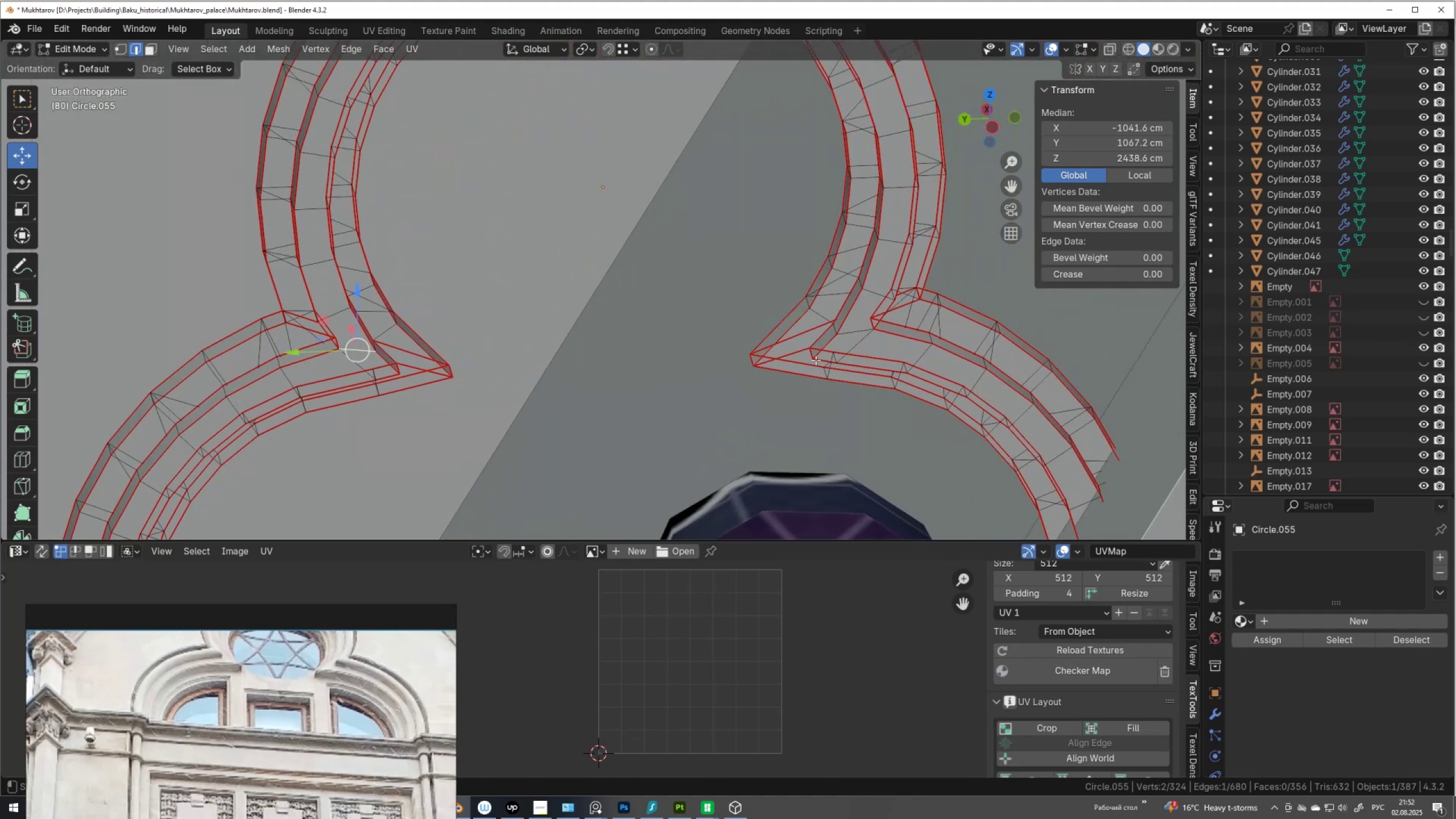 
hold_key(key=ShiftLeft, duration=0.57)
left_click([861, 329])
 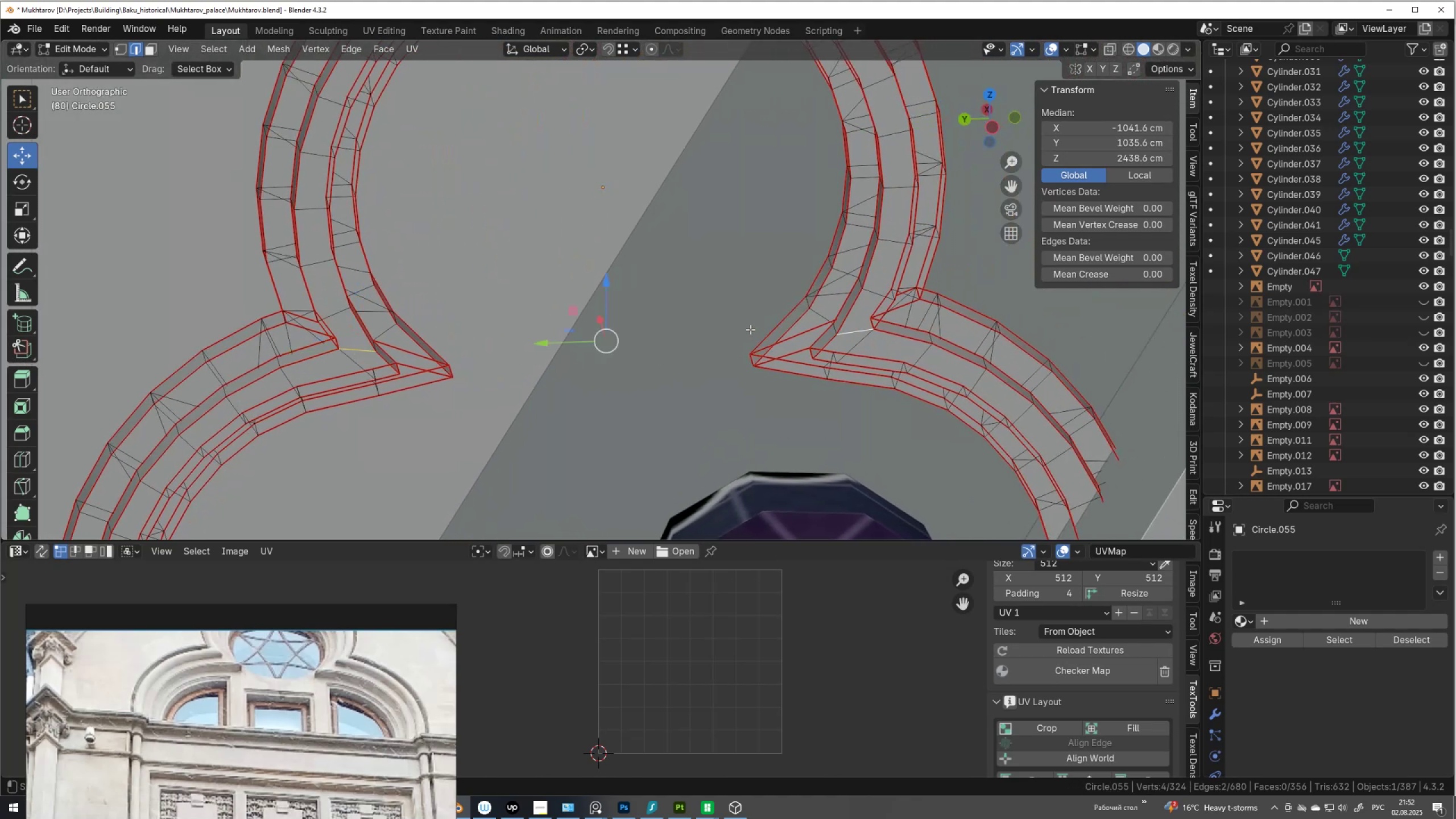 
right_click([746, 327])
 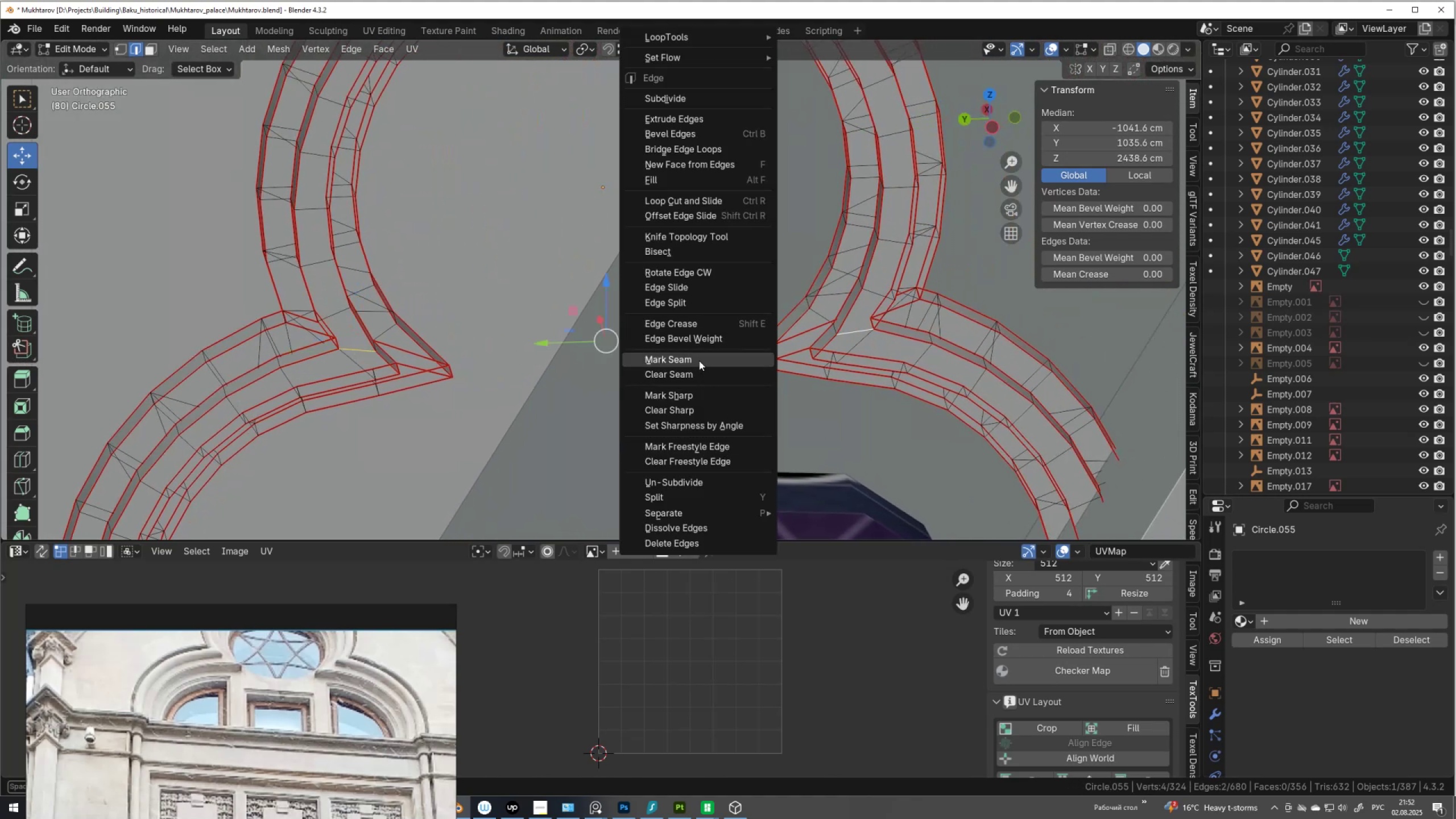 
left_click([699, 361])
 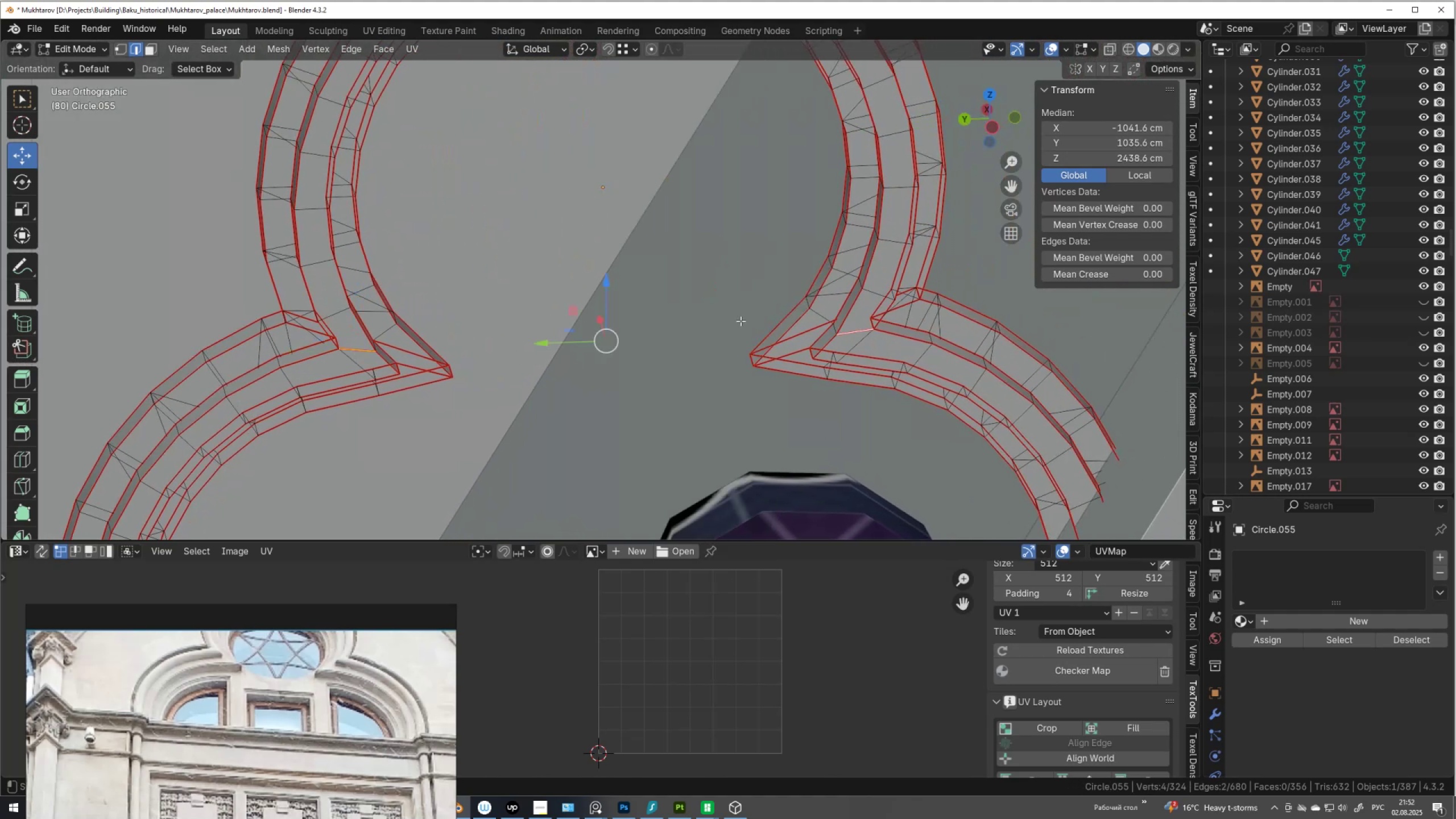 
scroll: coordinate [747, 312], scroll_direction: down, amount: 3.0
 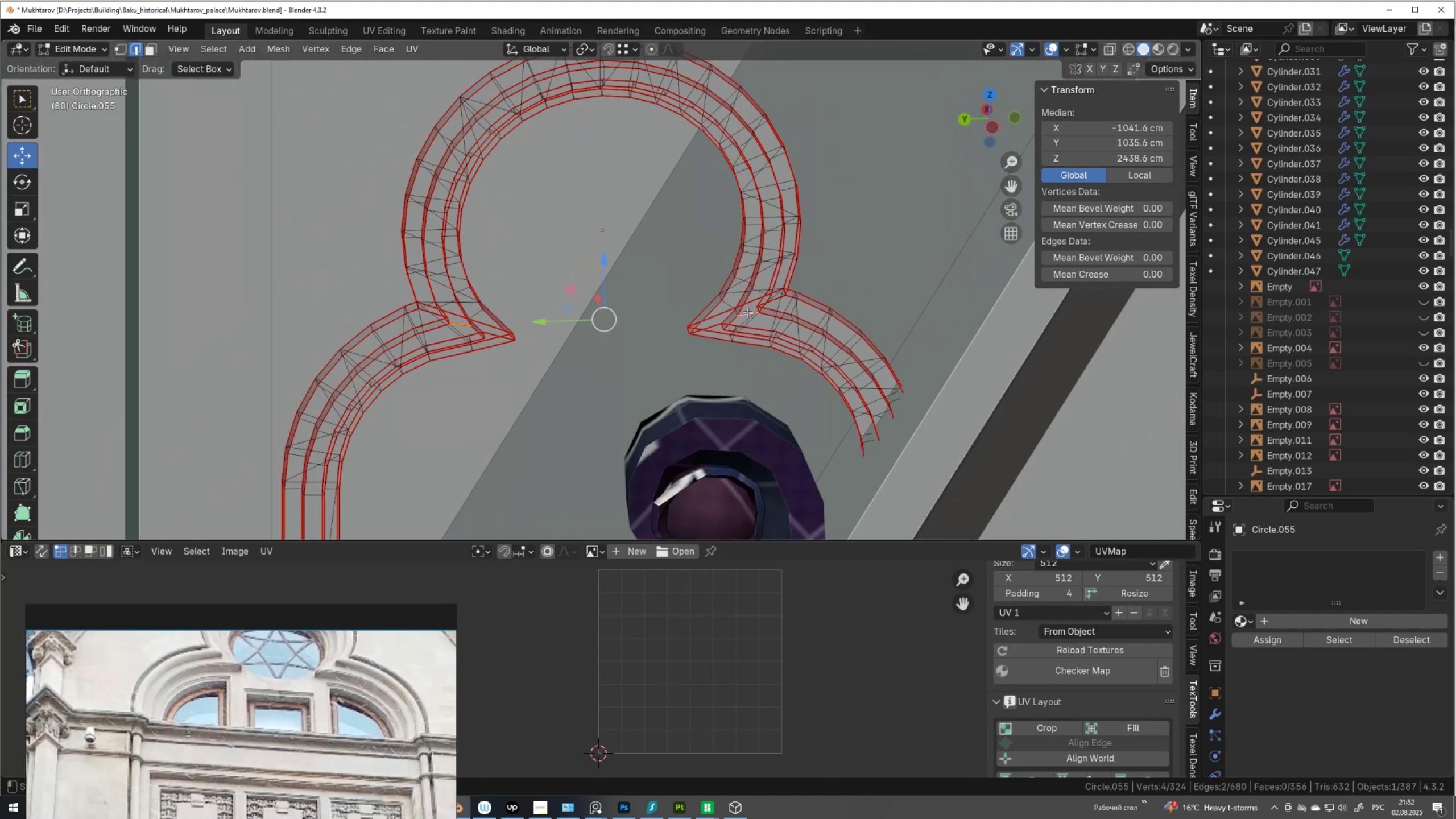 
type(au)
 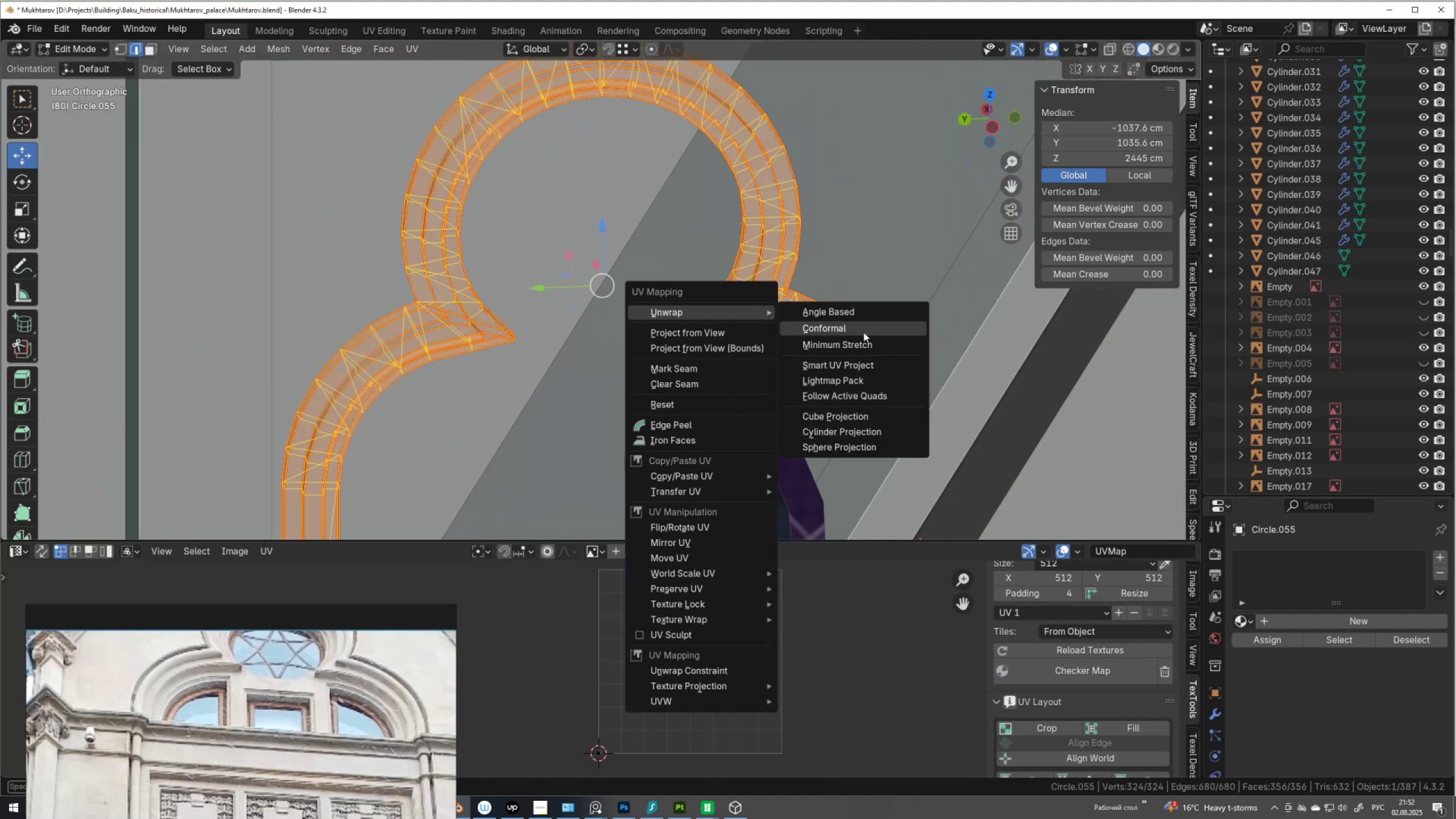 
left_click([863, 332])
 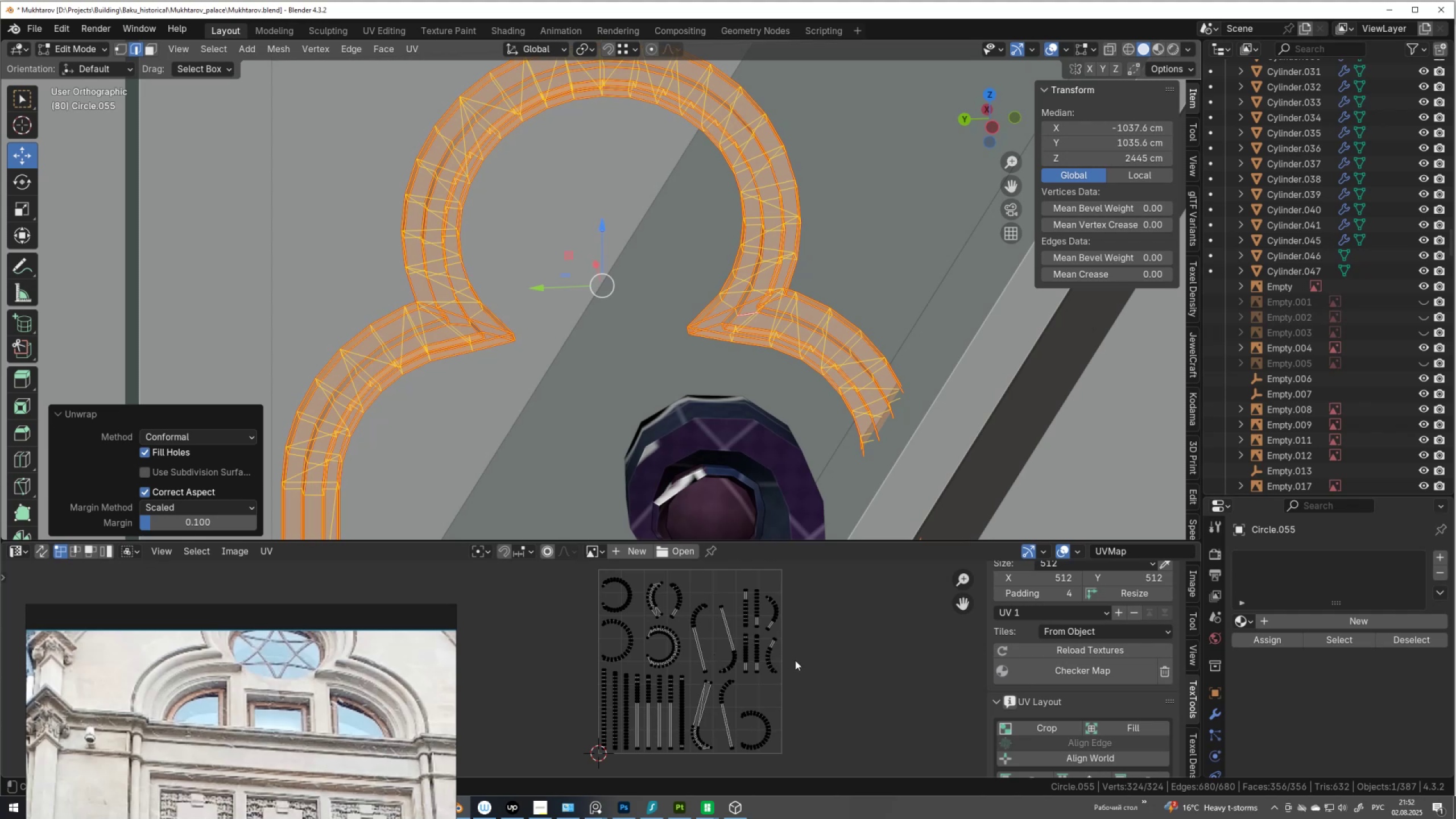 
type(as)
 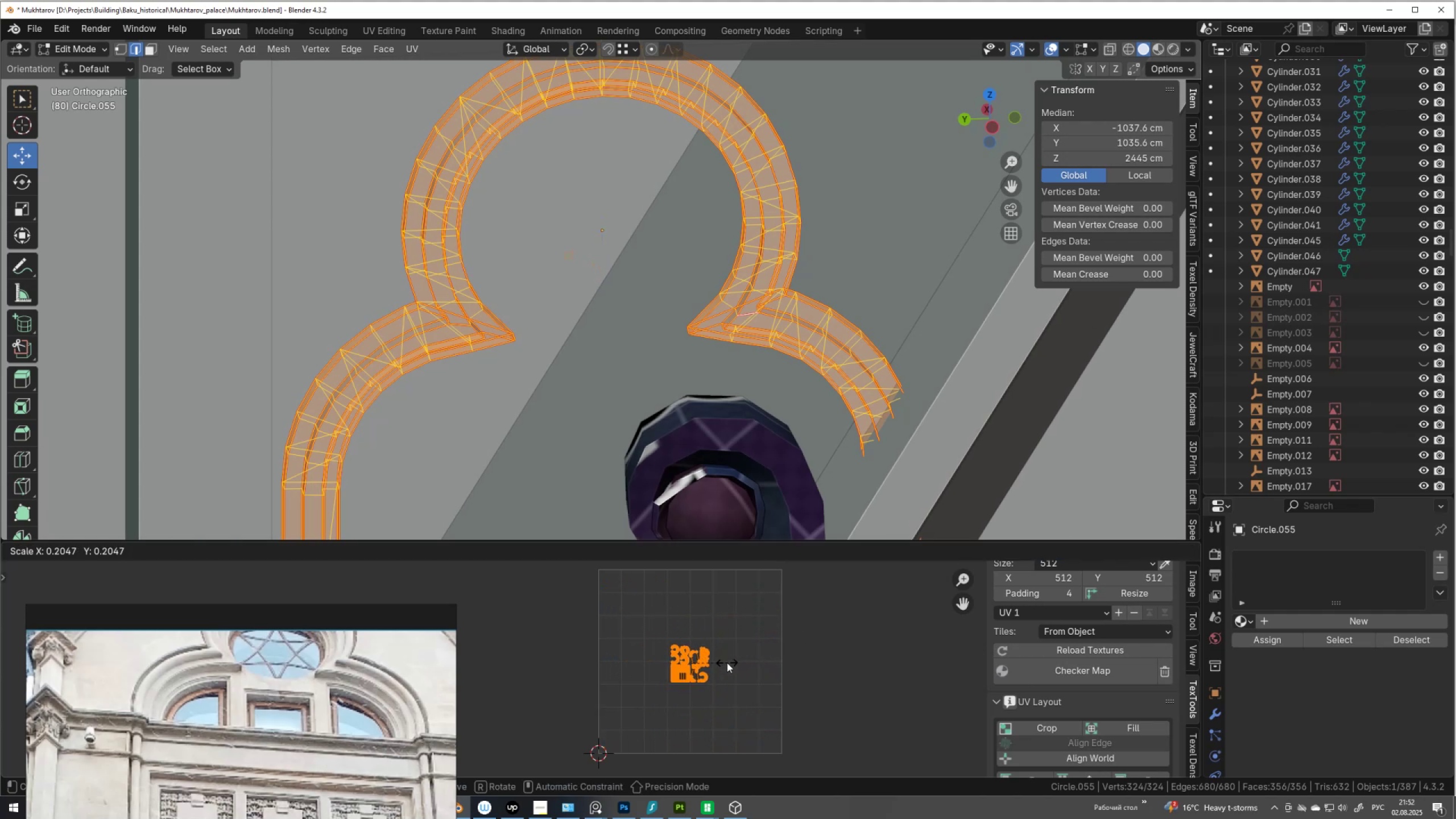 
left_click([727, 663])
 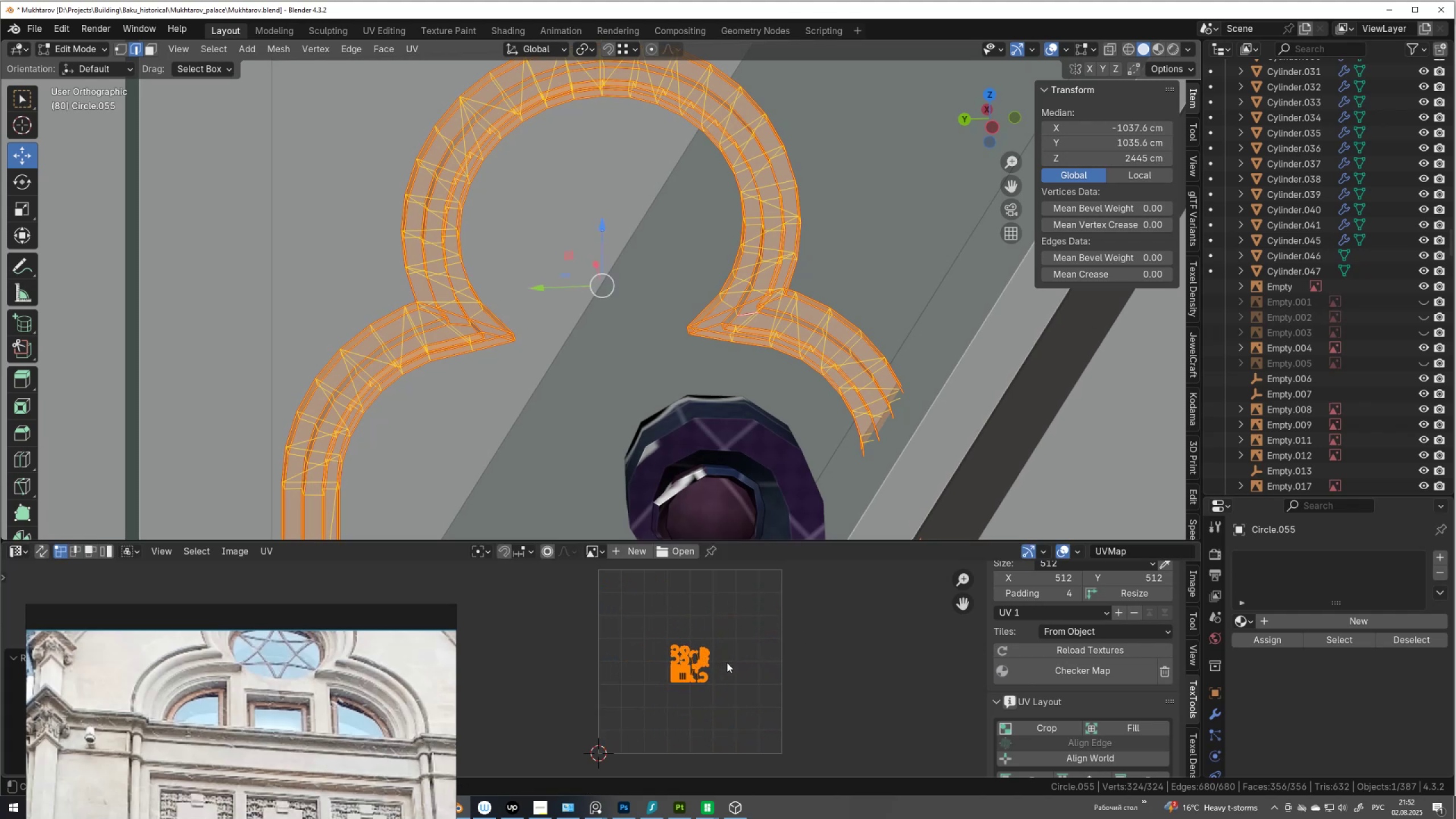 
key(G)
 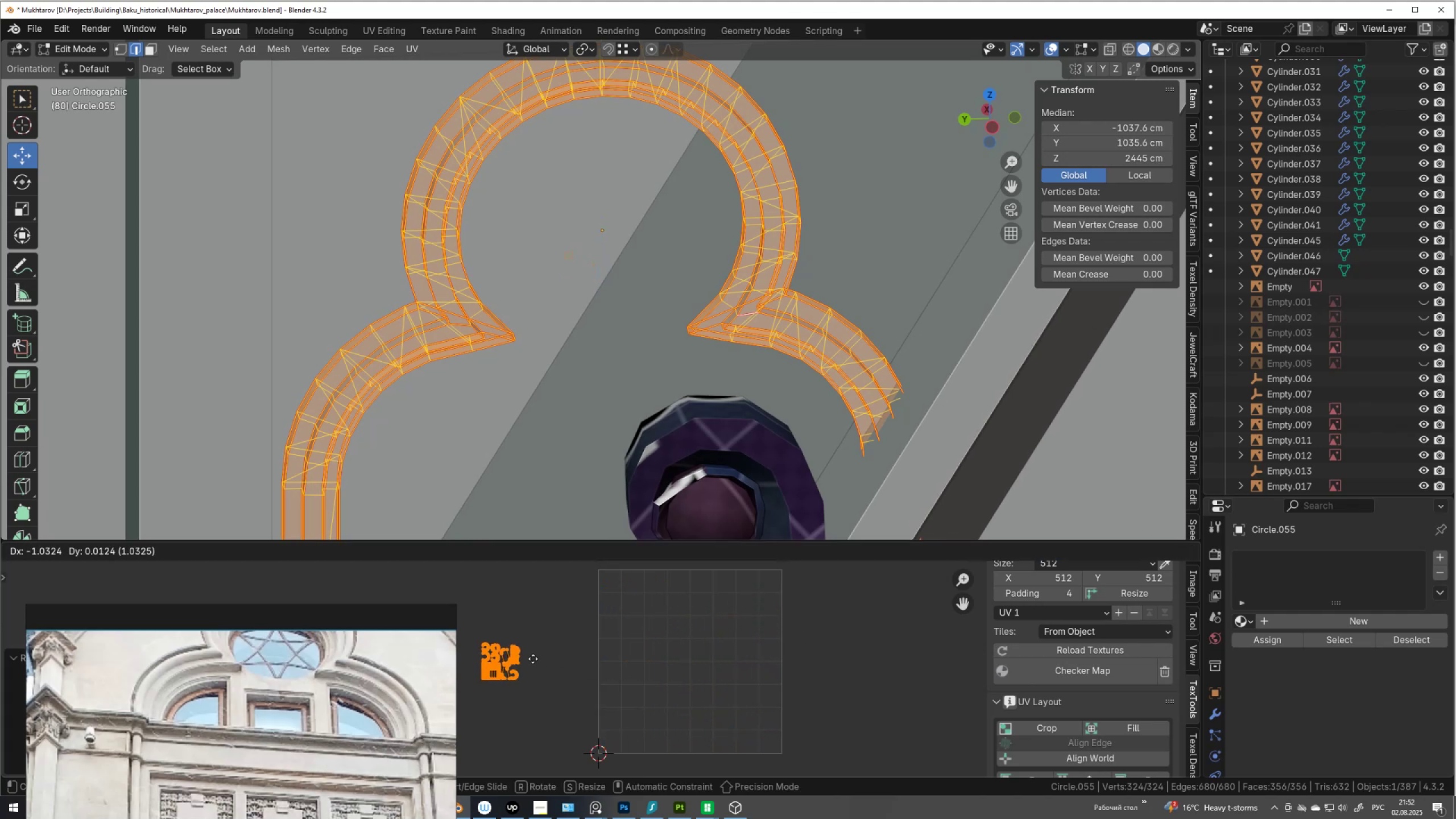 
left_click([531, 657])
 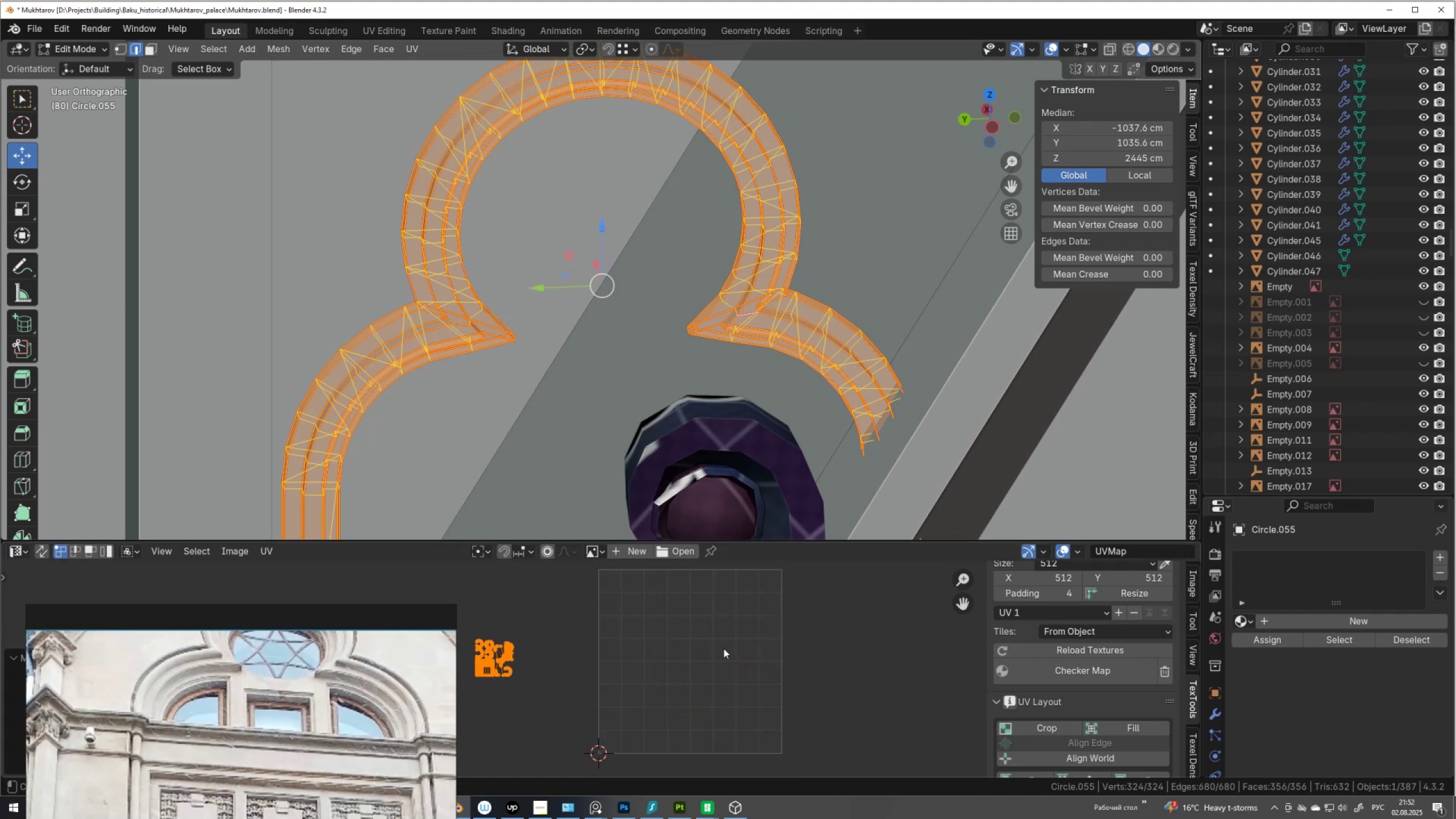 
key(Tab)
 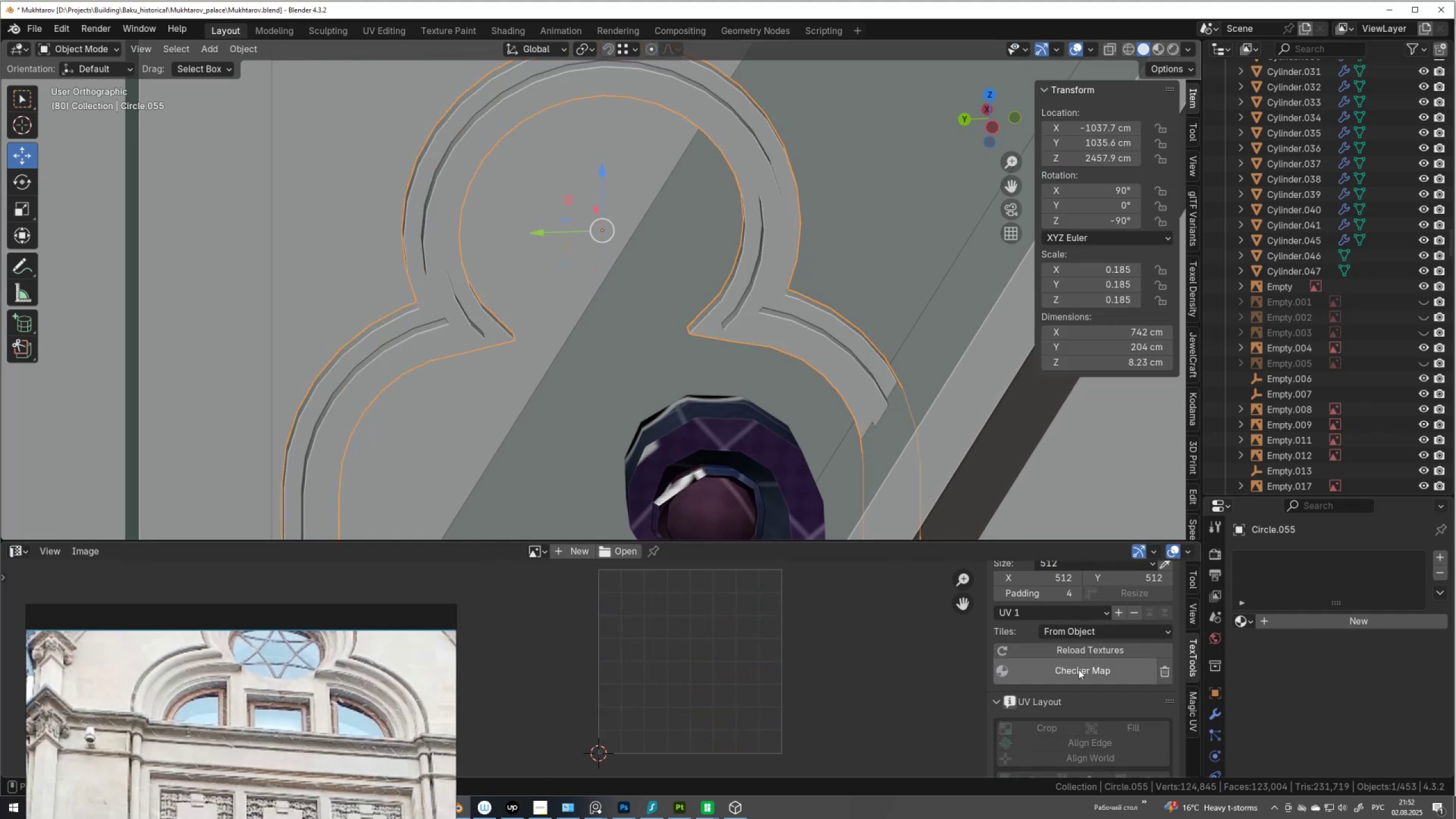 
double_click([1078, 669])
 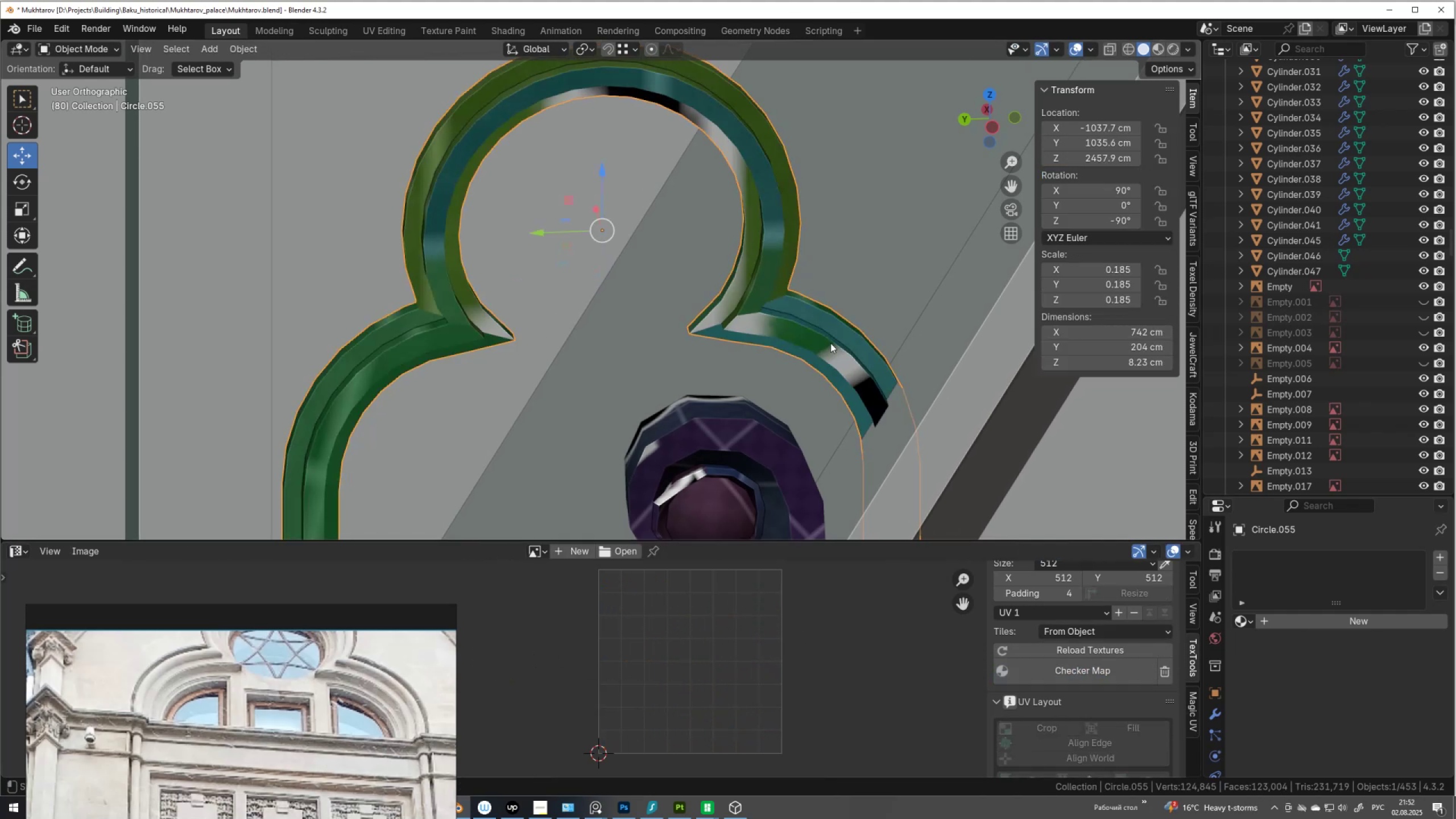 
scroll: coordinate [696, 345], scroll_direction: down, amount: 7.0
 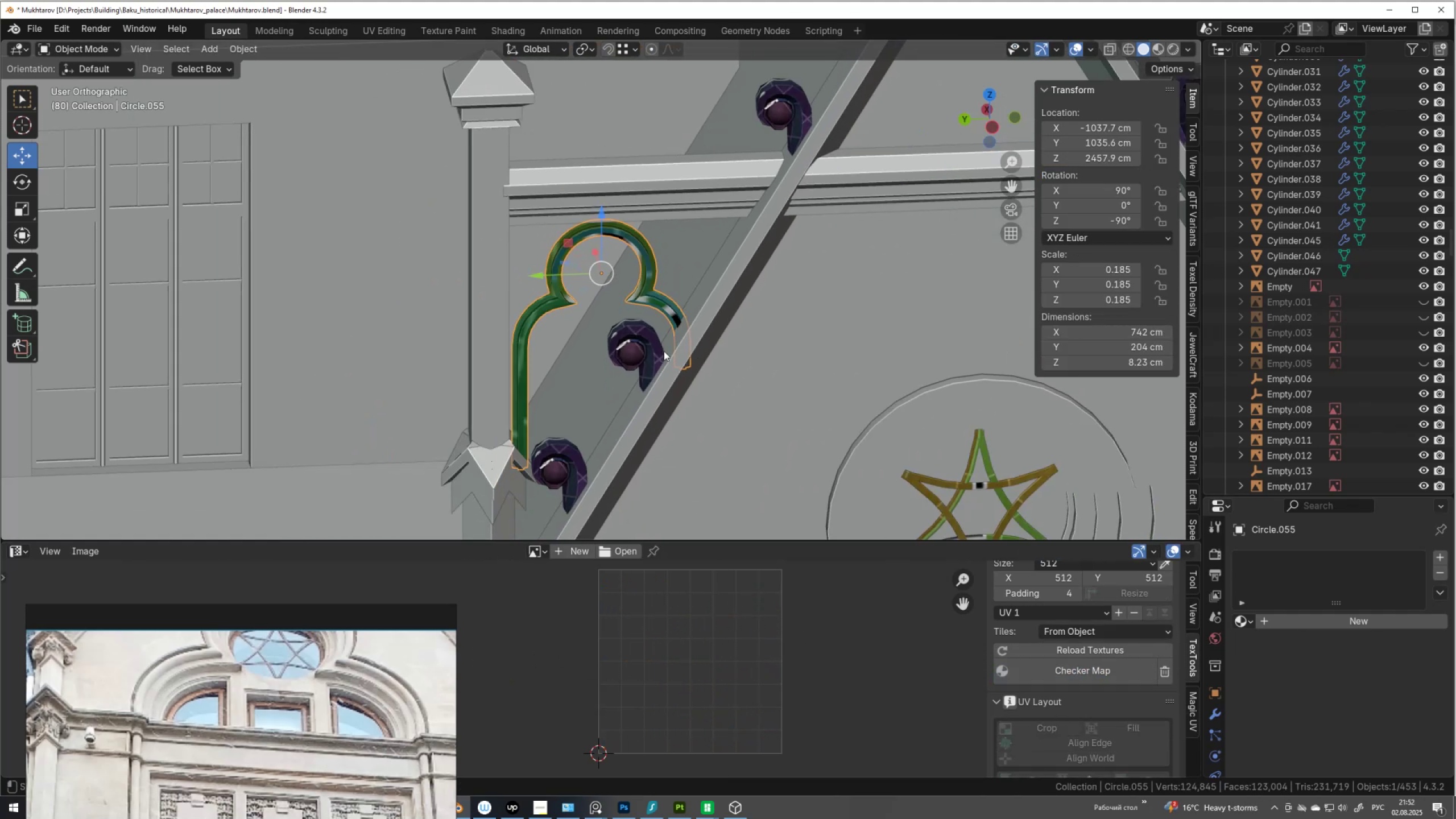 
hold_key(key=ShiftLeft, duration=0.38)
left_click([650, 342])
 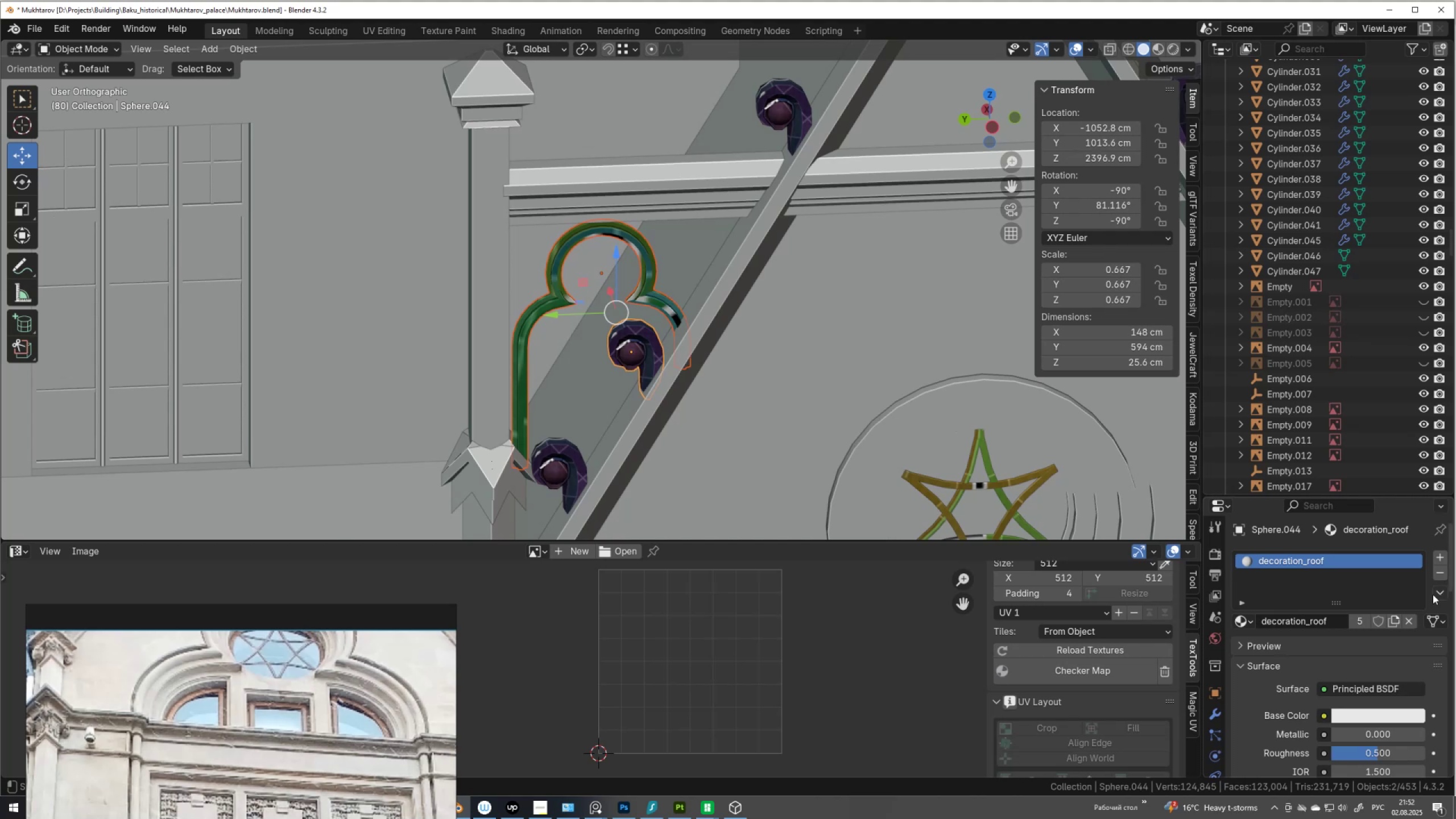 
left_click([1436, 593])
 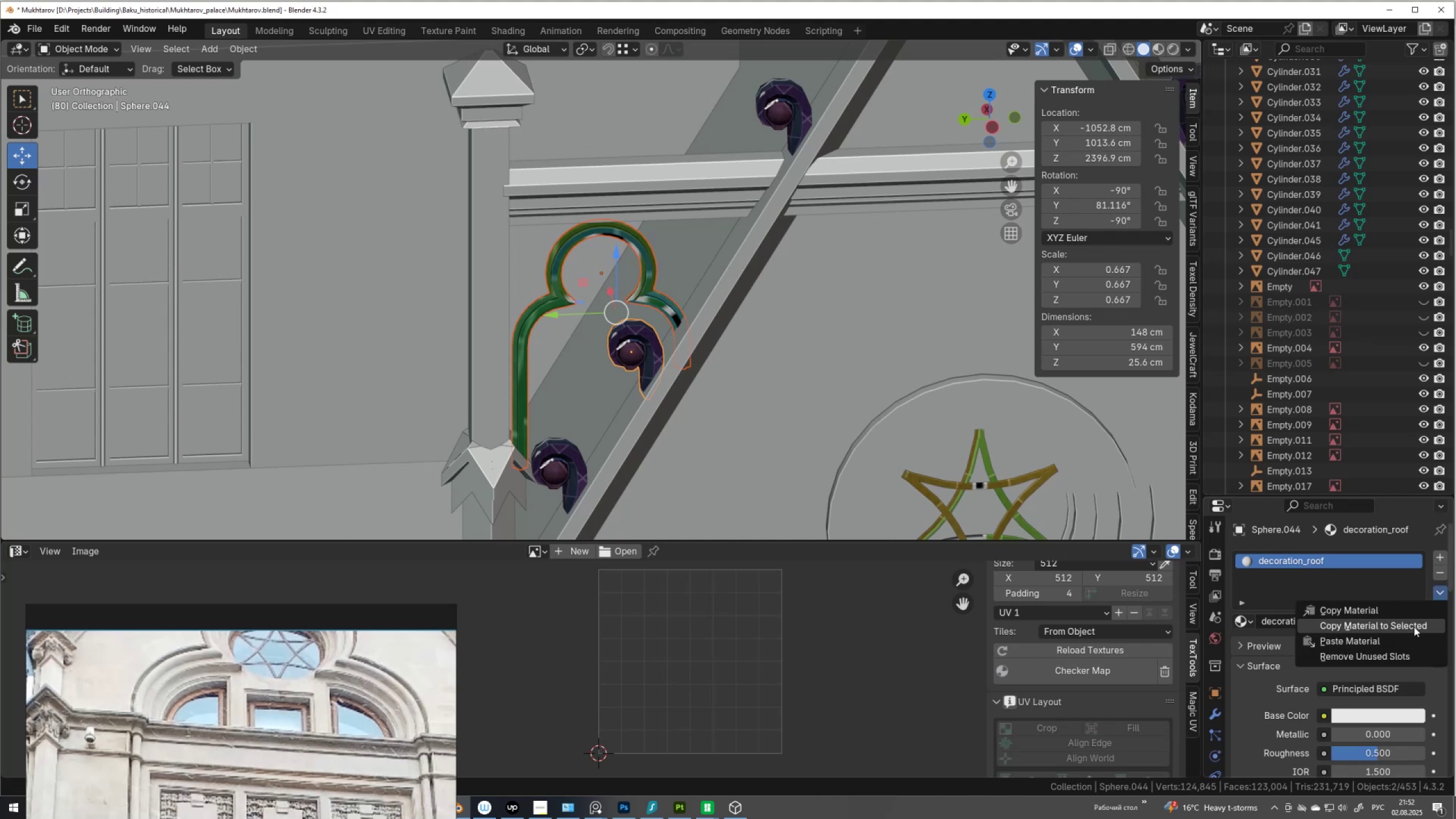 
left_click([1414, 626])
 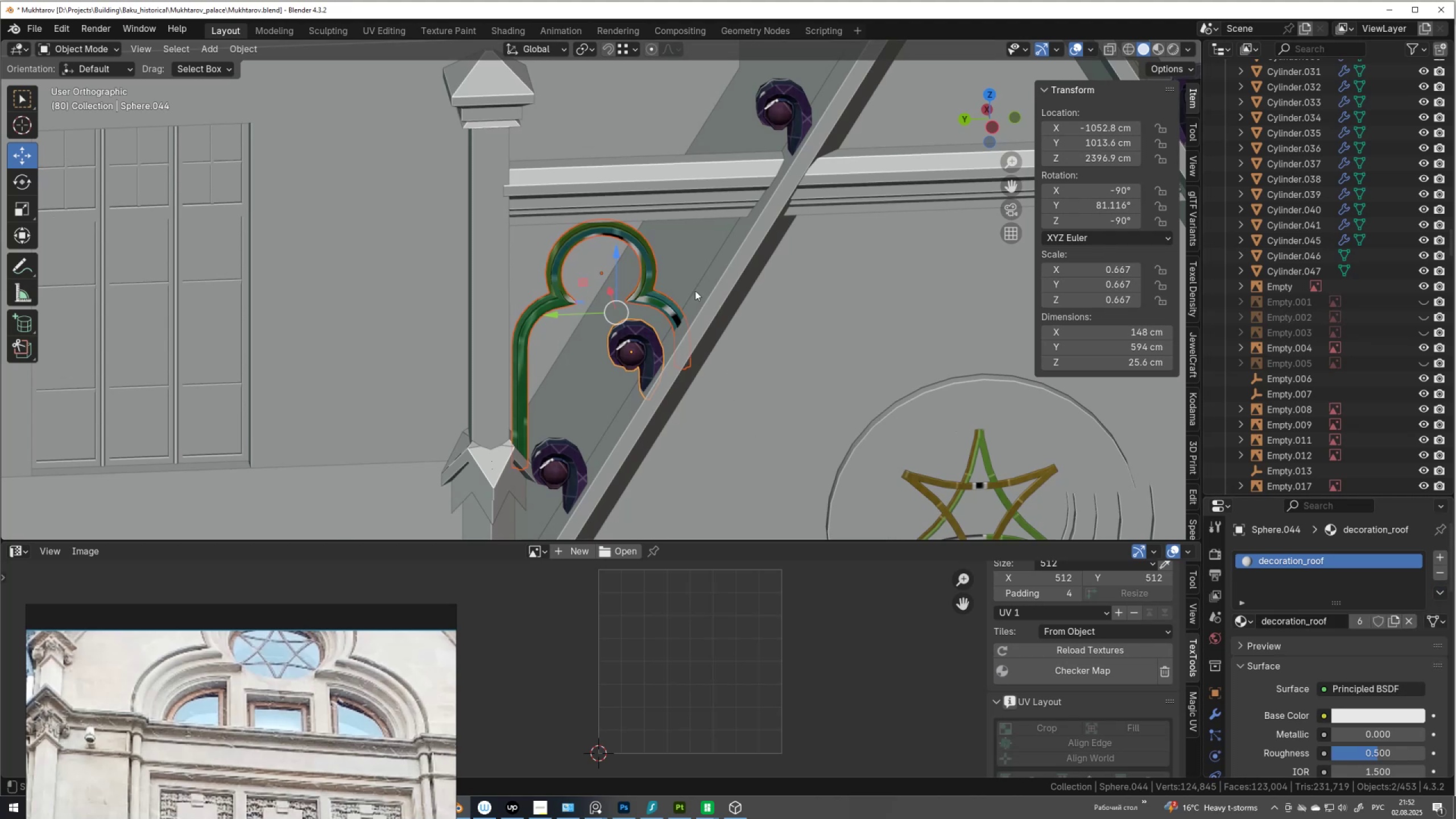 
scroll: coordinate [646, 189], scroll_direction: down, amount: 3.0
 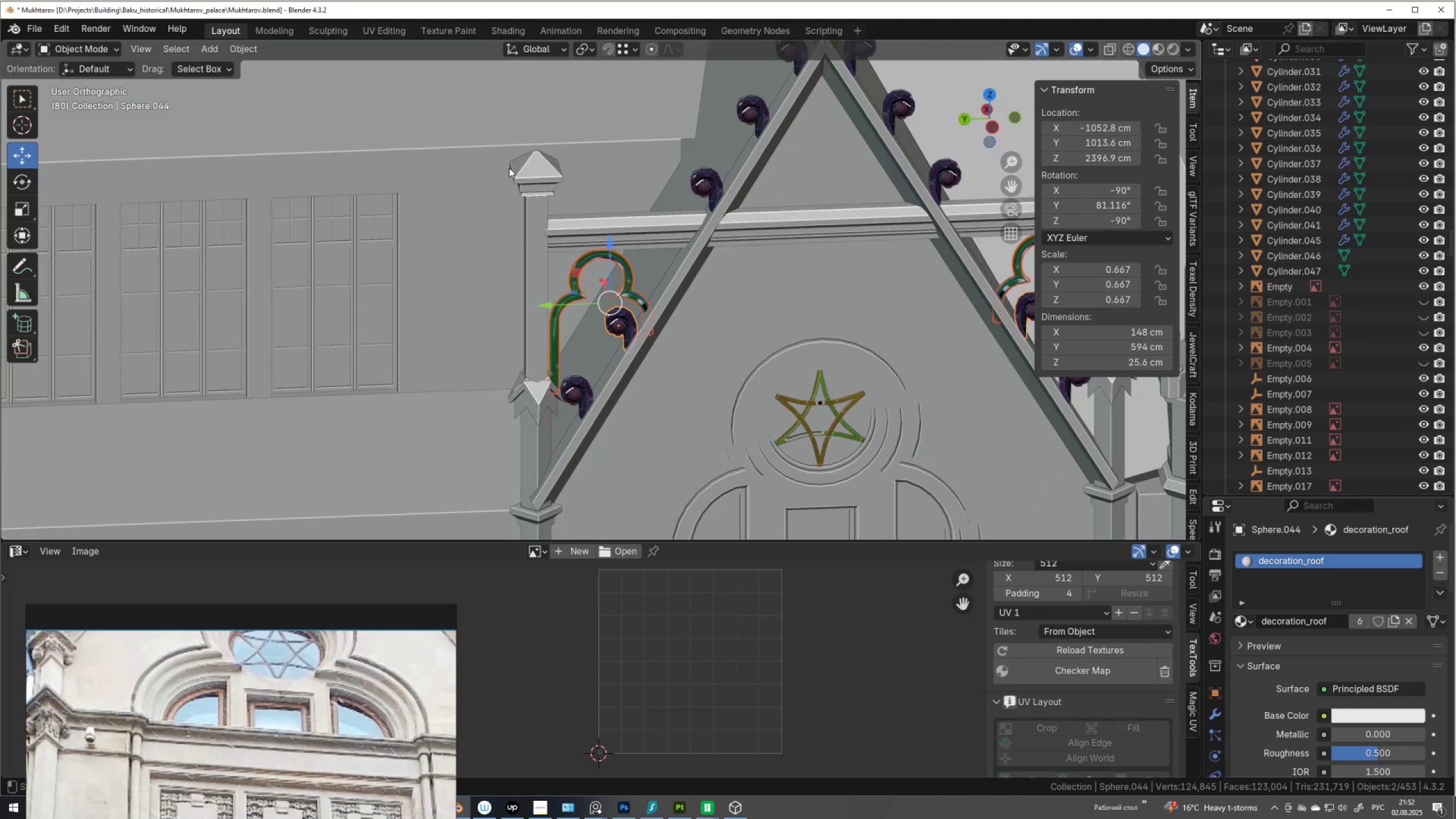 
left_click([523, 167])
 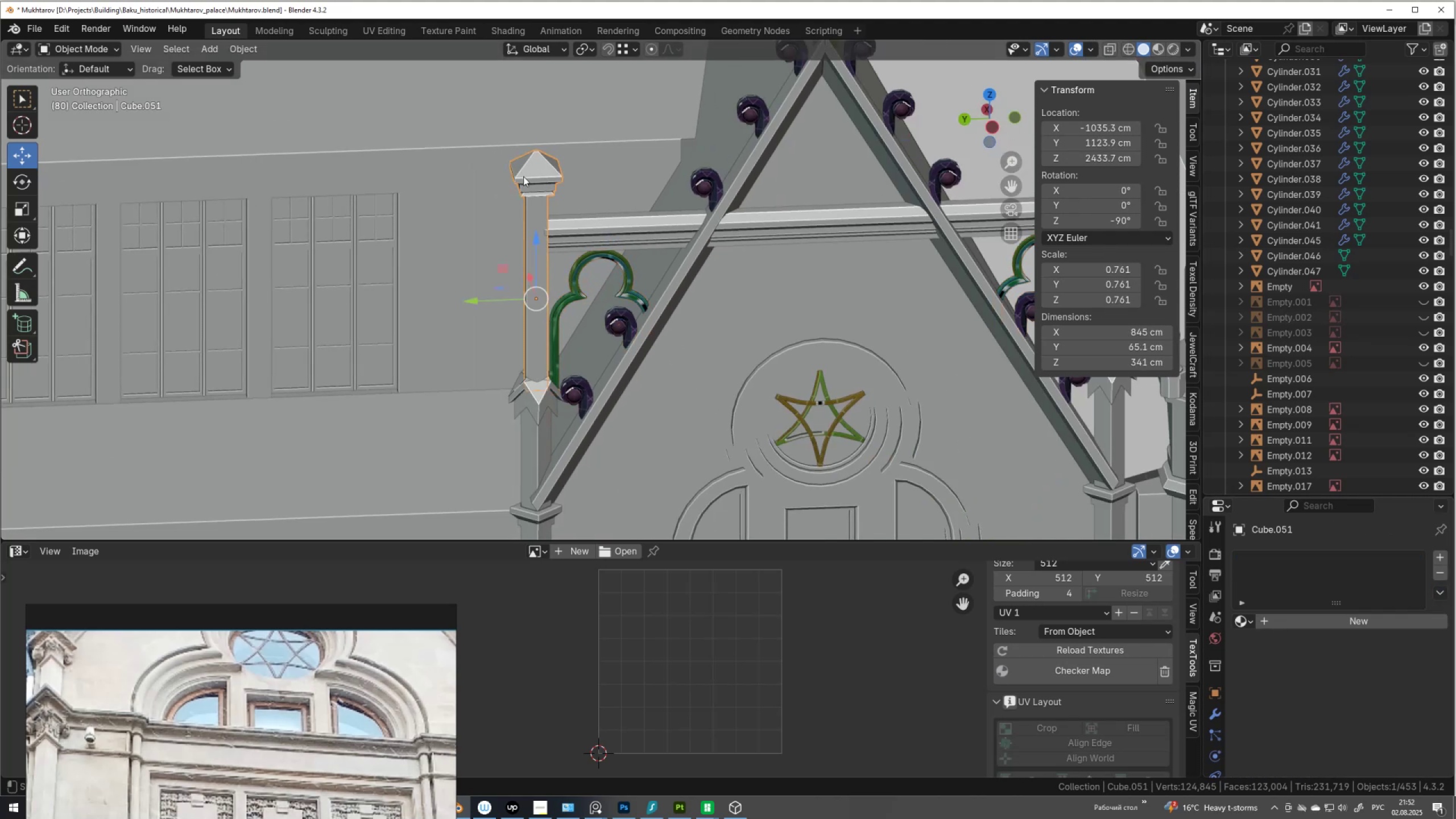 
key(Tab)
 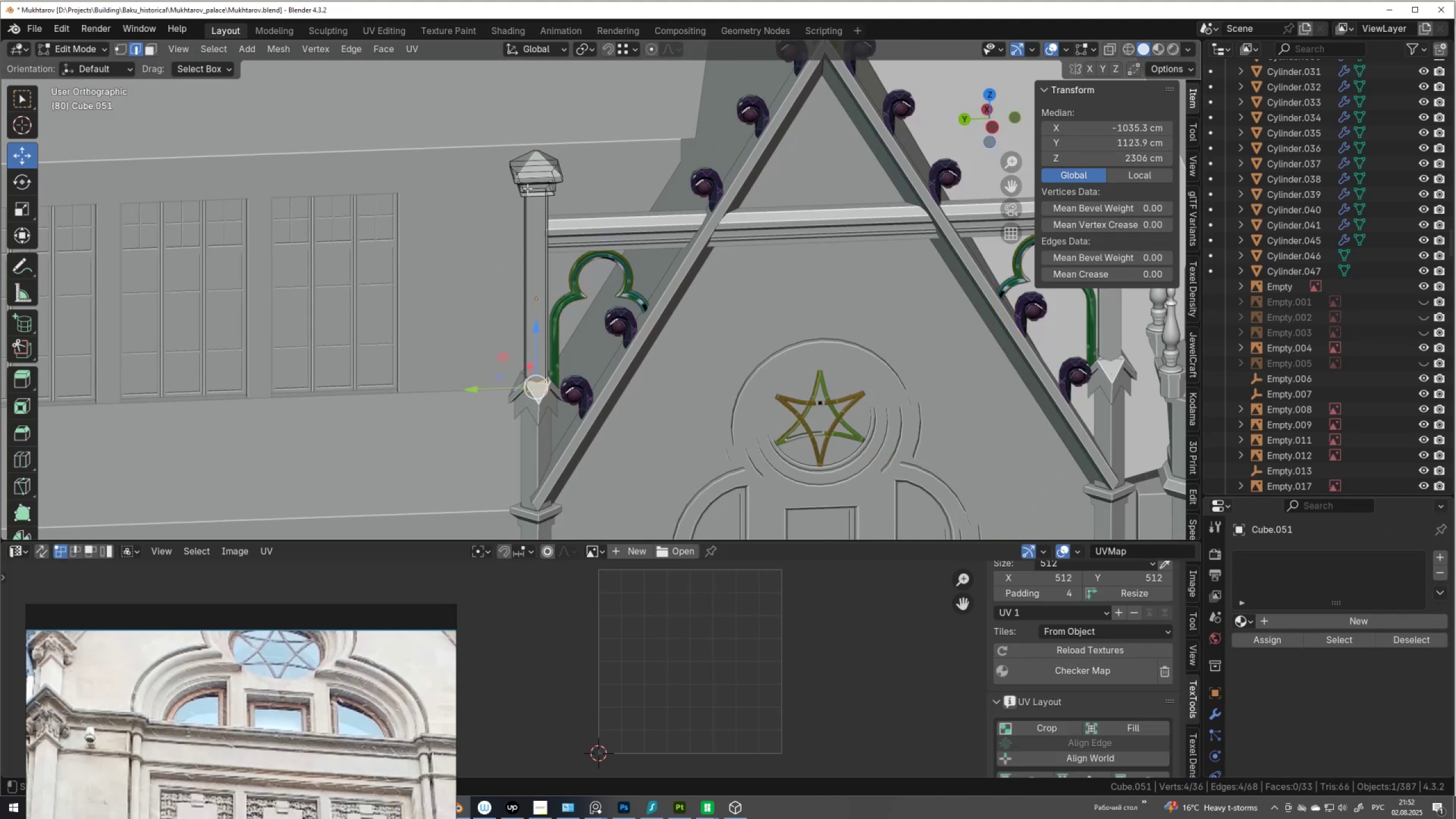 
scroll: coordinate [528, 188], scroll_direction: up, amount: 3.0
 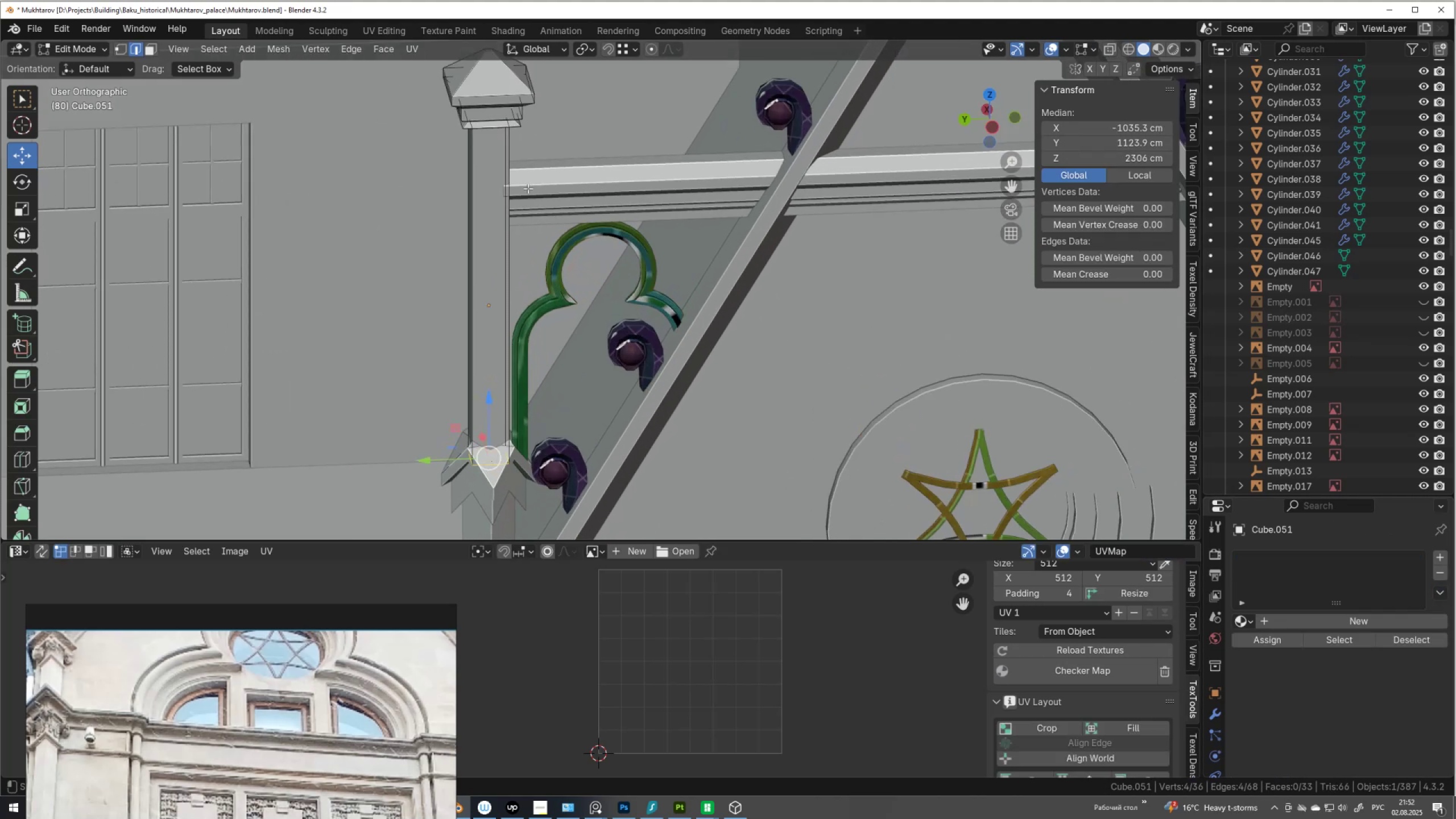 
hold_key(key=ShiftLeft, duration=0.51)
 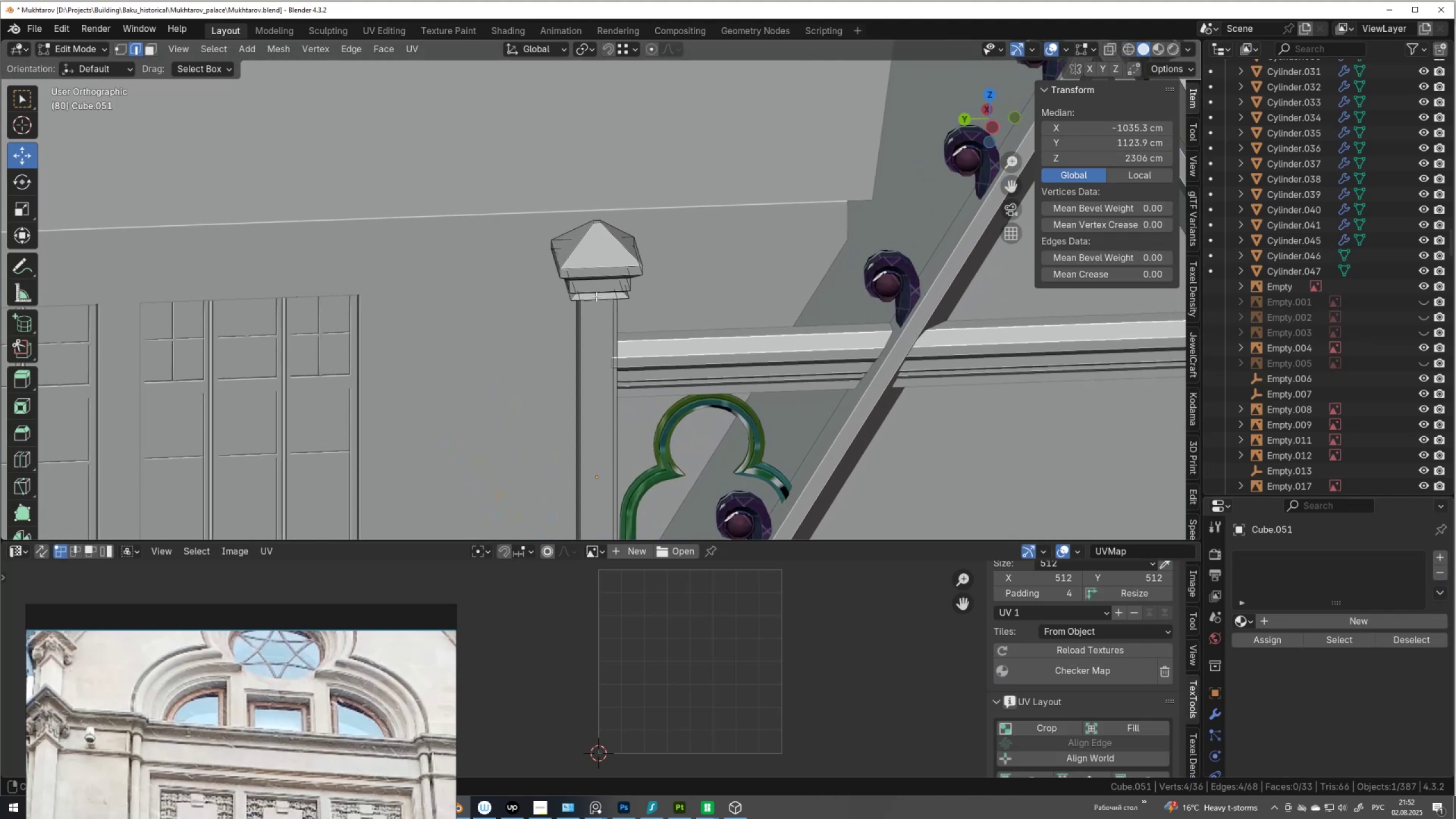 
scroll: coordinate [591, 270], scroll_direction: up, amount: 5.0
 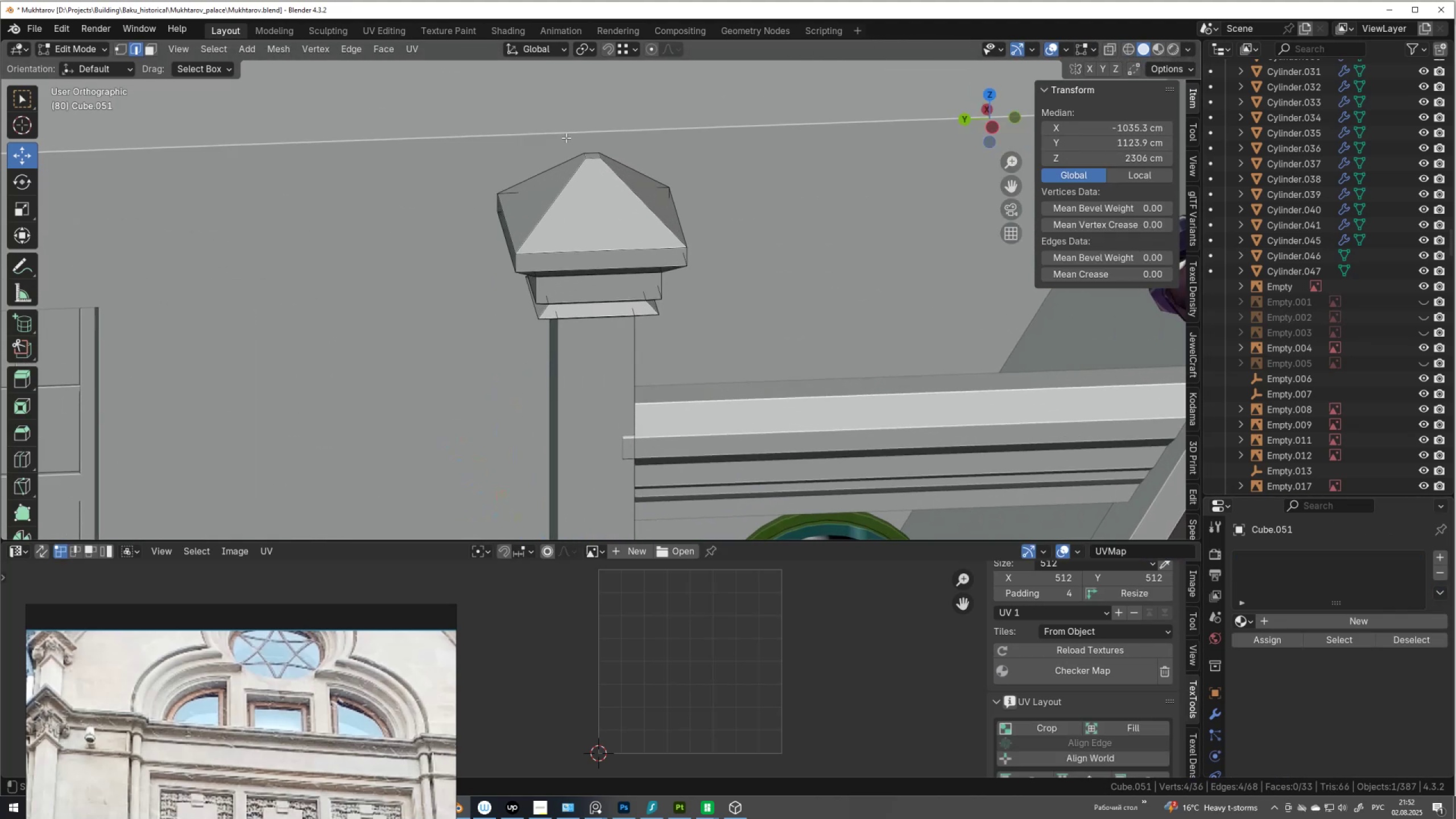 
left_click_drag(start_coordinate=[574, 141], to_coordinate=[605, 166])
 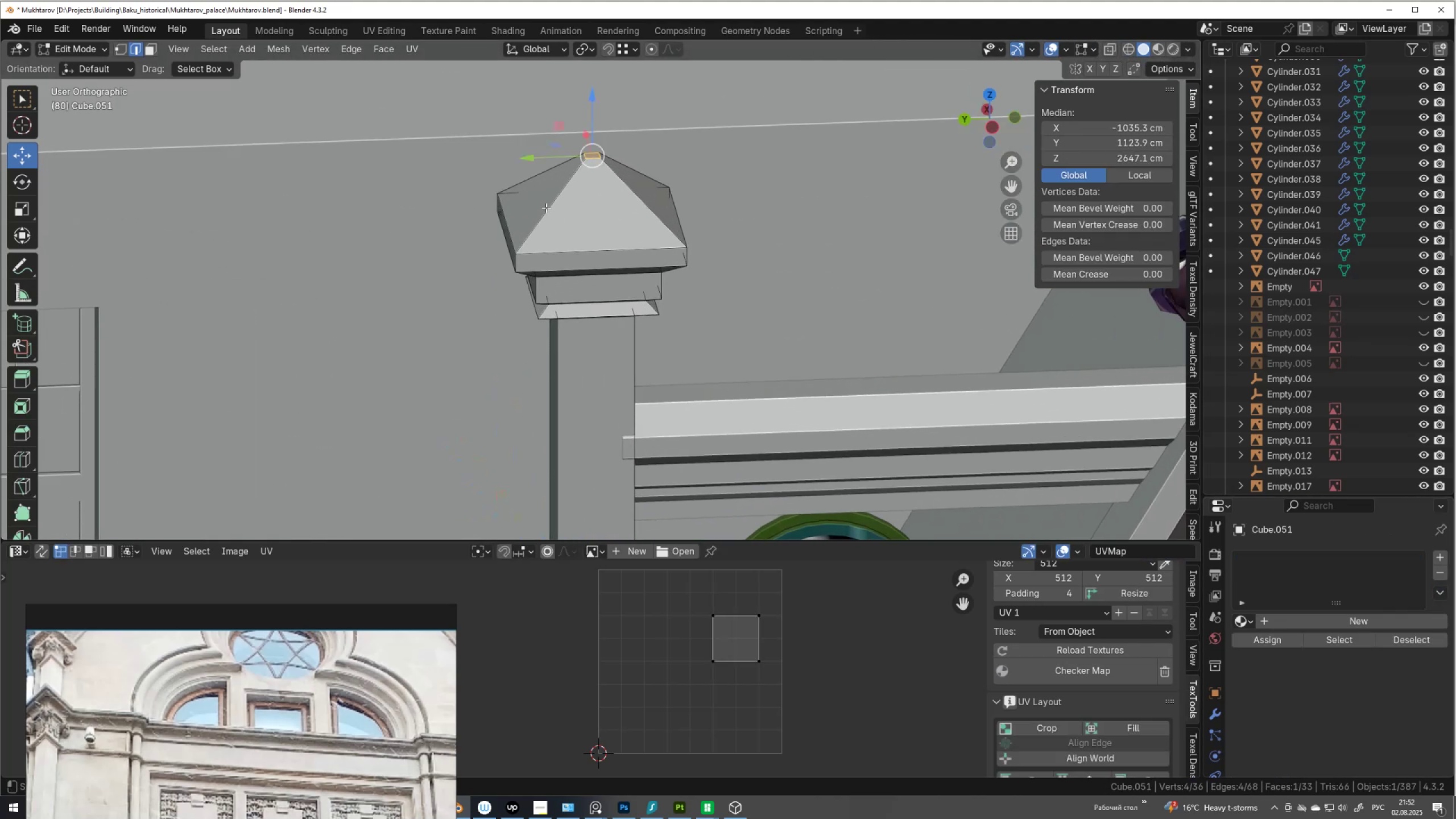 
hold_key(key=AltLeft, duration=2.41)
hold_key(key=ShiftLeft, duration=1.53)
left_click([541, 164])
 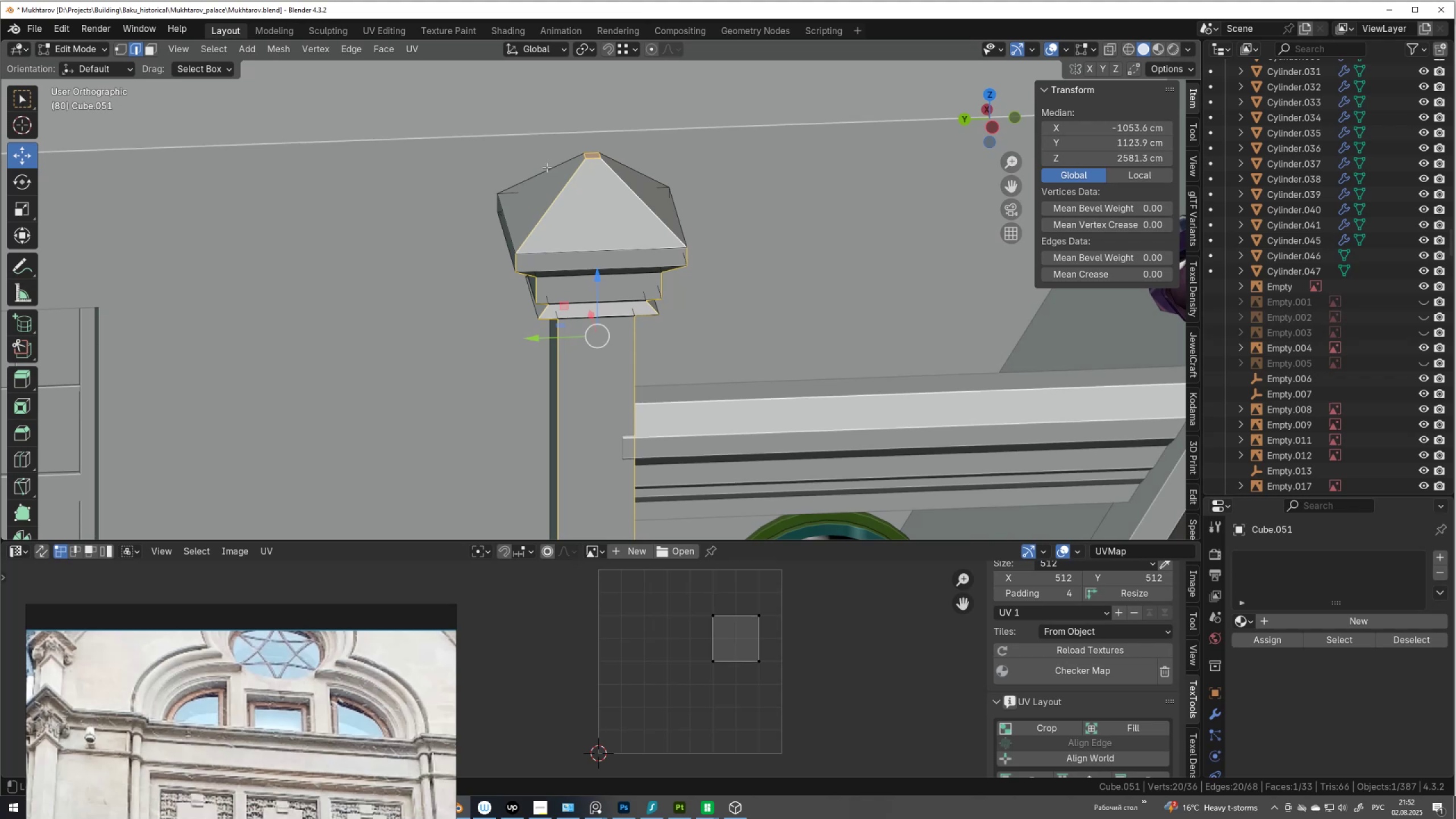 
hold_key(key=ShiftLeft, duration=0.88)
left_click([652, 166])
 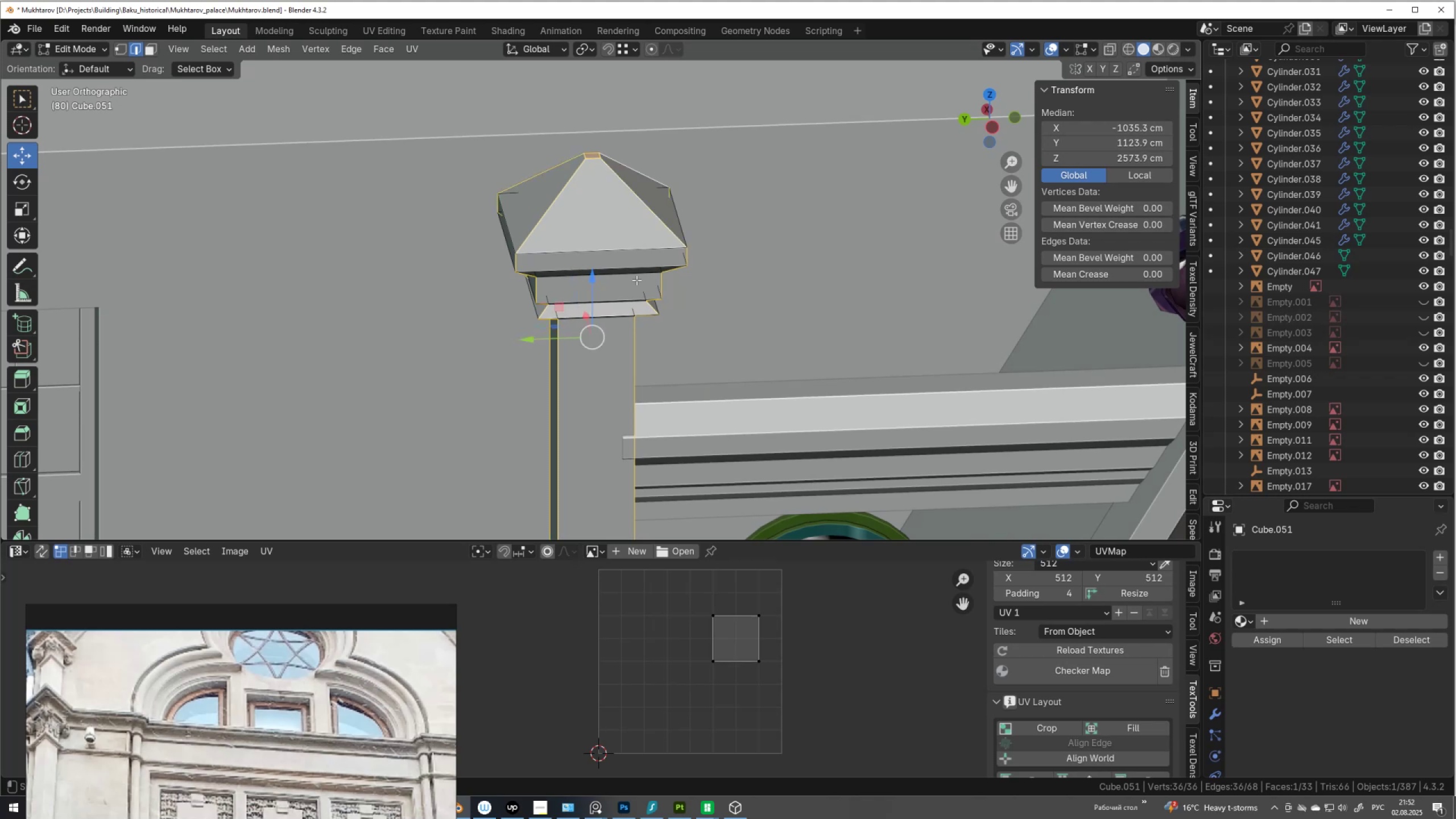 
scroll: coordinate [633, 272], scroll_direction: down, amount: 1.0
 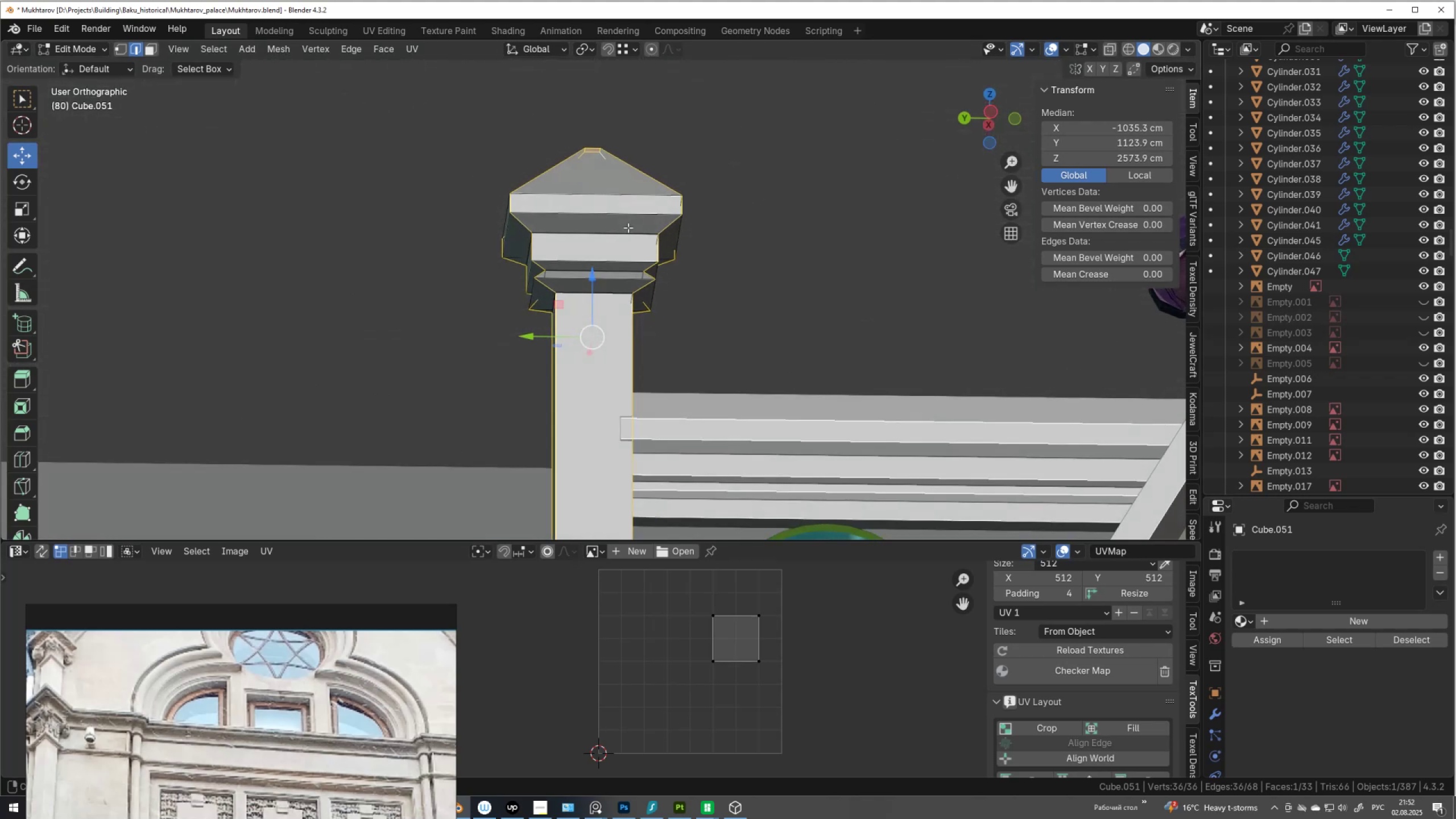 
hold_key(key=AltLeft, duration=0.51)
hold_key(key=ShiftLeft, duration=0.54)
left_click([587, 298])
 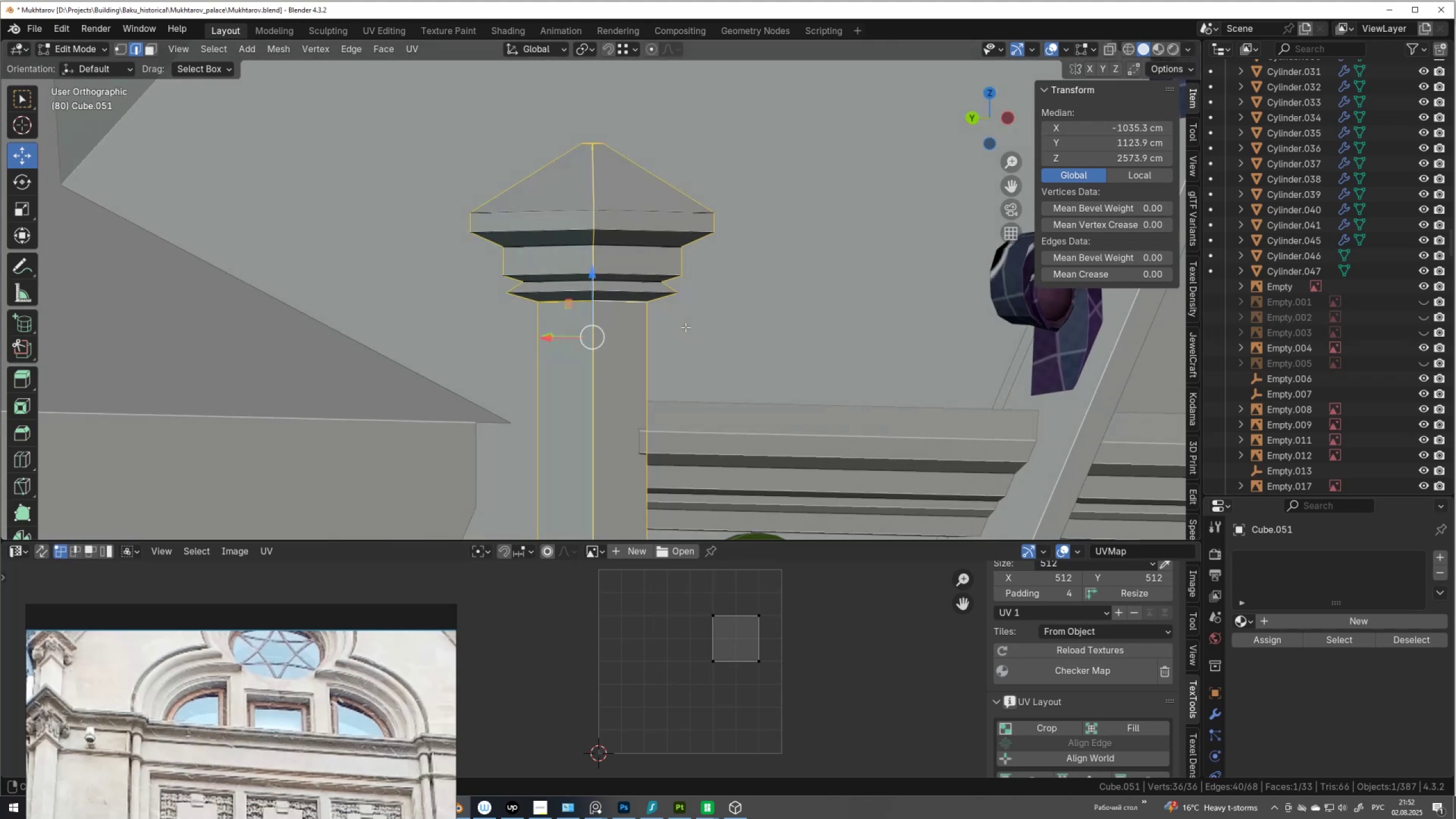 
scroll: coordinate [621, 342], scroll_direction: down, amount: 4.0
 